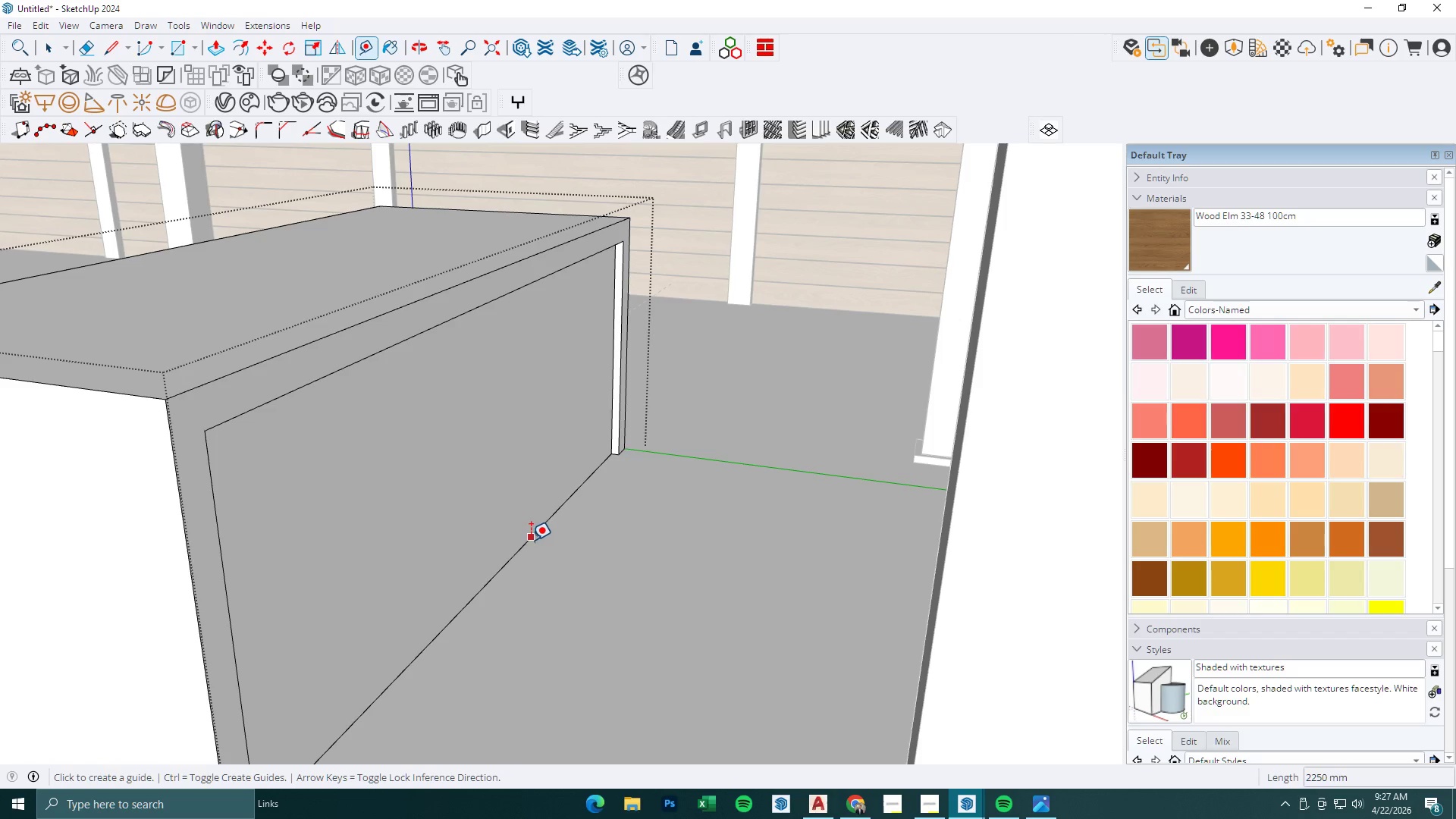 
left_click([529, 540])
 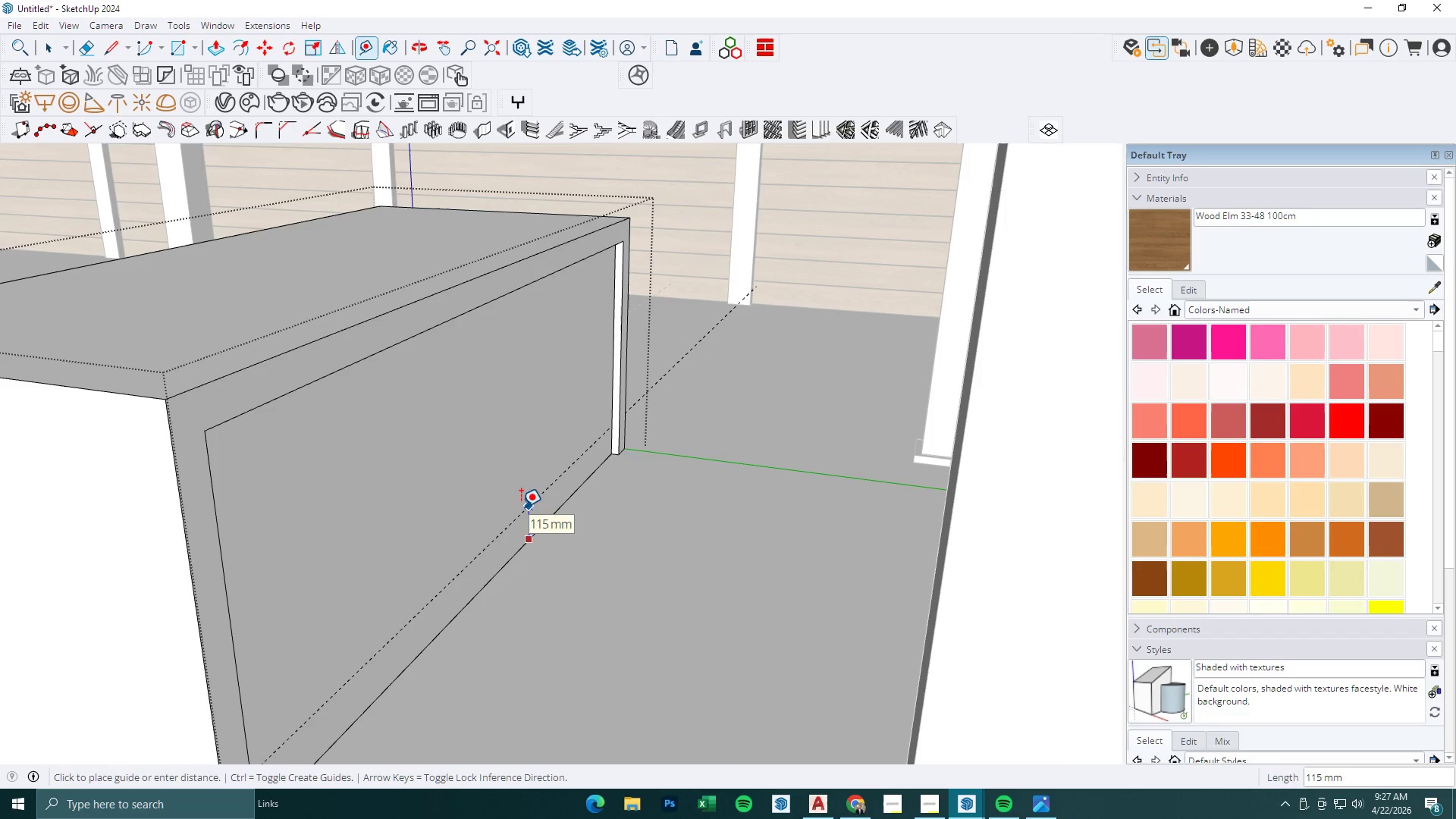 
key(Numpad5)
 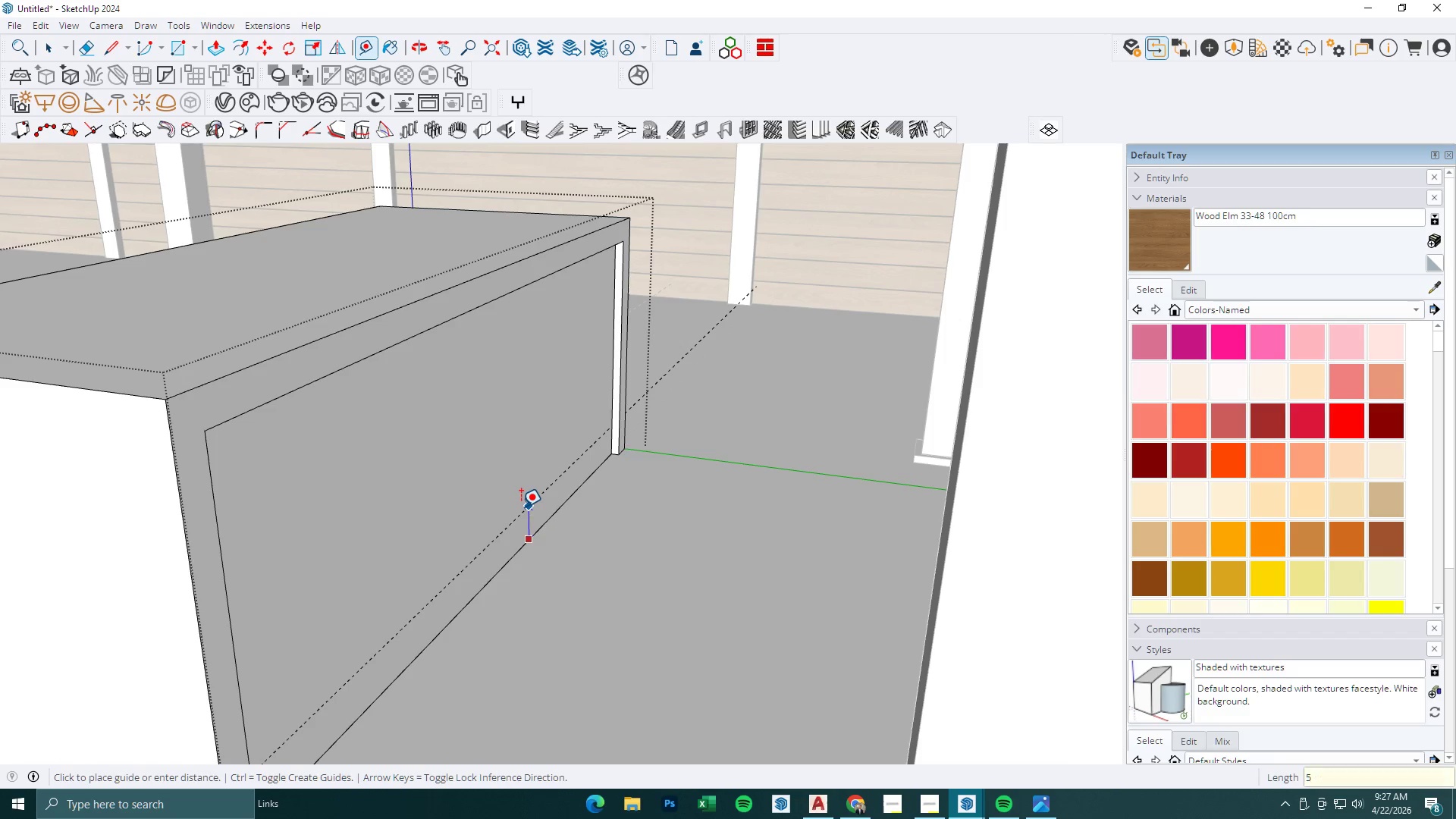 
key(Numpad0)
 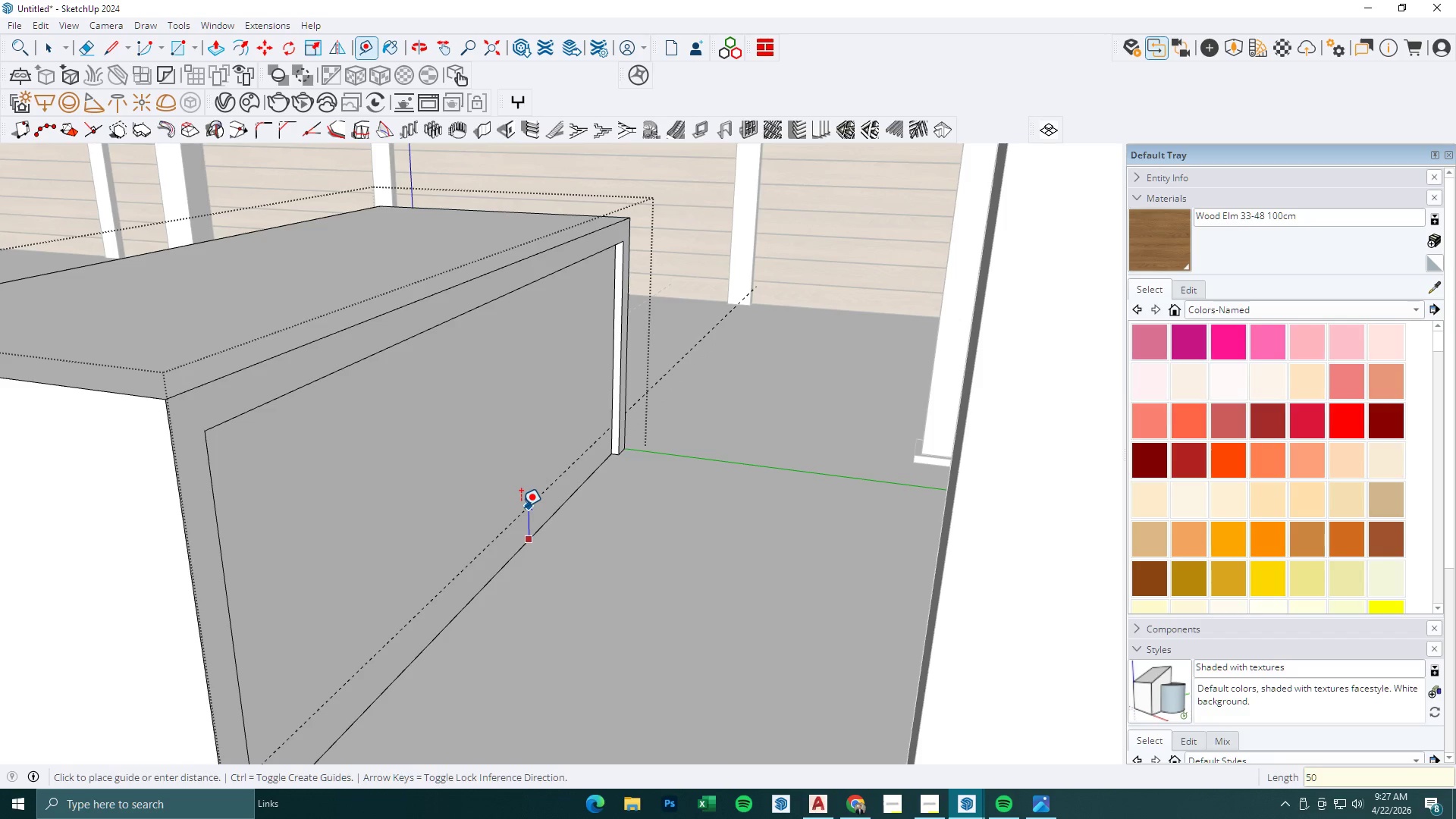 
key(NumpadEnter)
 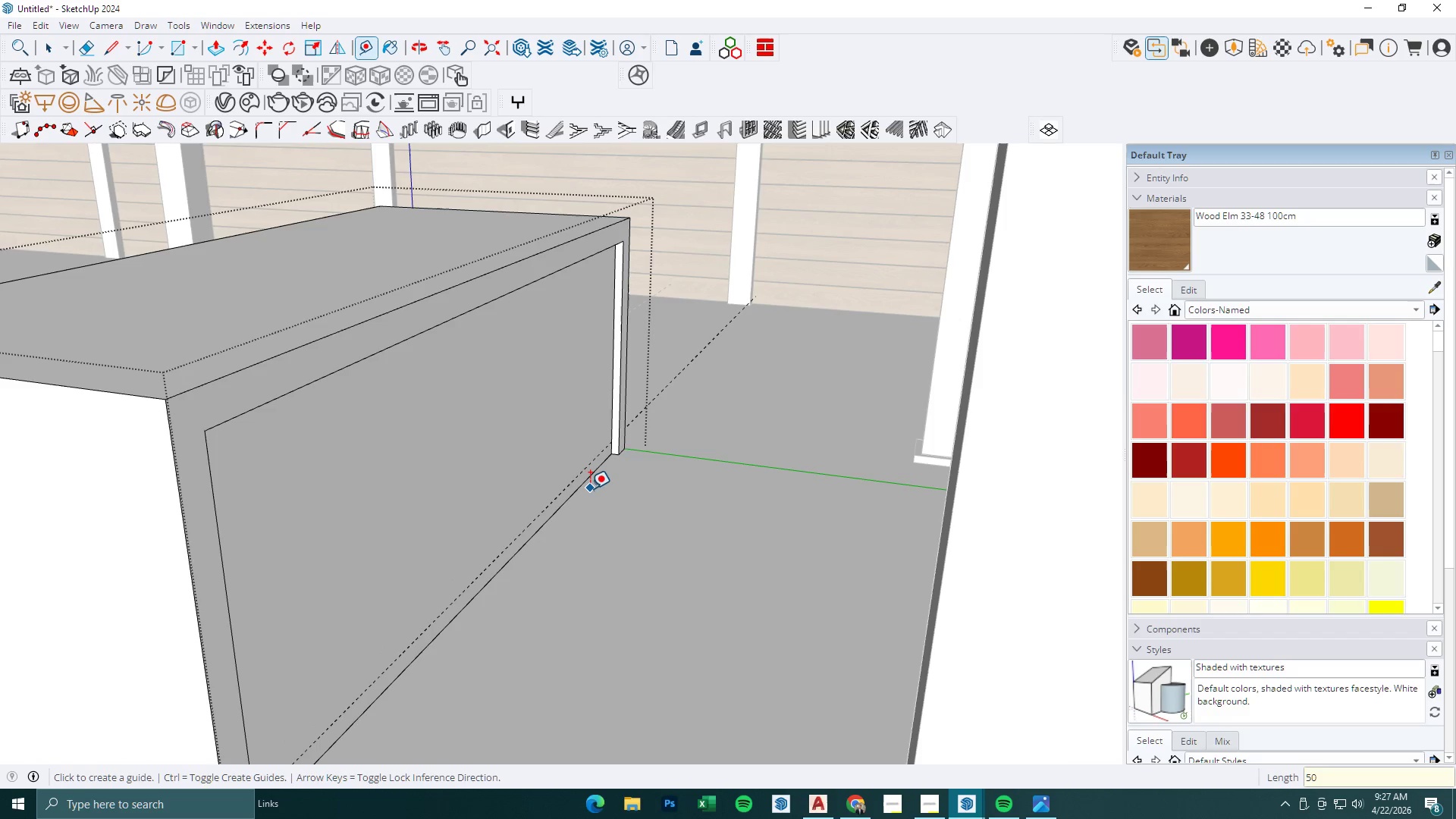 
key(E)
 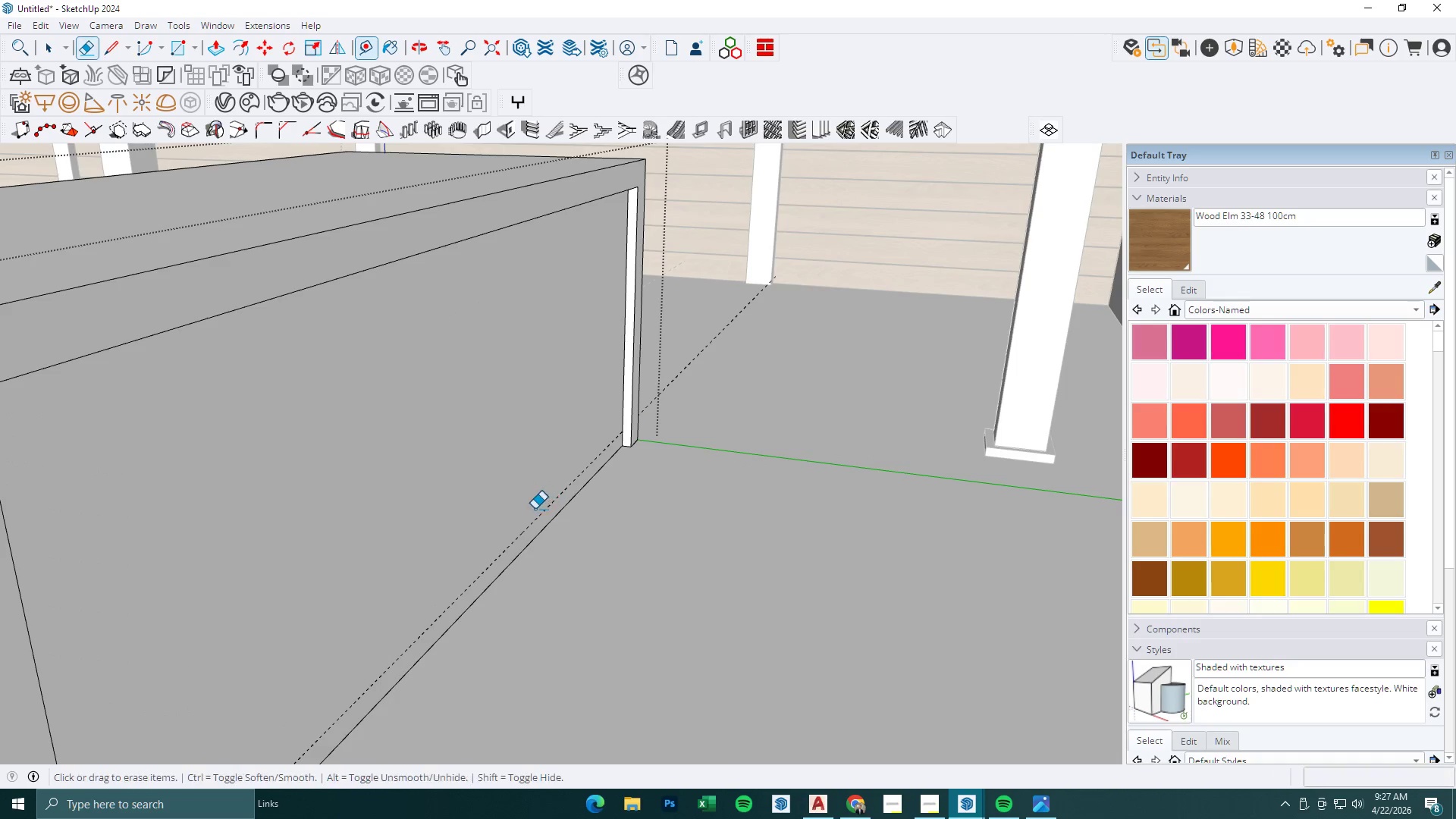 
left_click_drag(start_coordinate=[535, 510], to_coordinate=[535, 516])
 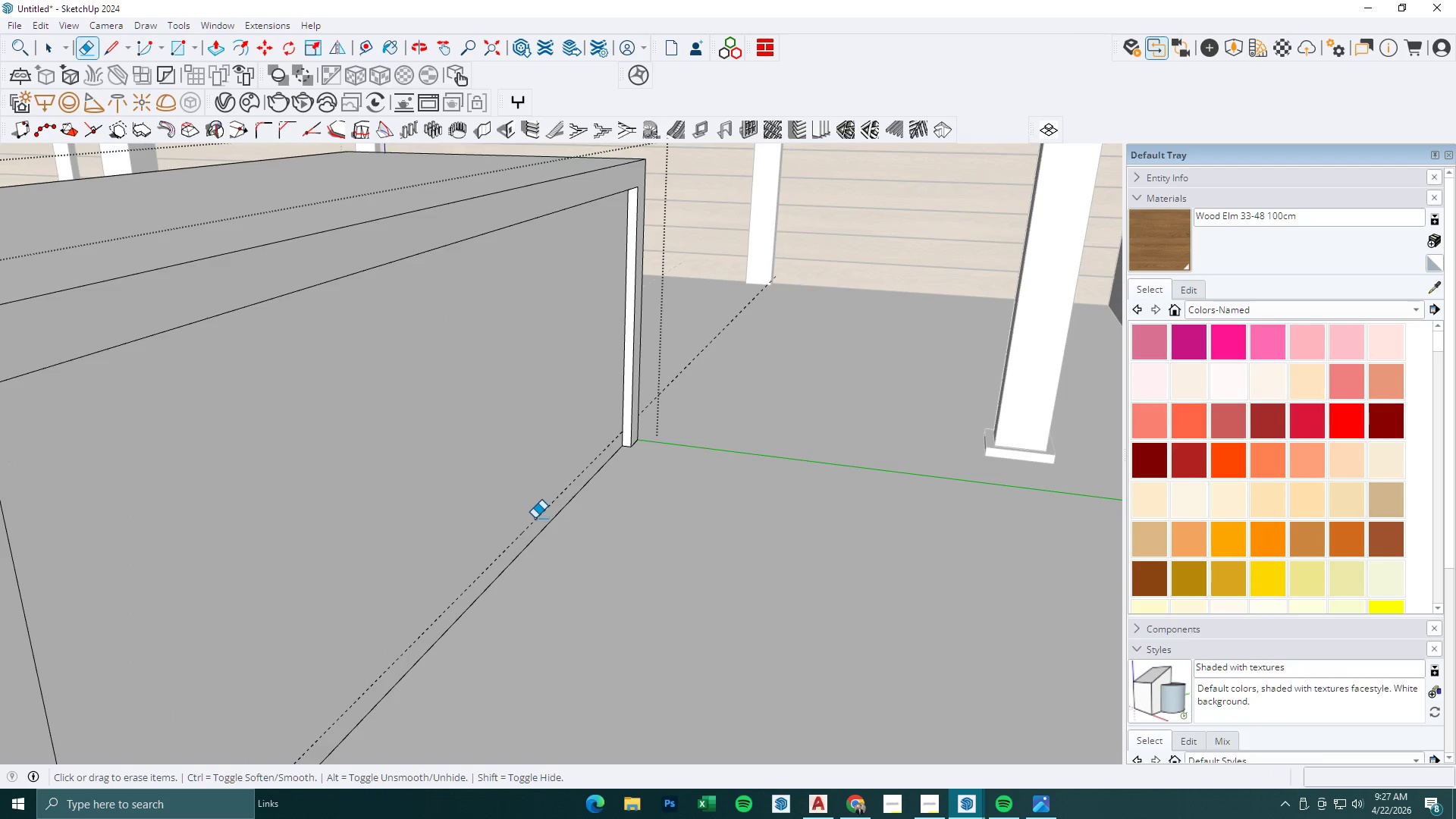 
scroll: coordinate [554, 496], scroll_direction: up, amount: 2.0
 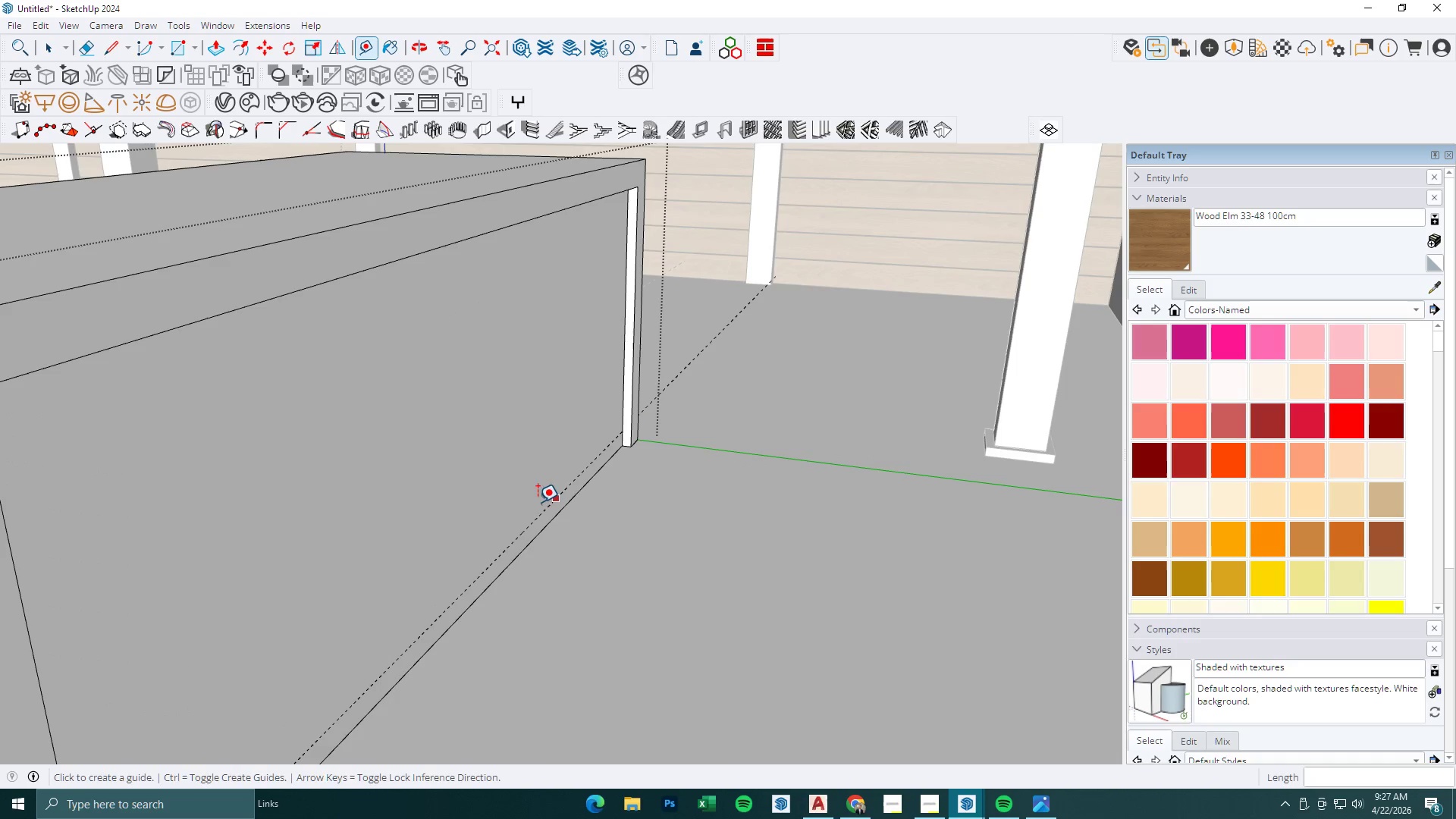 
left_click_drag(start_coordinate=[535, 518], to_coordinate=[534, 522])
 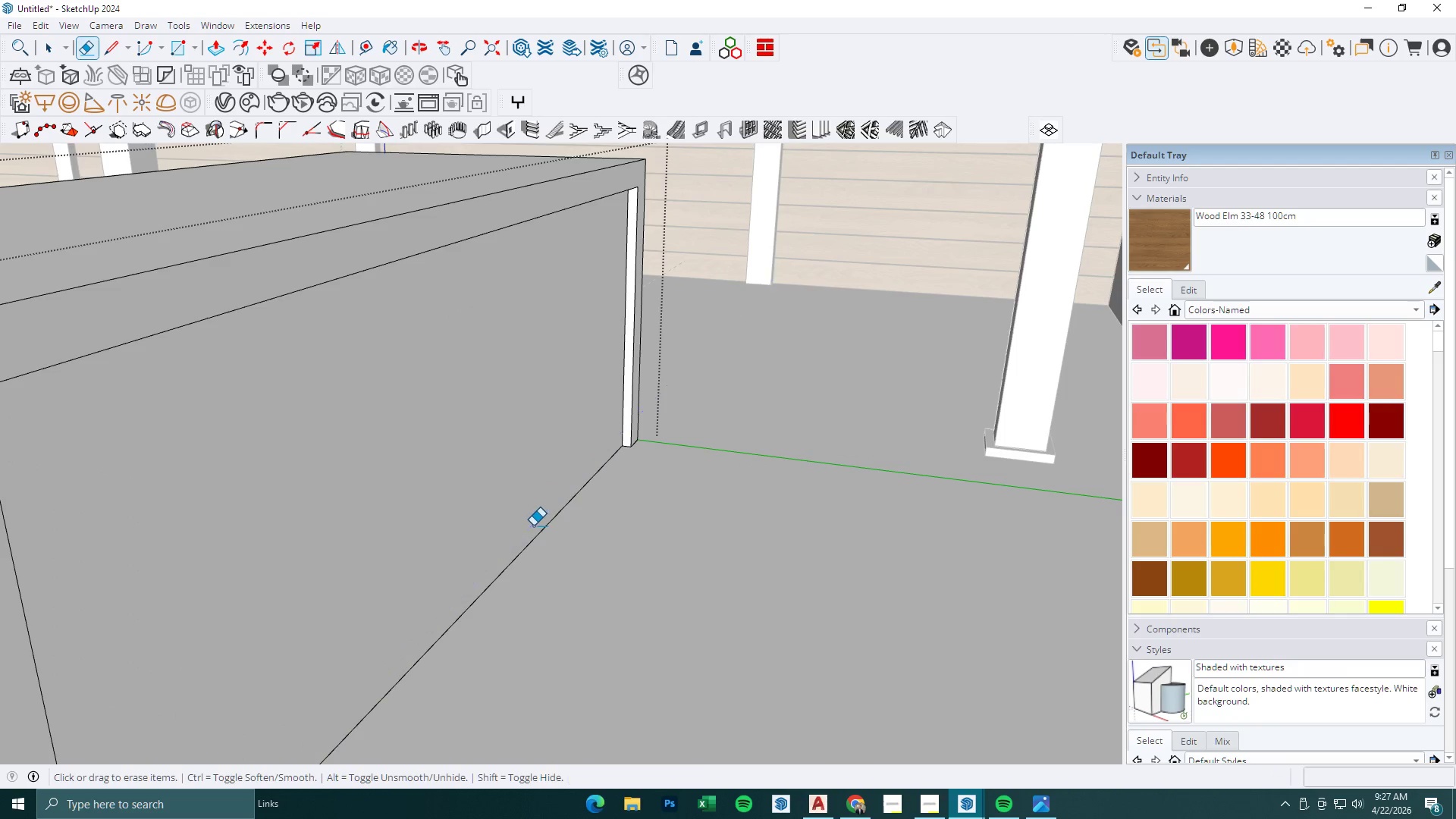 
key(T)
 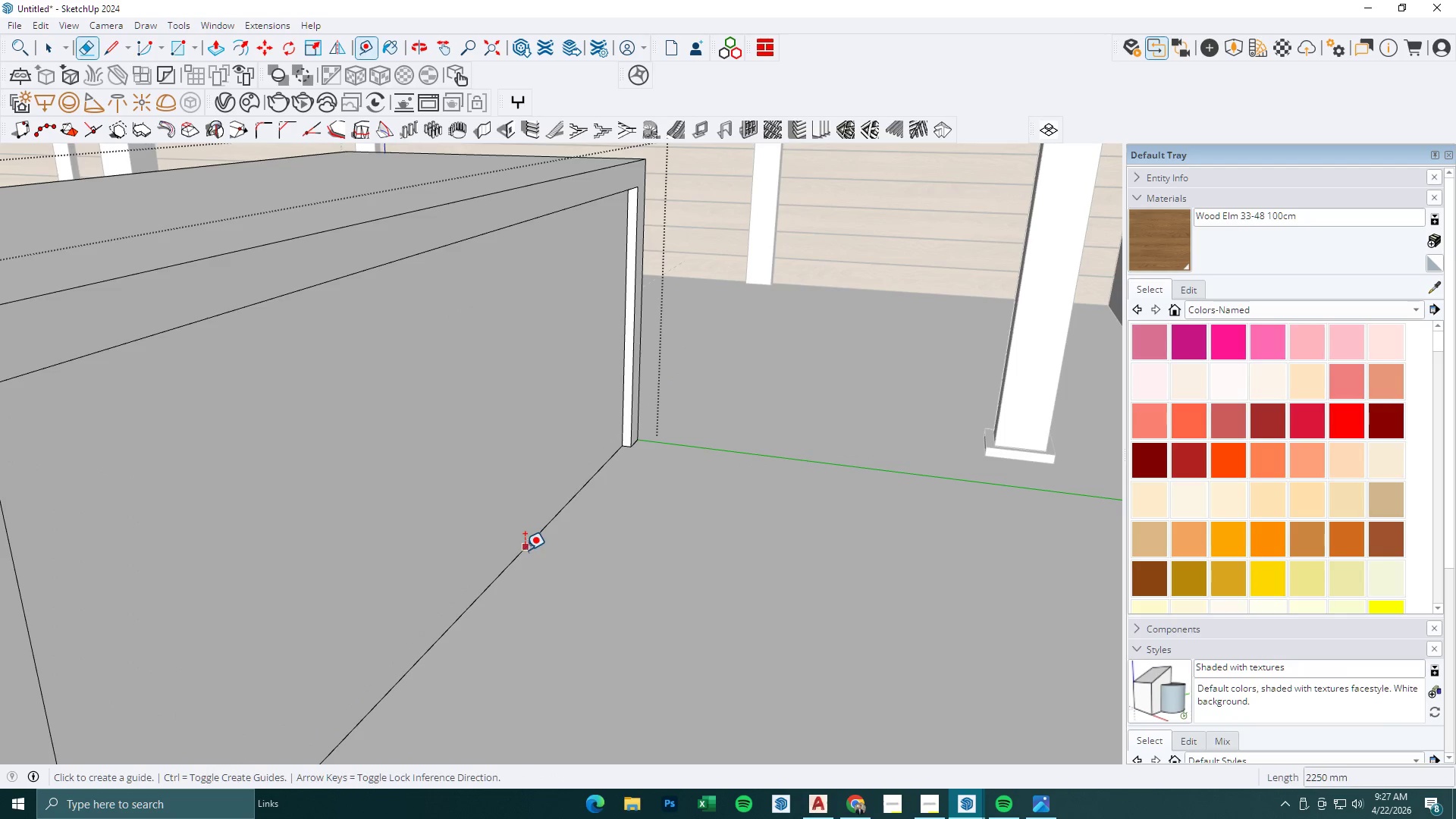 
left_click([525, 551])
 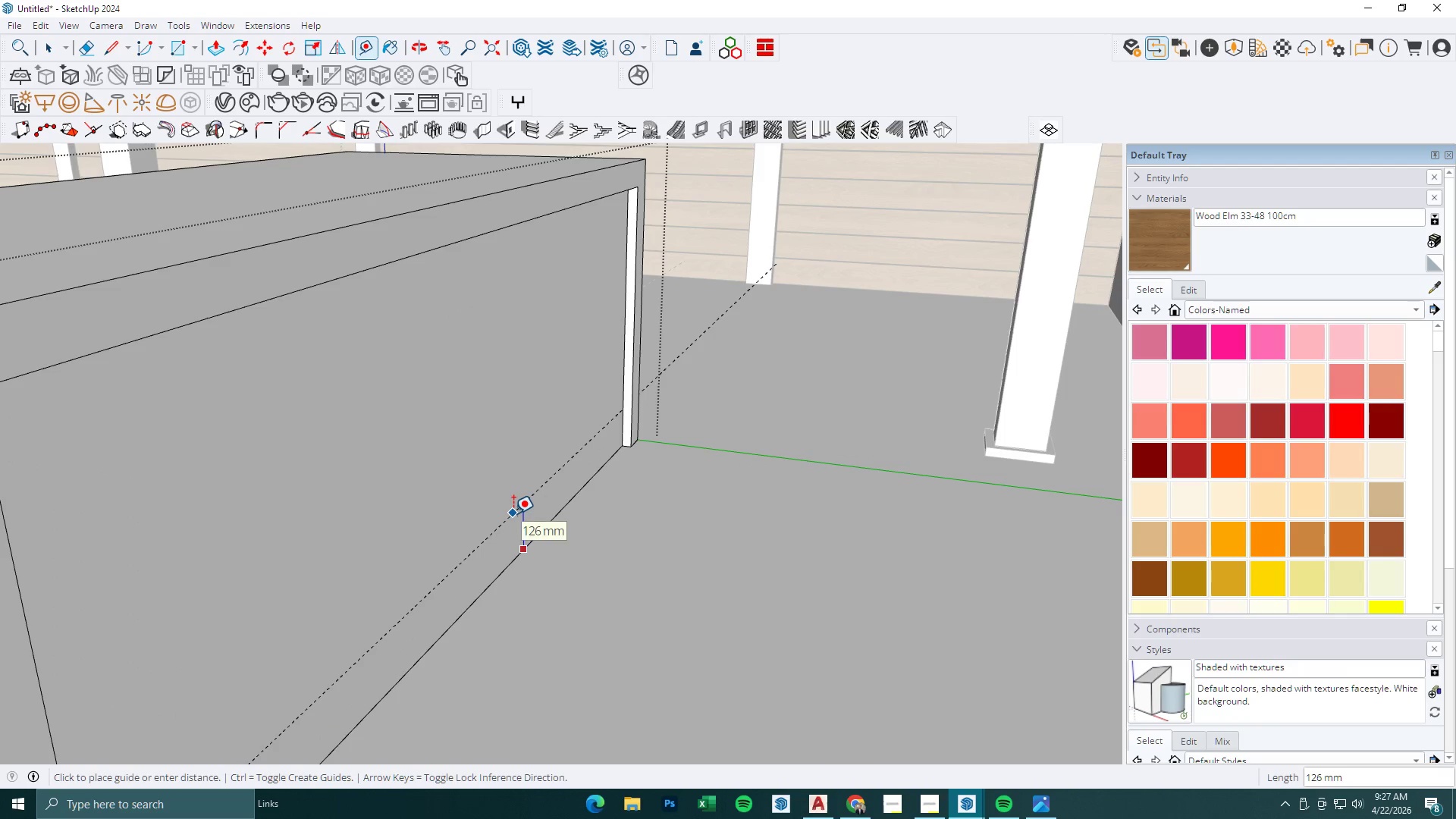 
key(Numpad1)
 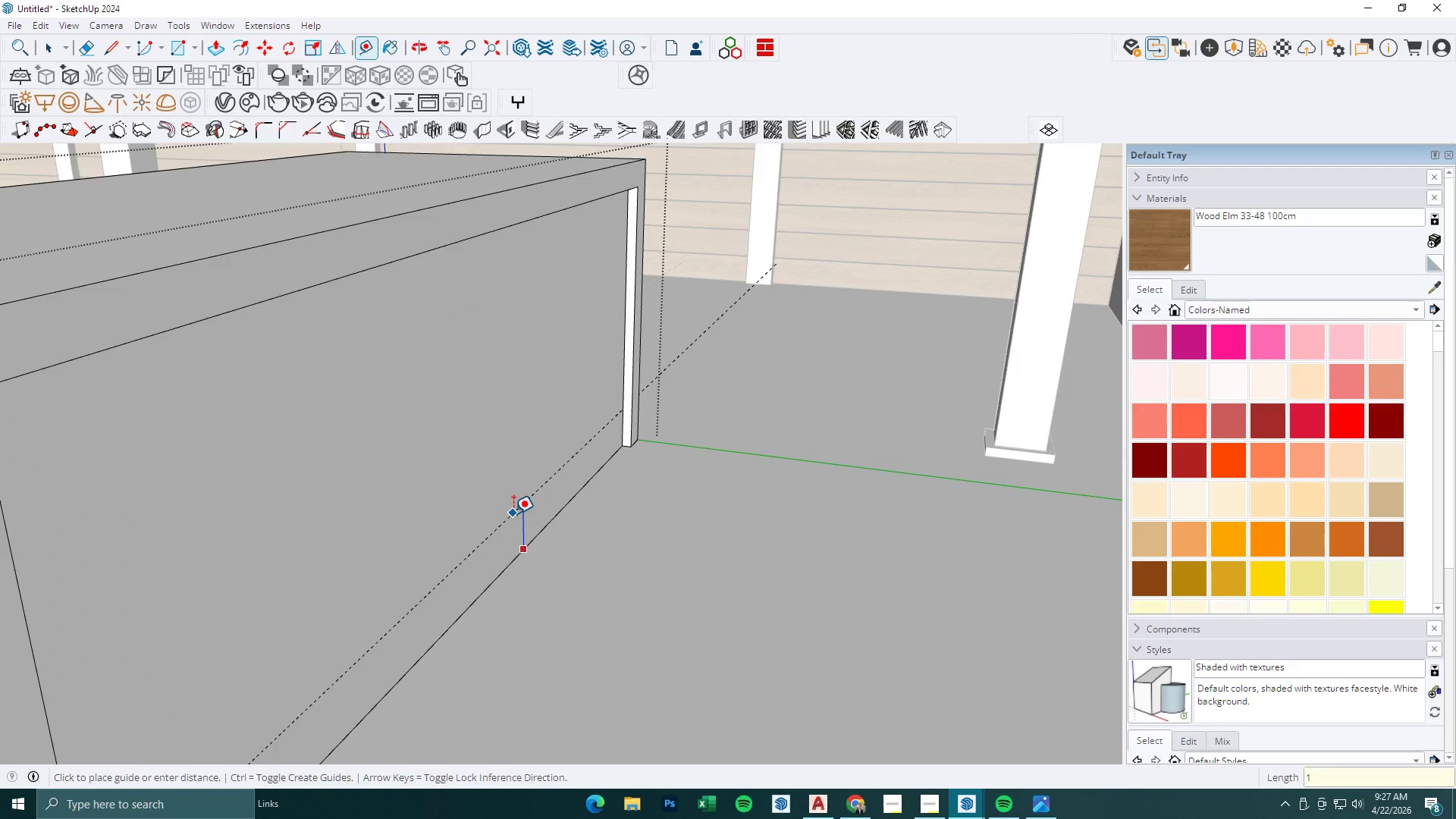 
key(Numpad0)
 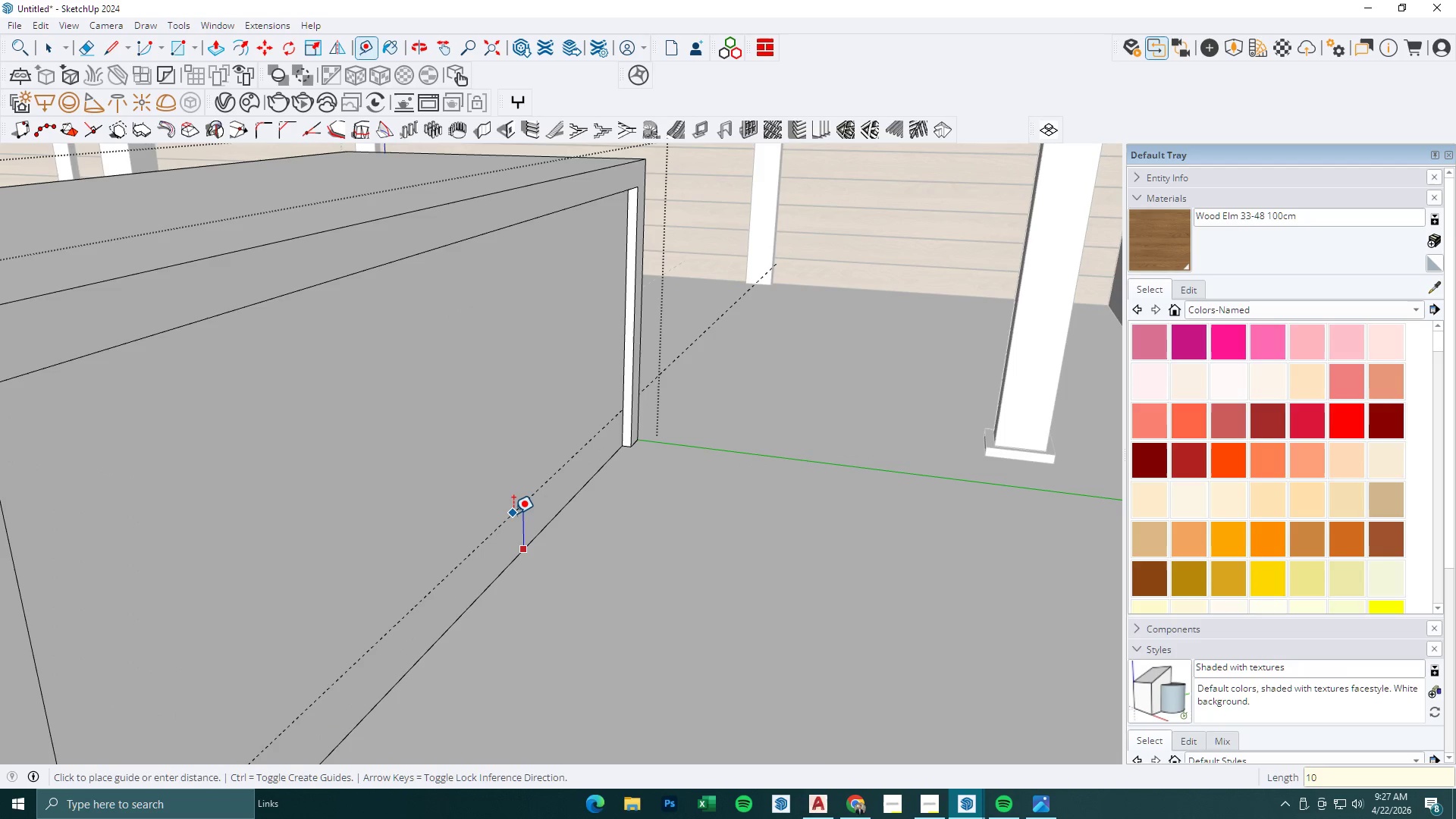 
key(Numpad0)
 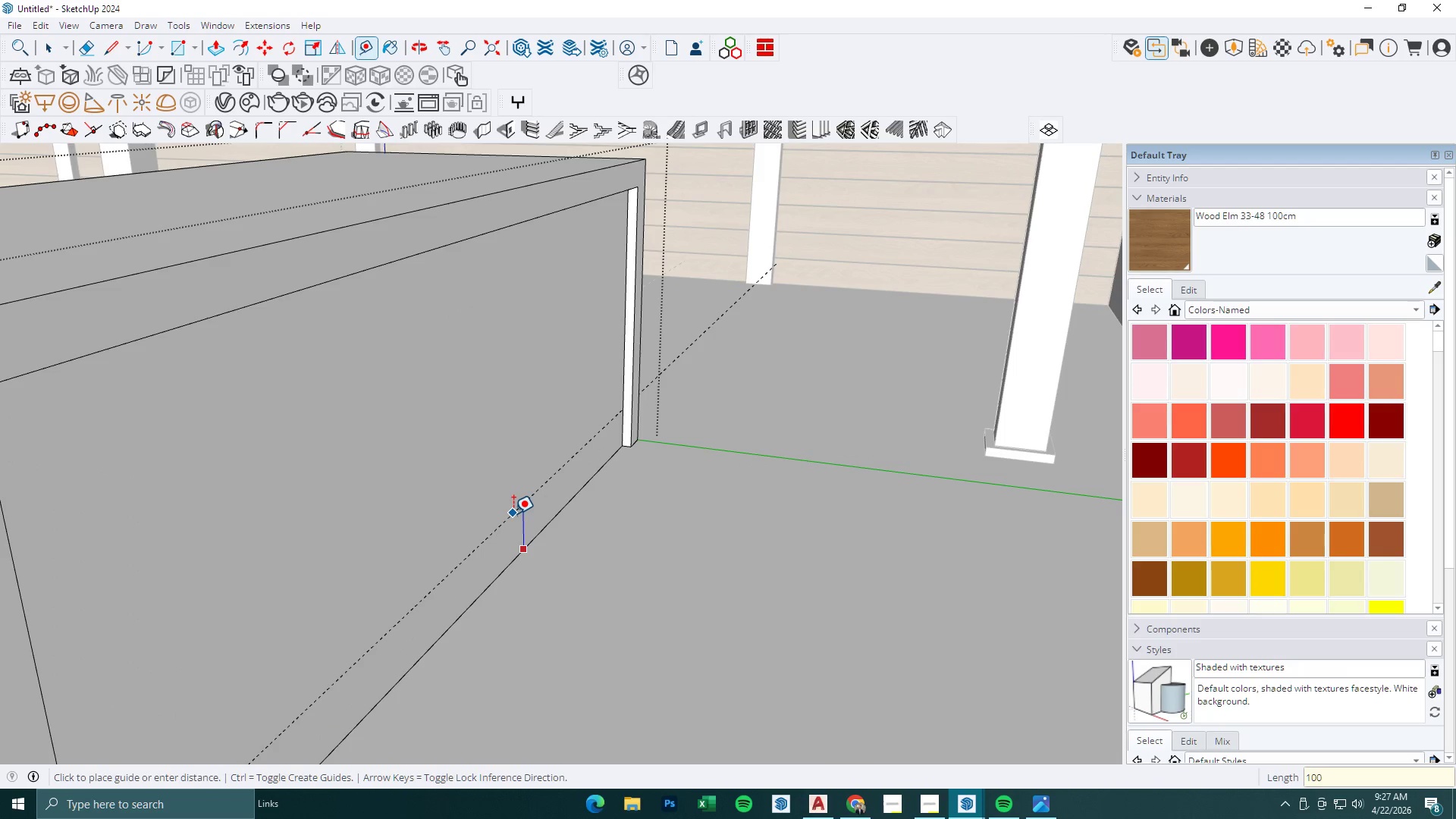 
key(NumpadEnter)
 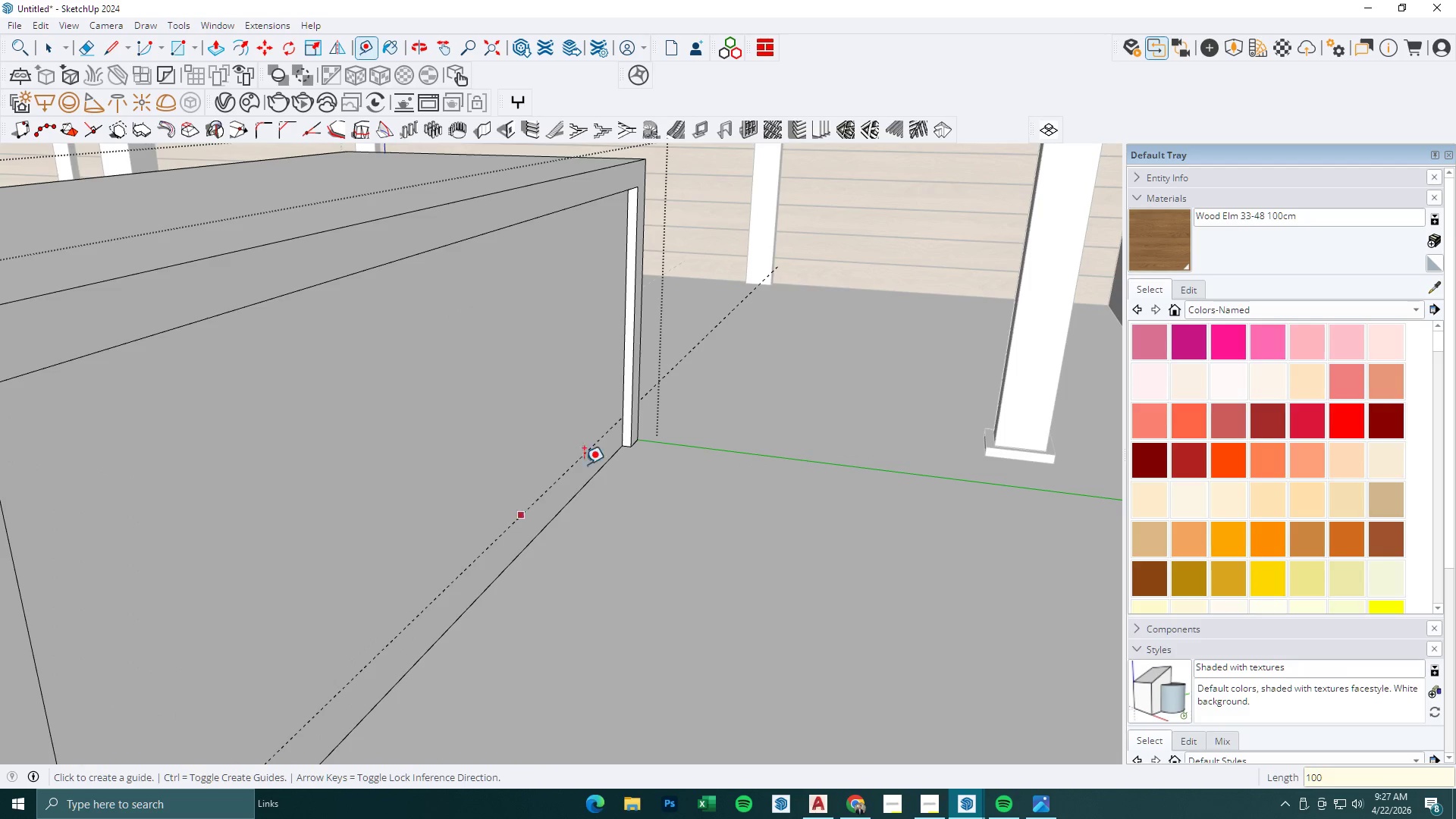 
key(L)
 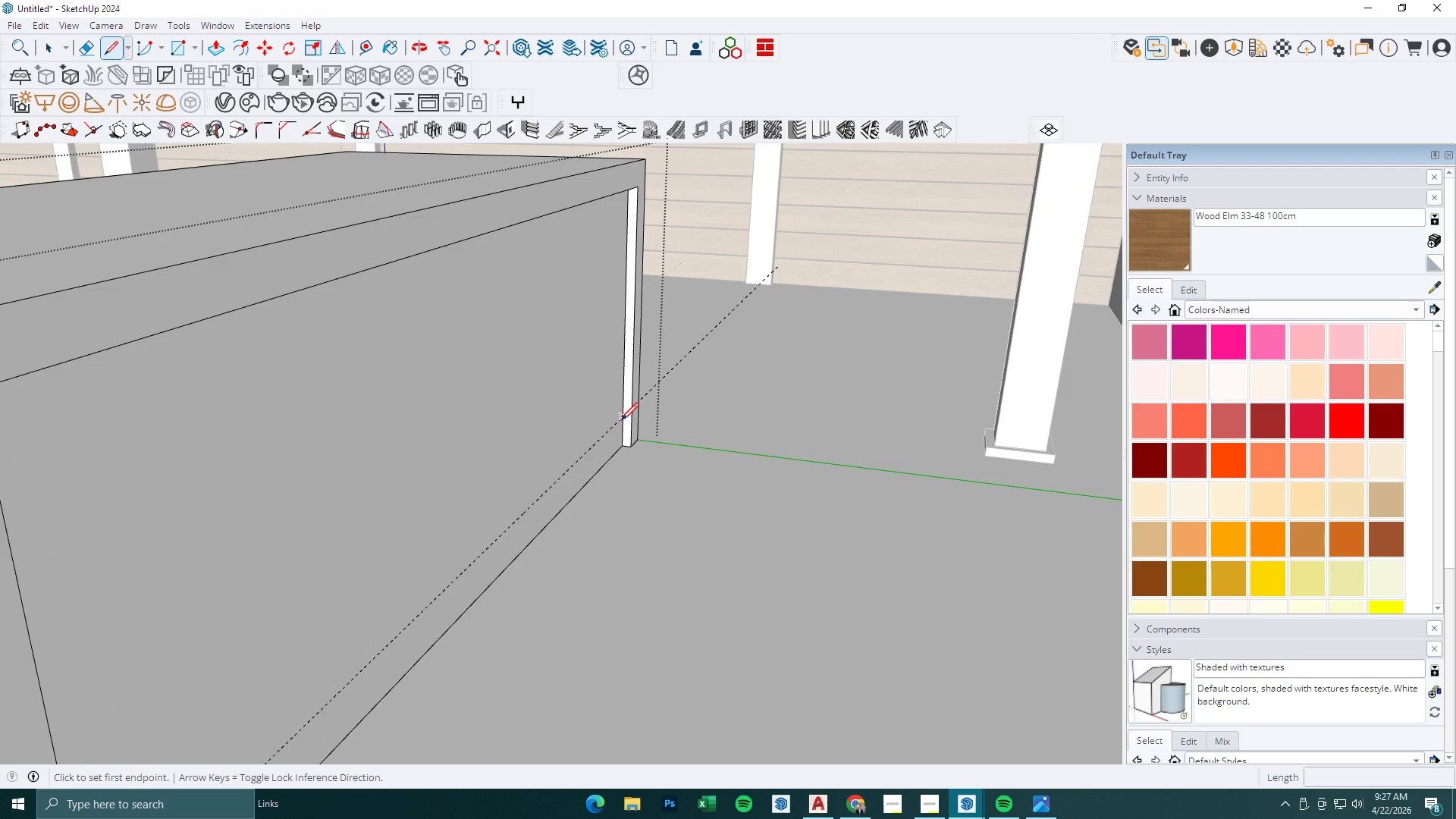 
left_click([621, 420])
 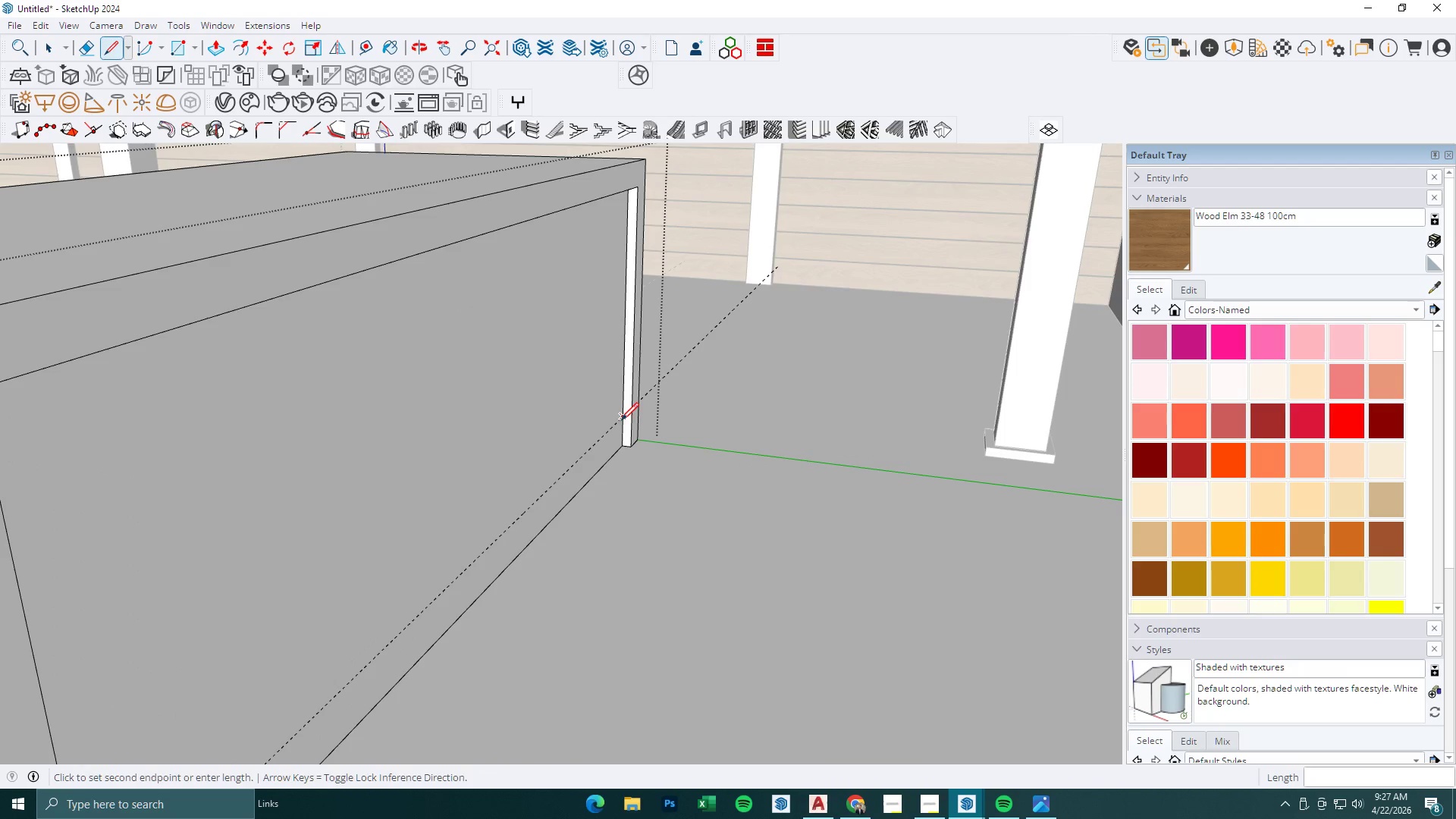 
scroll: coordinate [630, 441], scroll_direction: down, amount: 3.0
 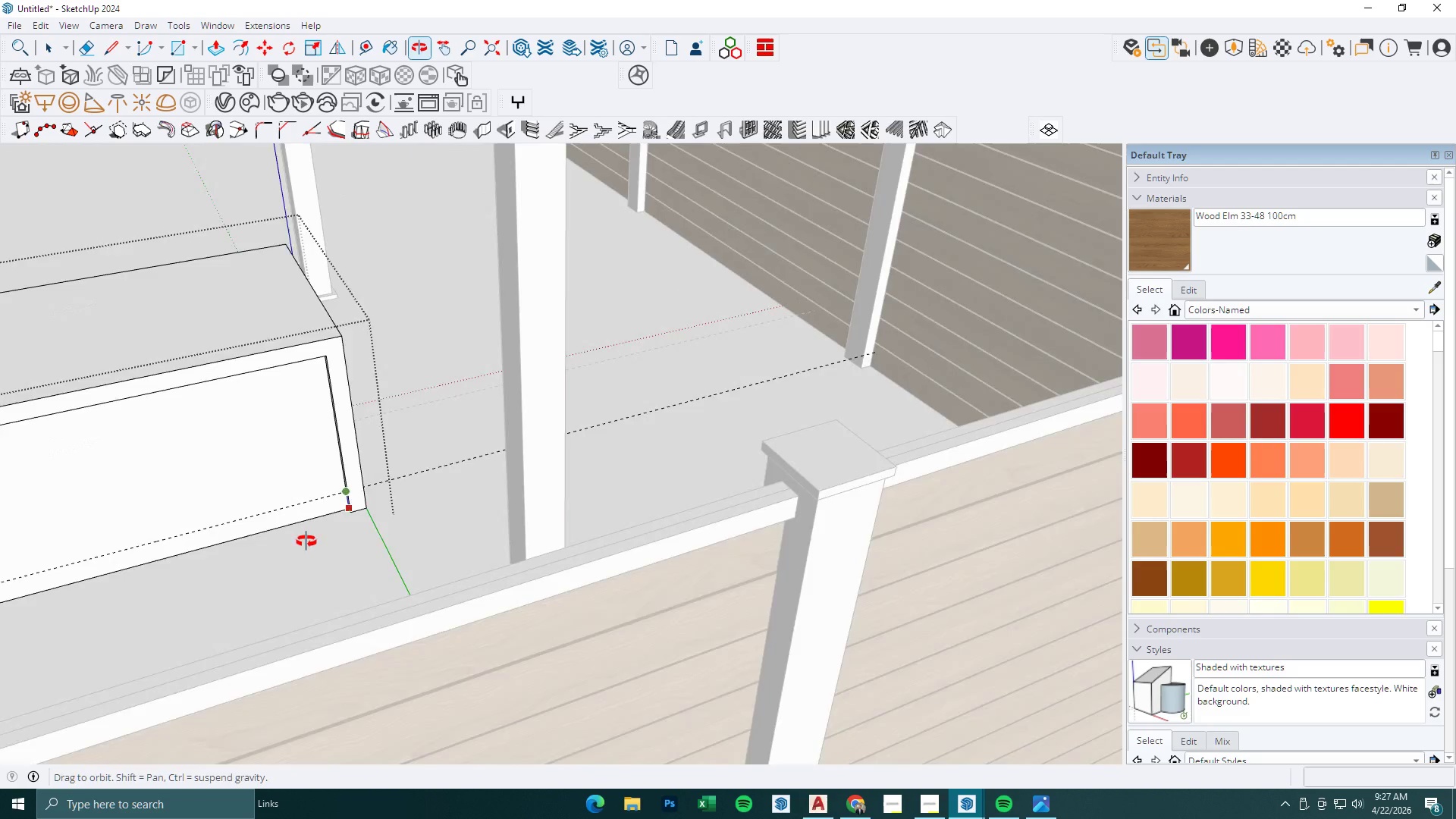 
left_click([259, 439])
 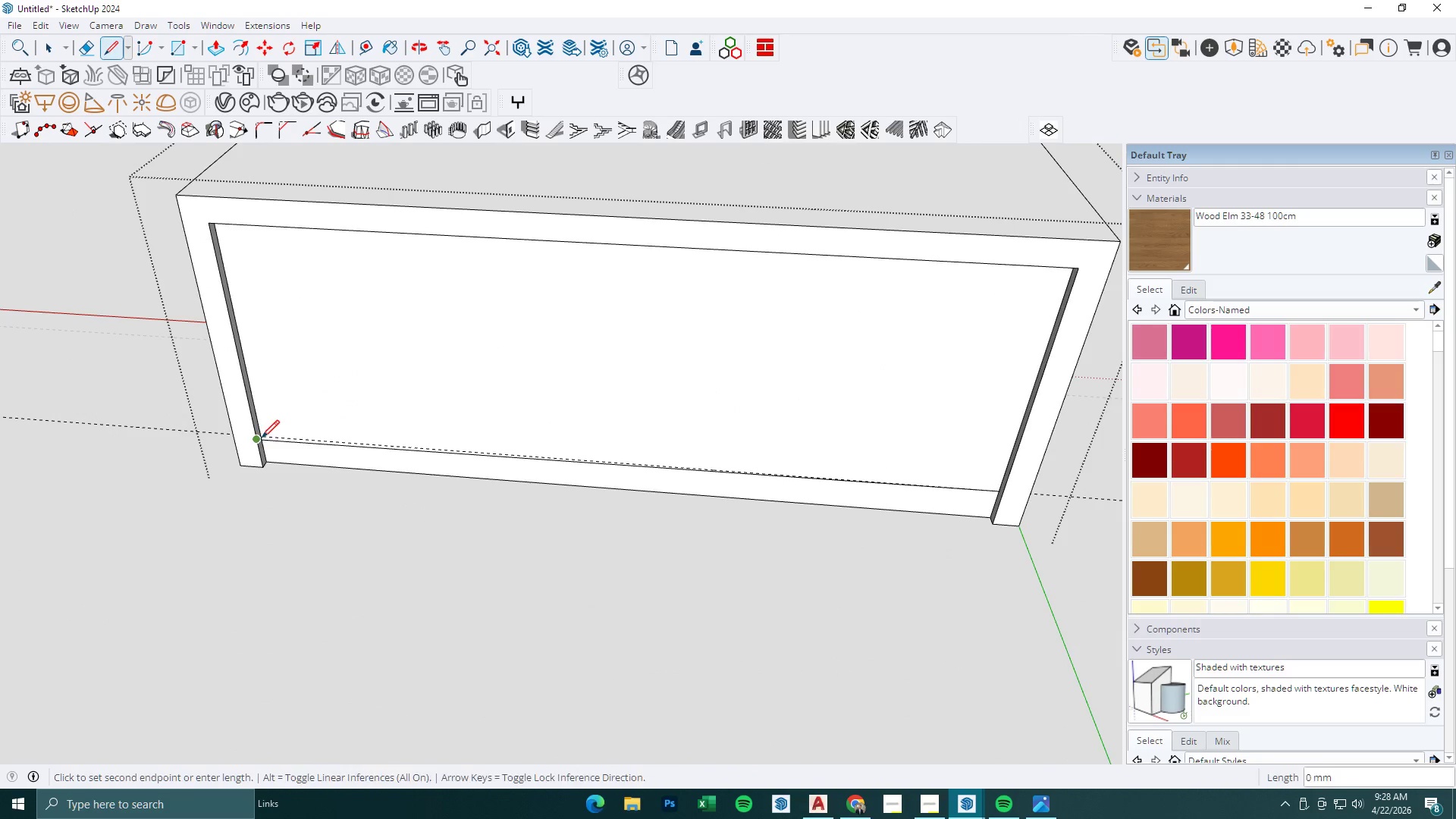 
scroll: coordinate [309, 435], scroll_direction: up, amount: 4.0
 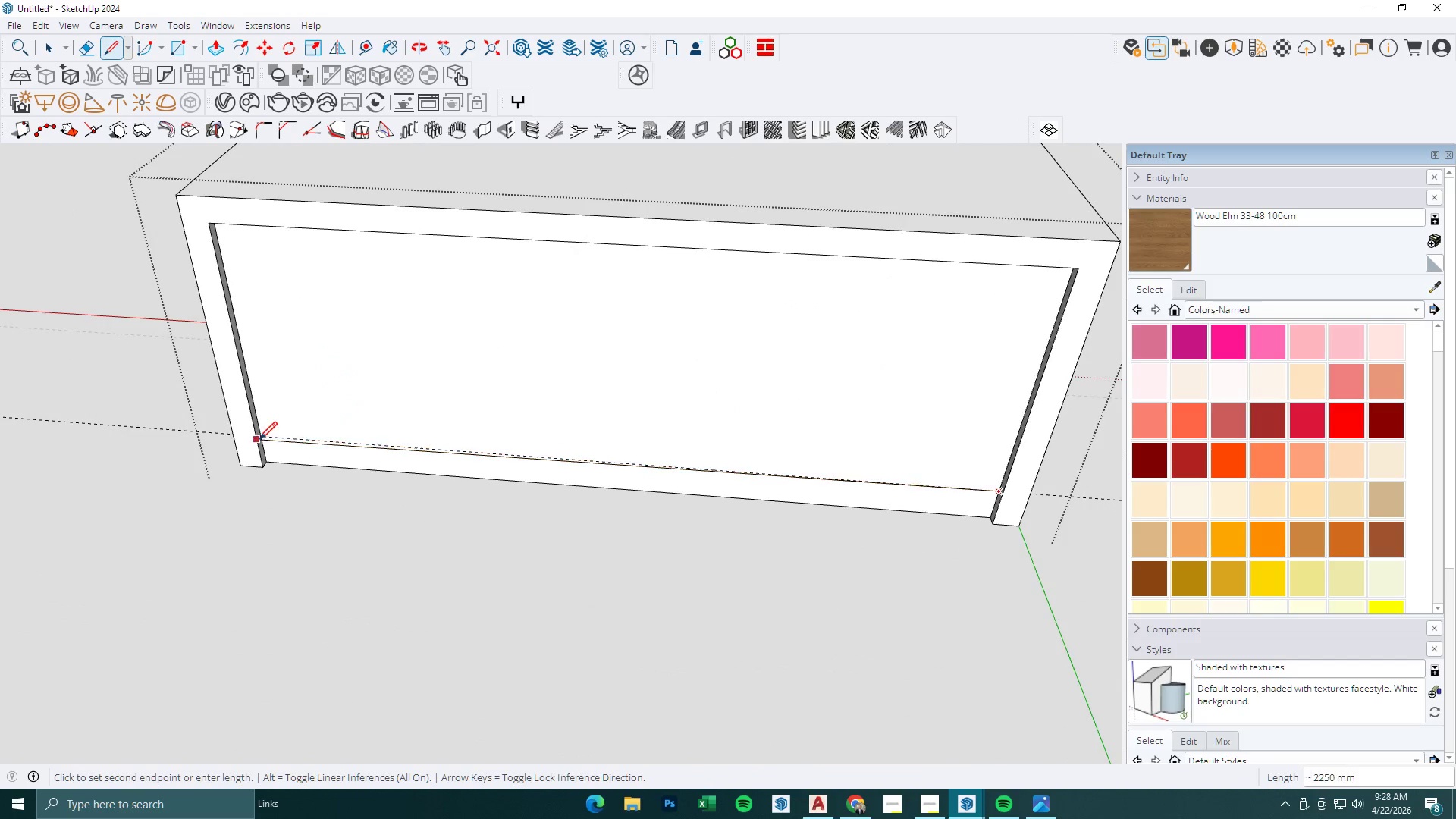 
key(Control+Z)
 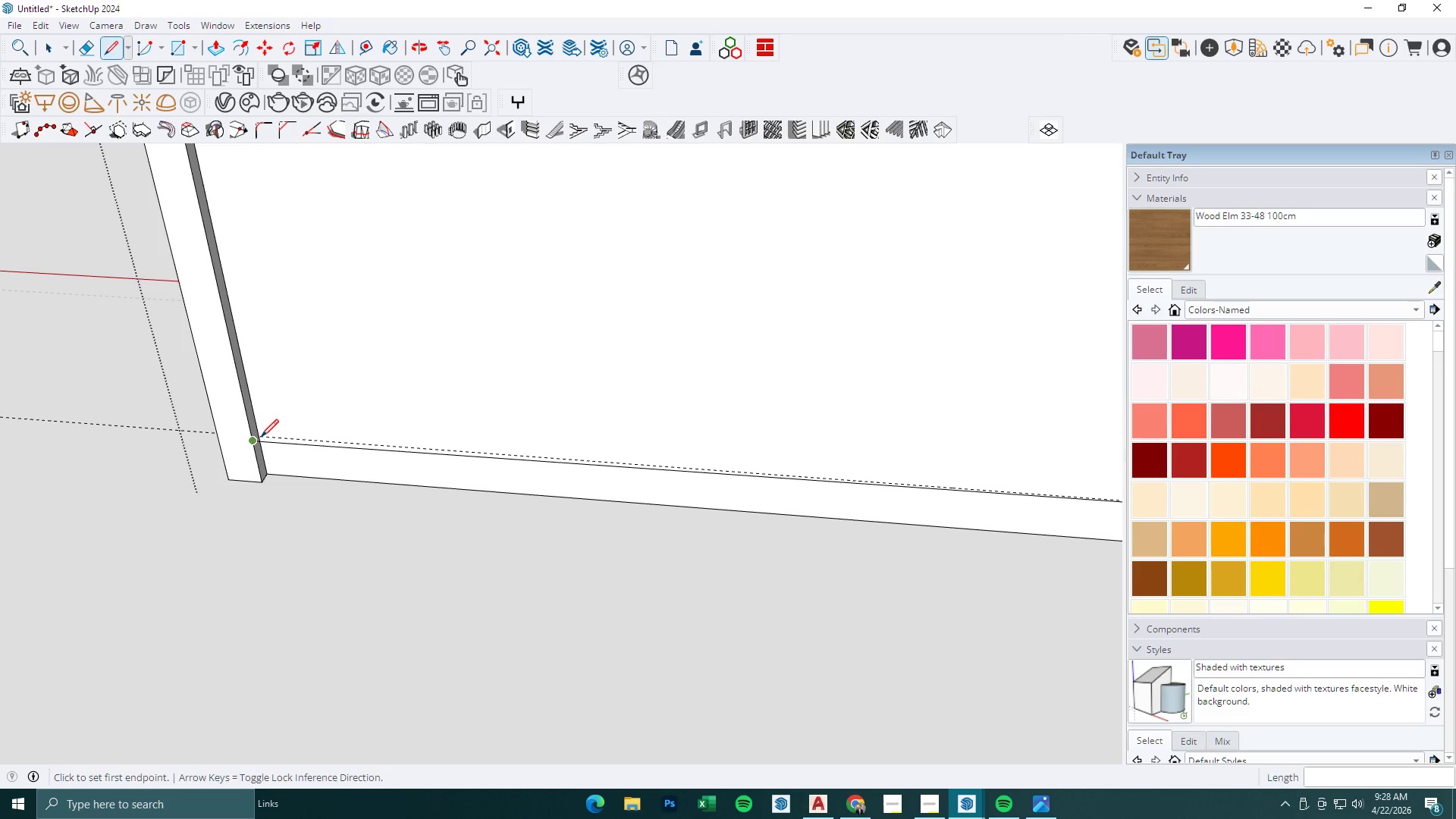 
scroll: coordinate [266, 436], scroll_direction: up, amount: 4.0
 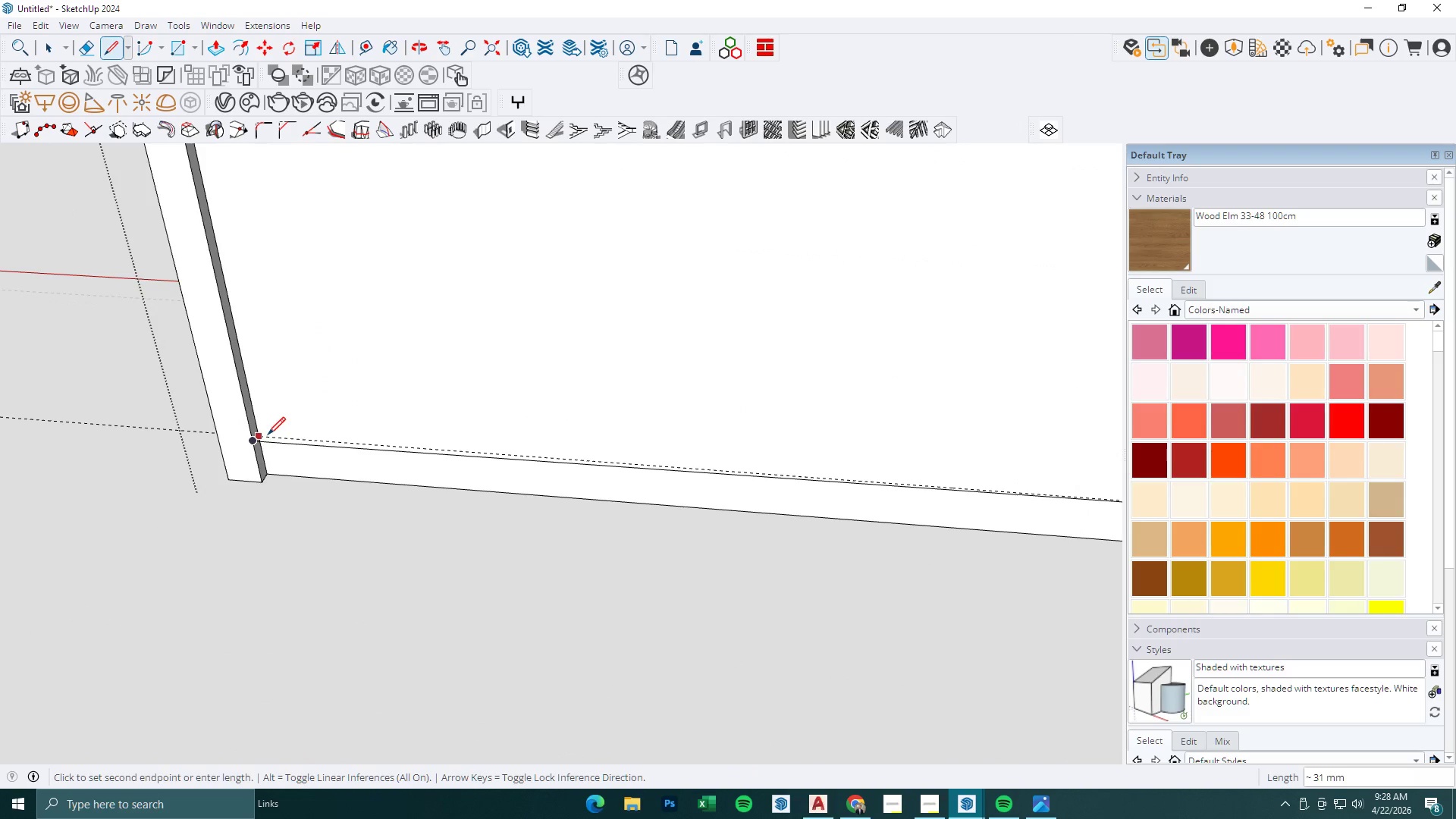 
key(Control+Z)
 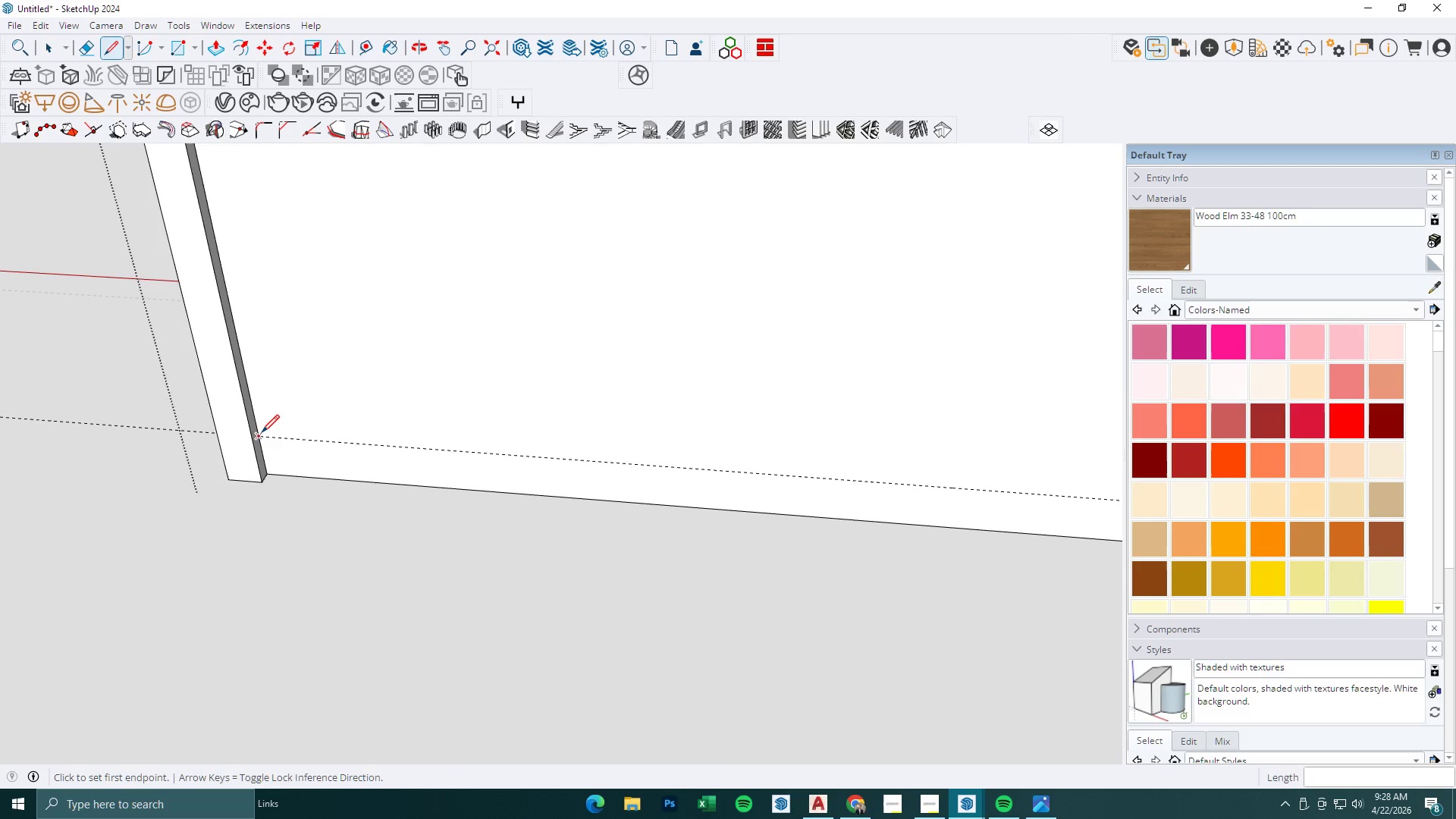 
left_click([262, 432])
 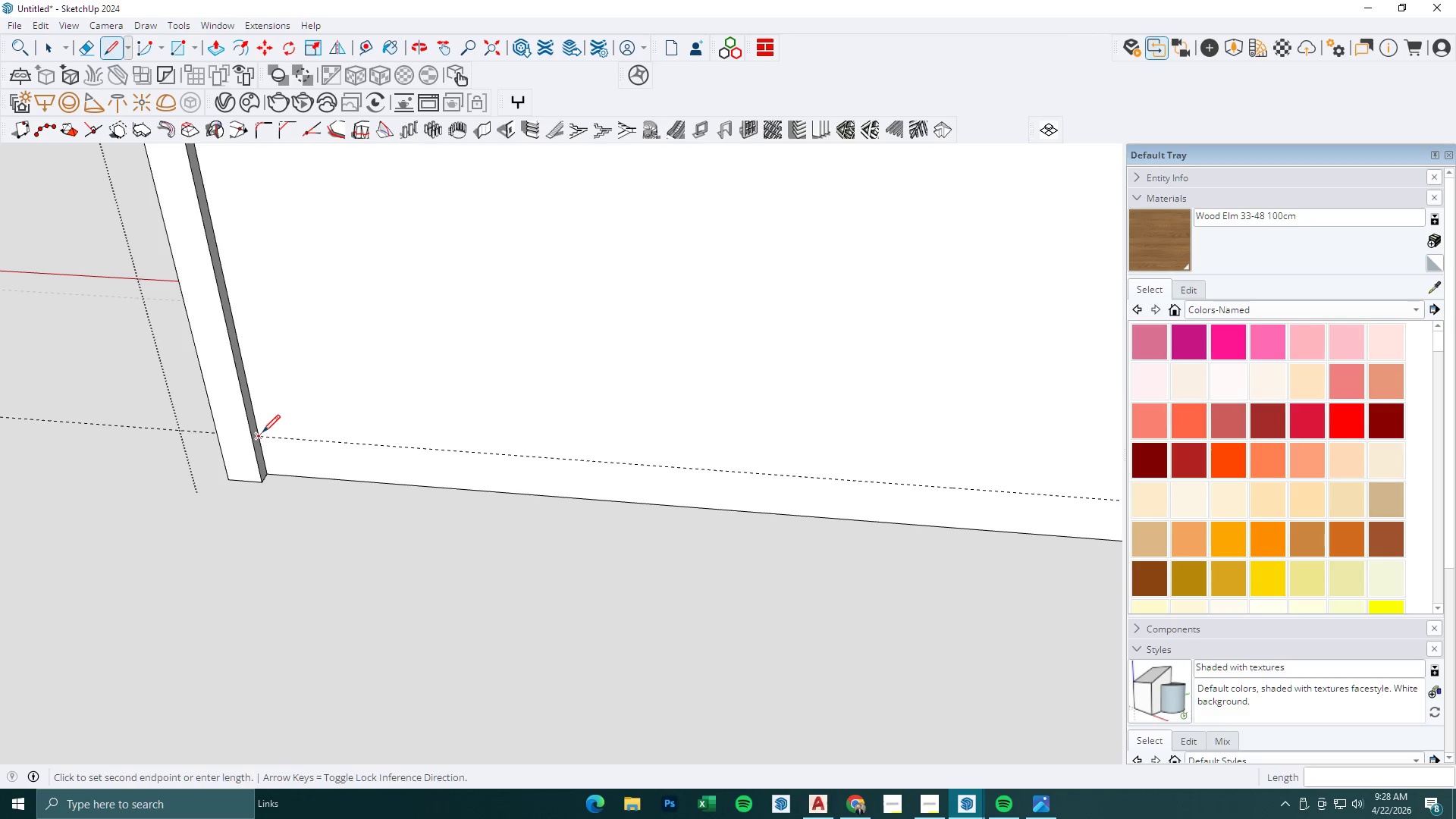 
scroll: coordinate [761, 431], scroll_direction: down, amount: 6.0
 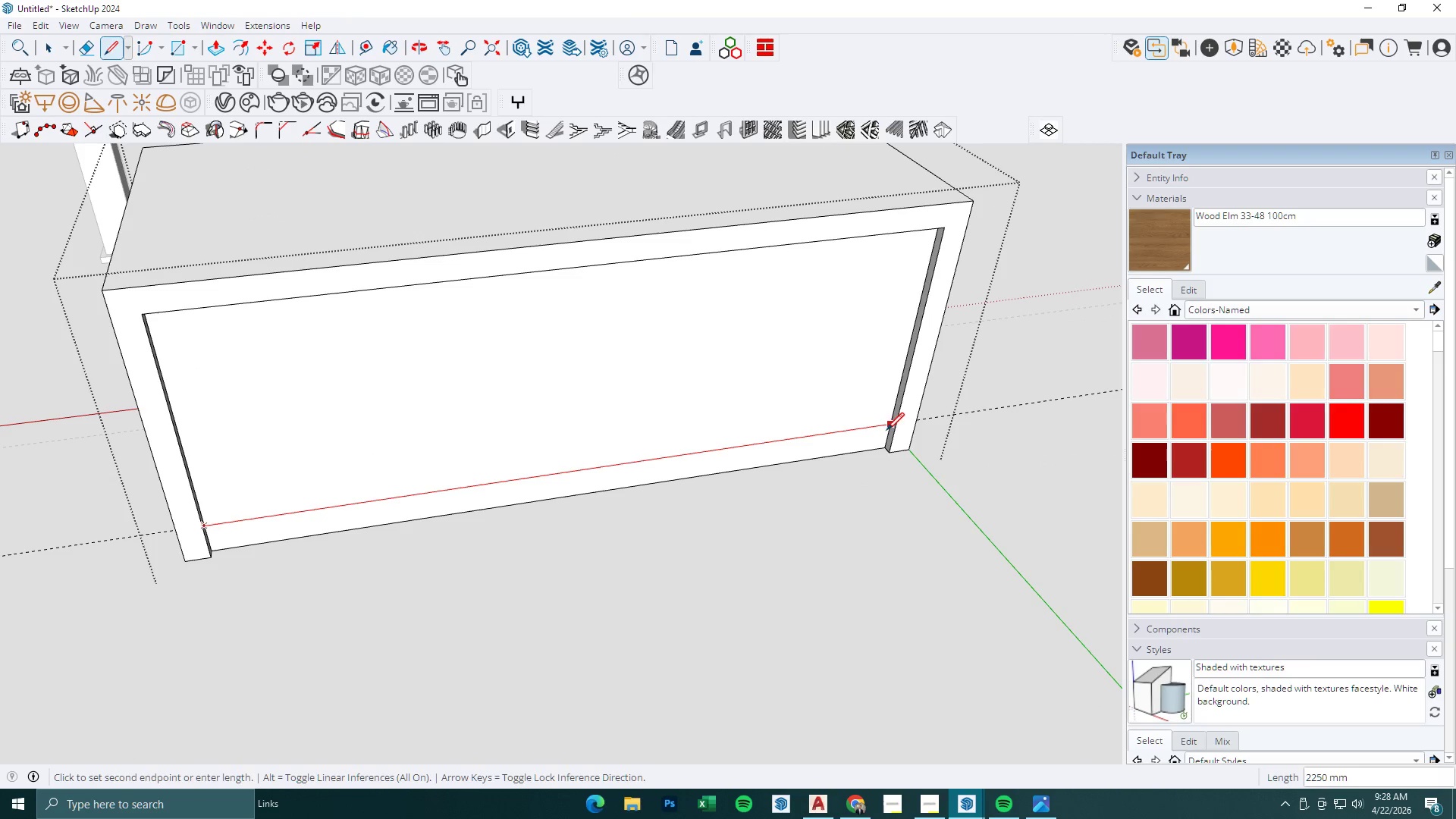 
key(P)
 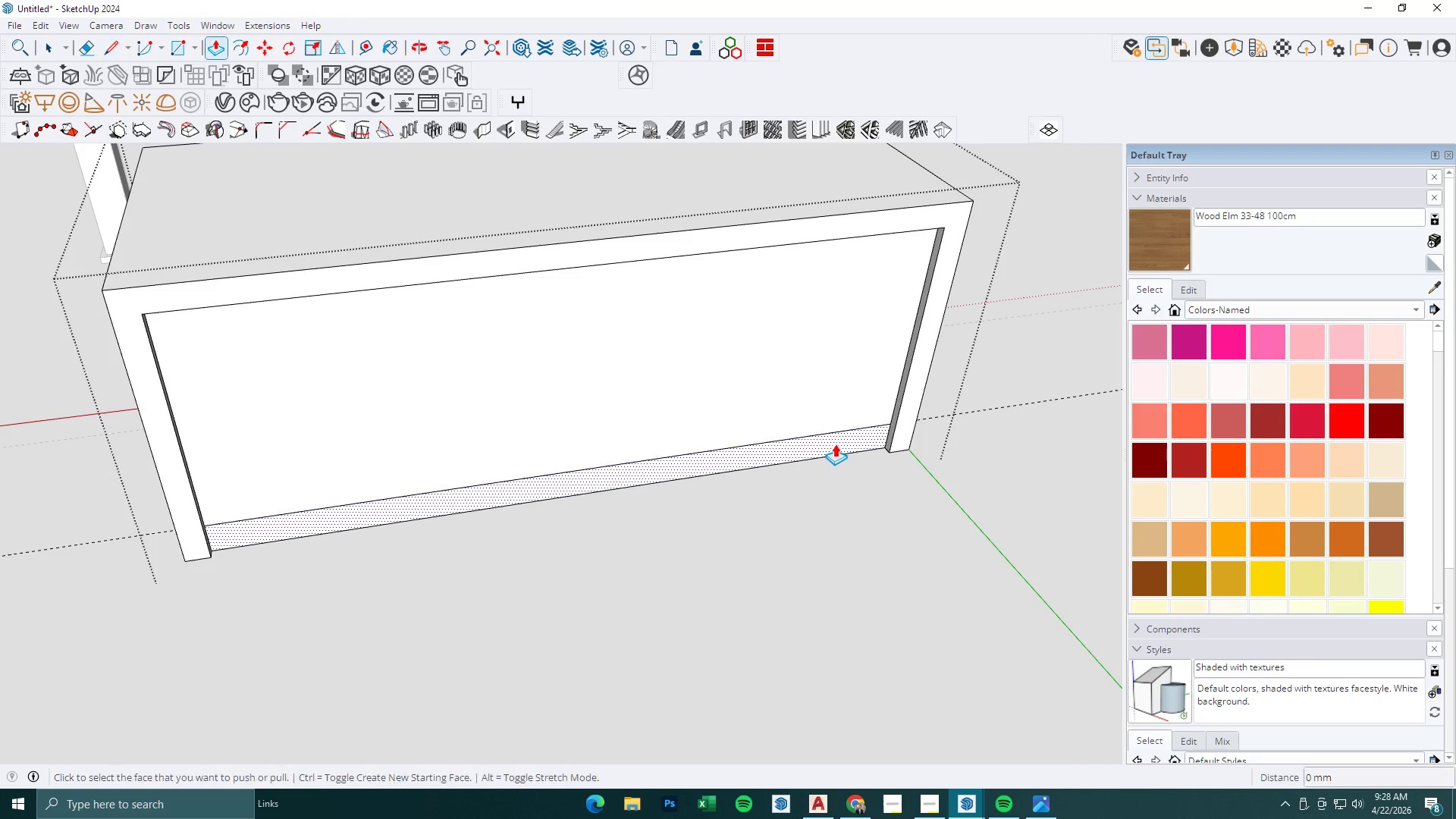 
double_click([835, 444])
 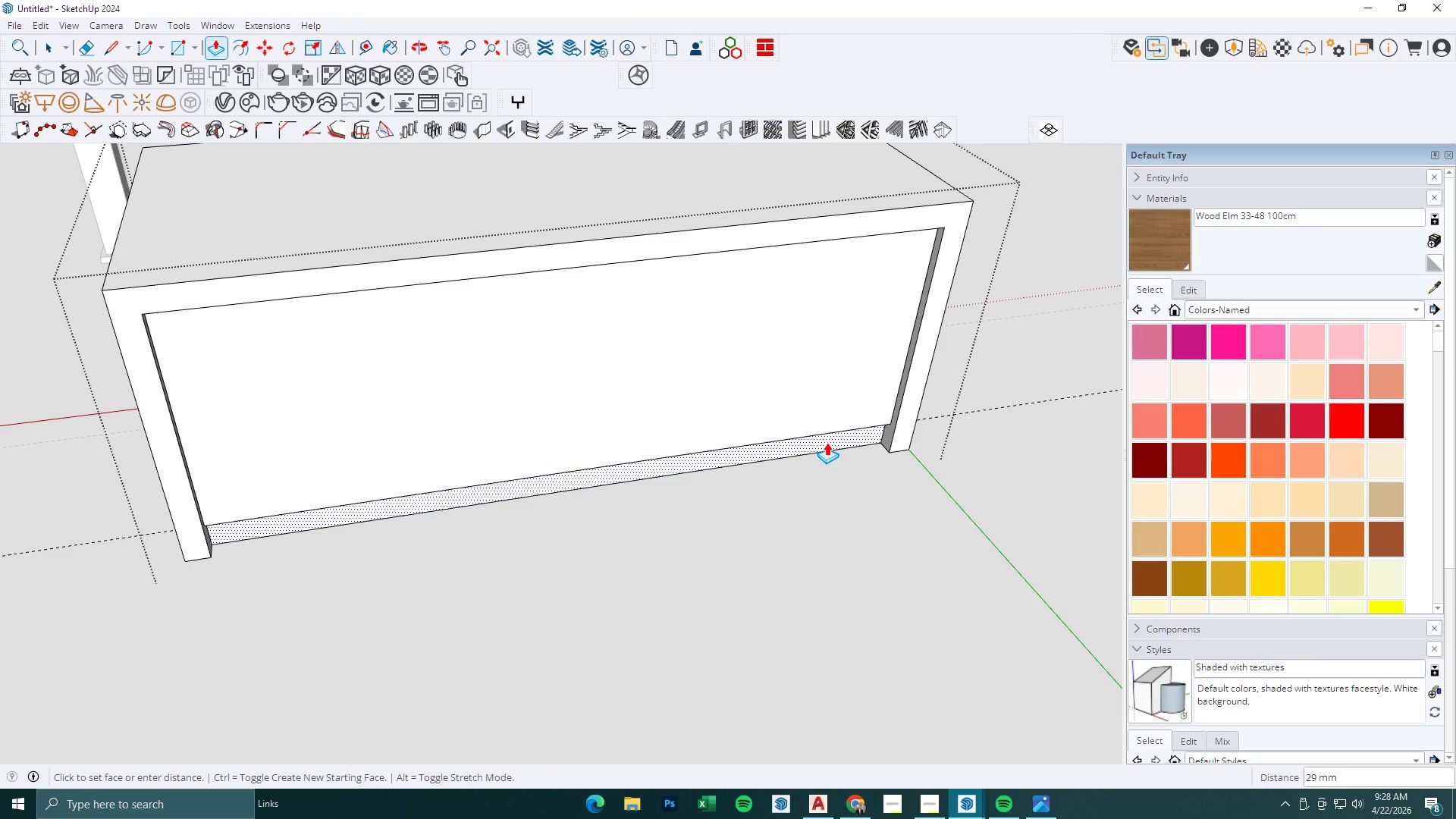 
key(Numpad5)
 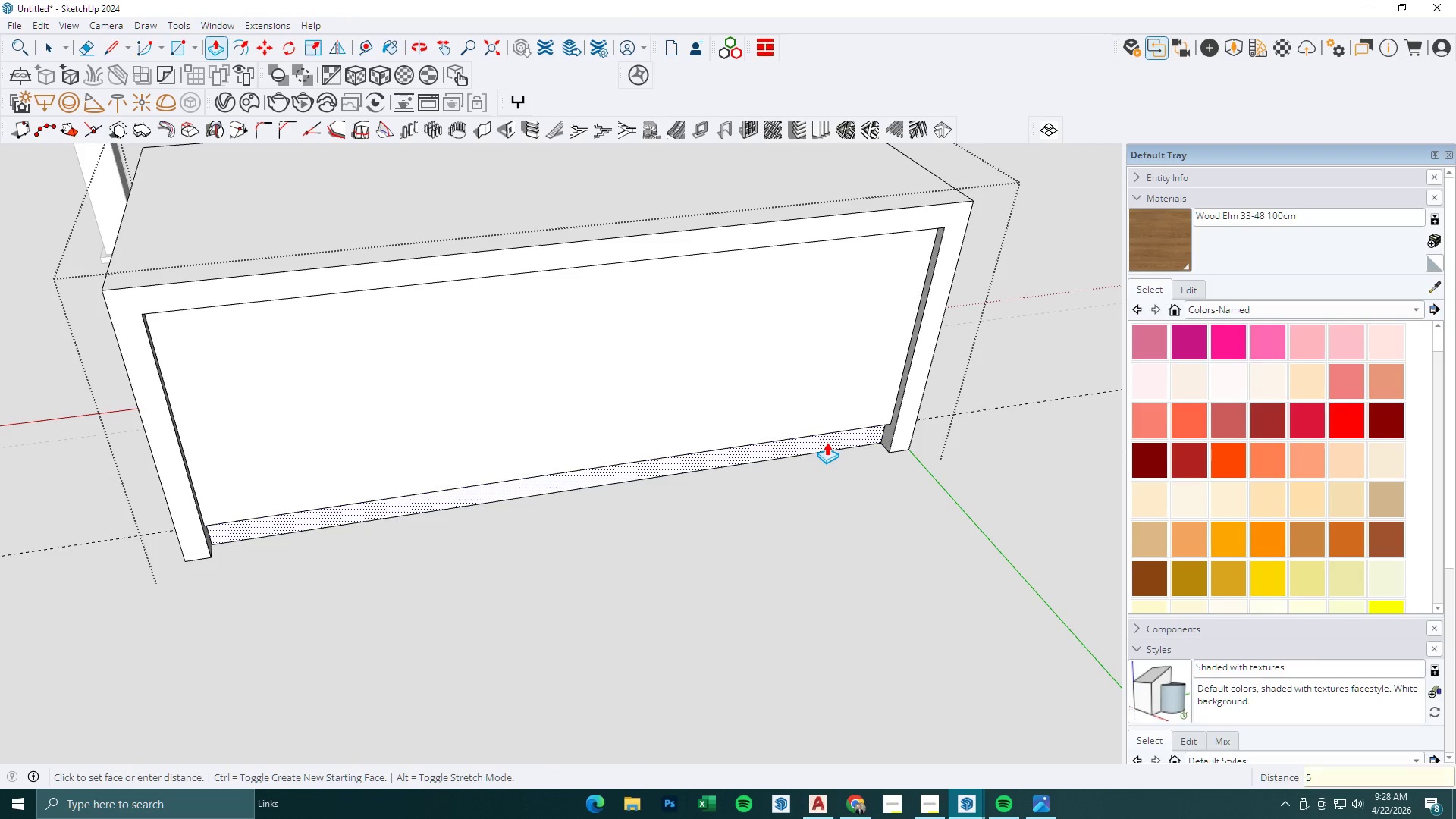 
key(Numpad0)
 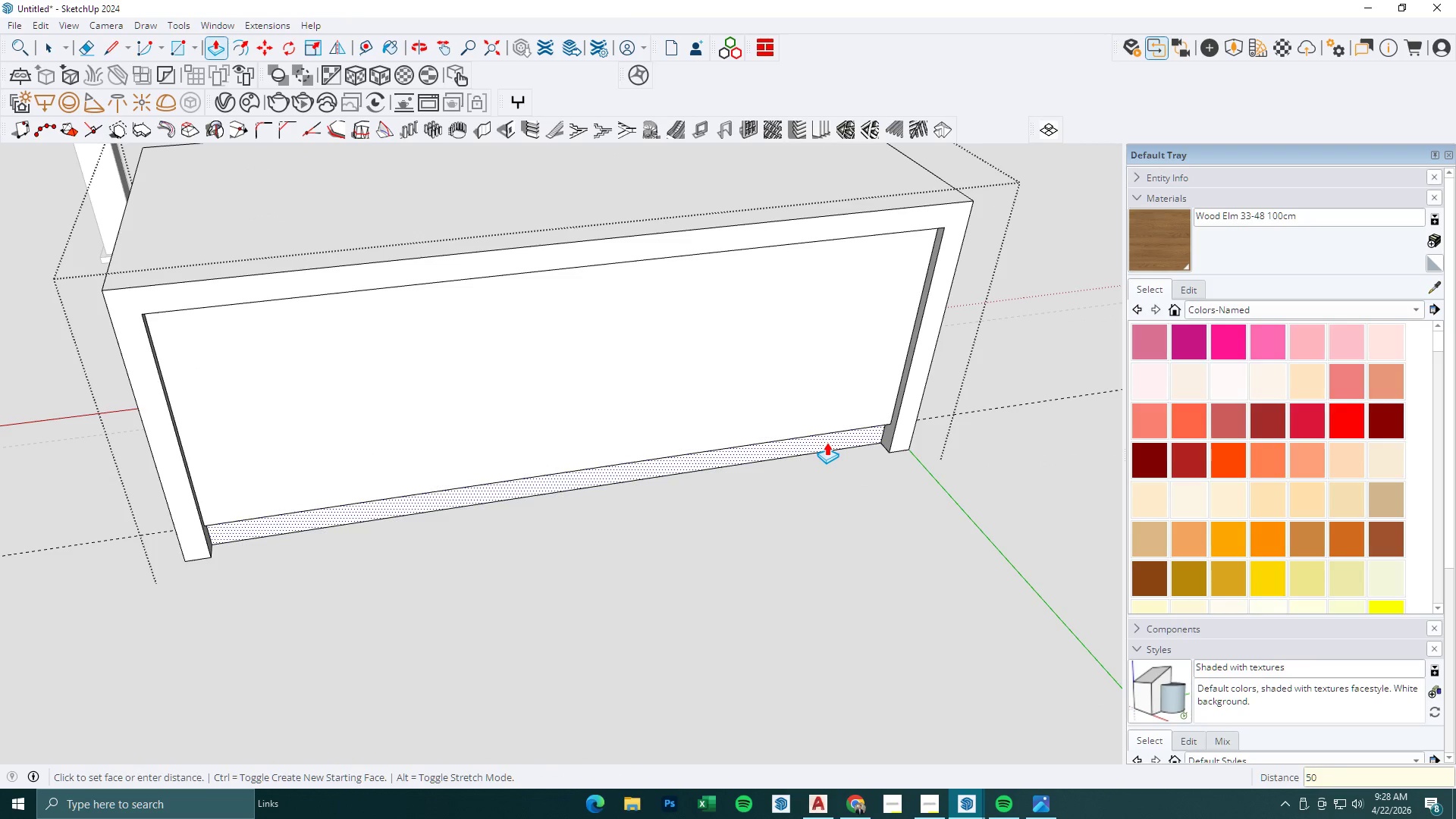 
key(NumpadEnter)
 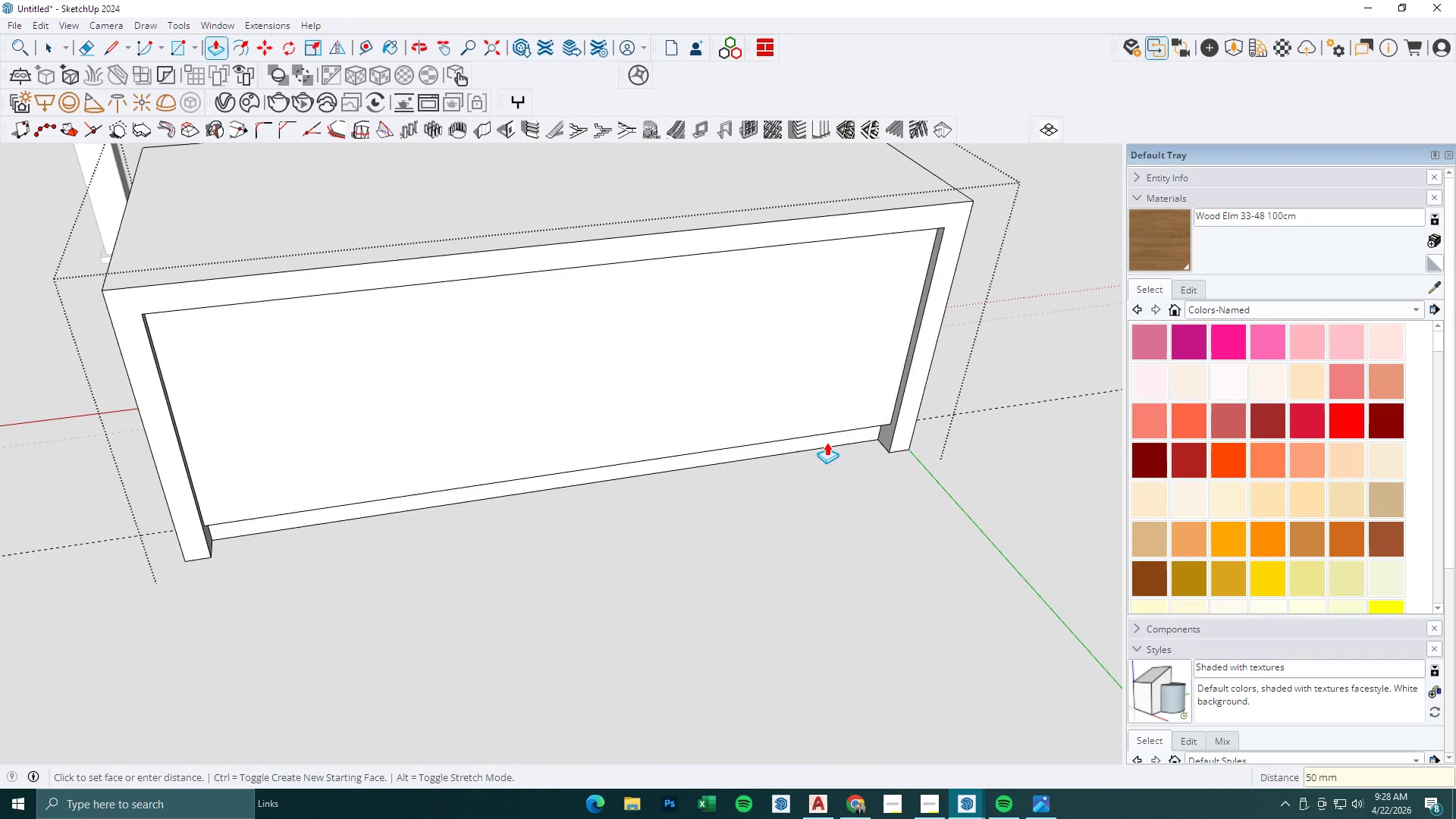 
scroll: coordinate [716, 432], scroll_direction: down, amount: 8.0
 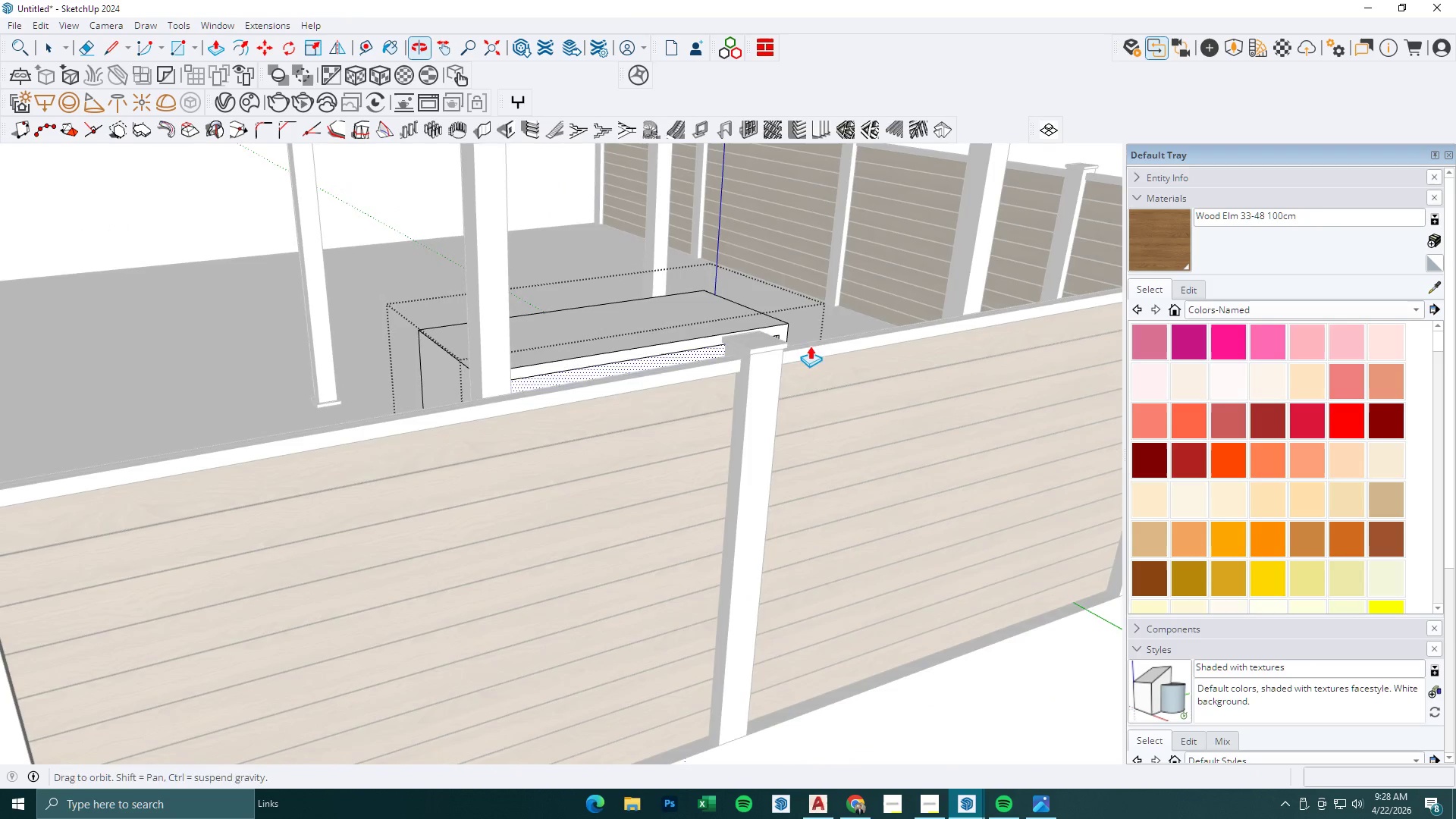 
scroll: coordinate [498, 383], scroll_direction: up, amount: 14.0
 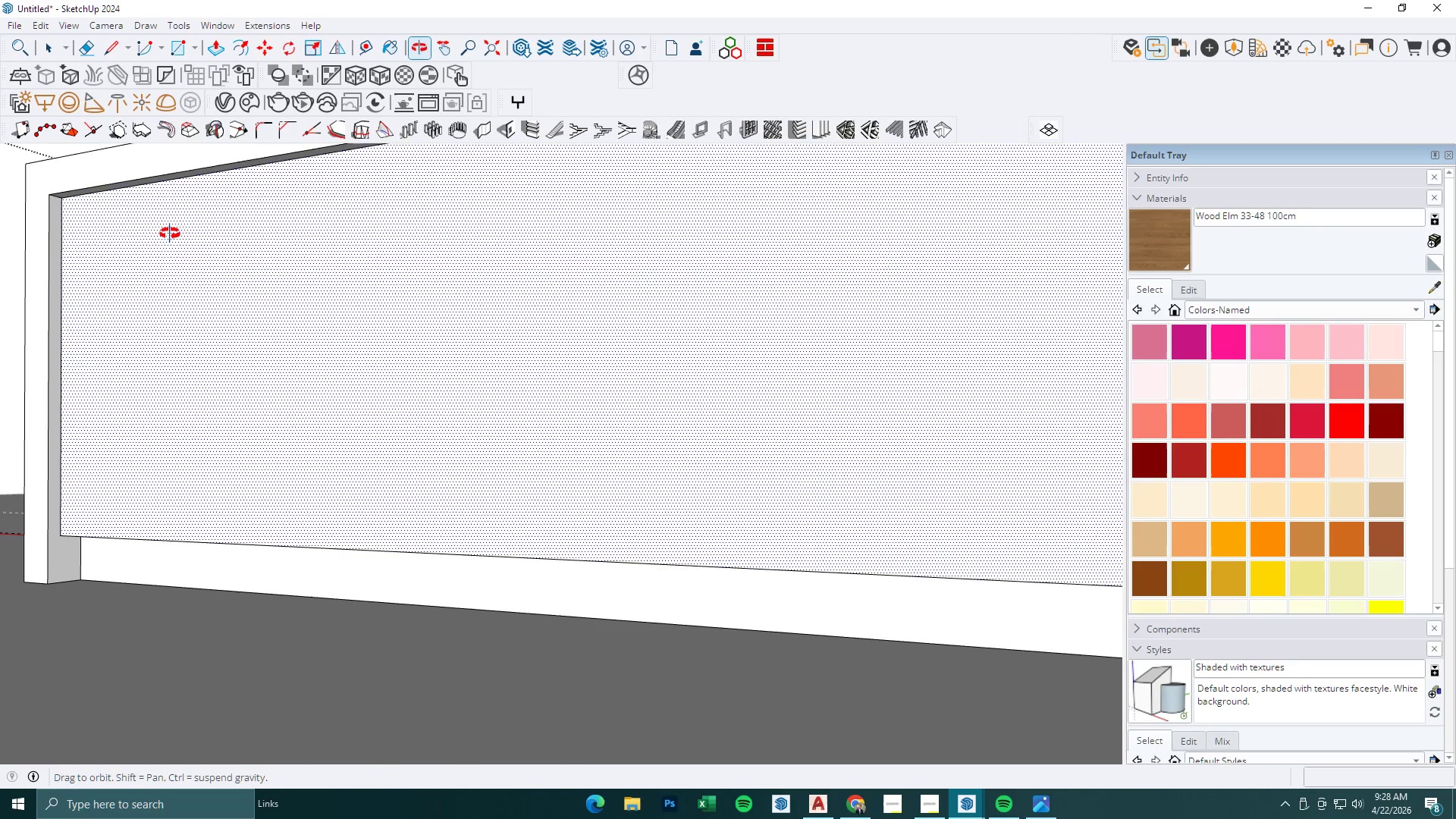 
key(Space)
 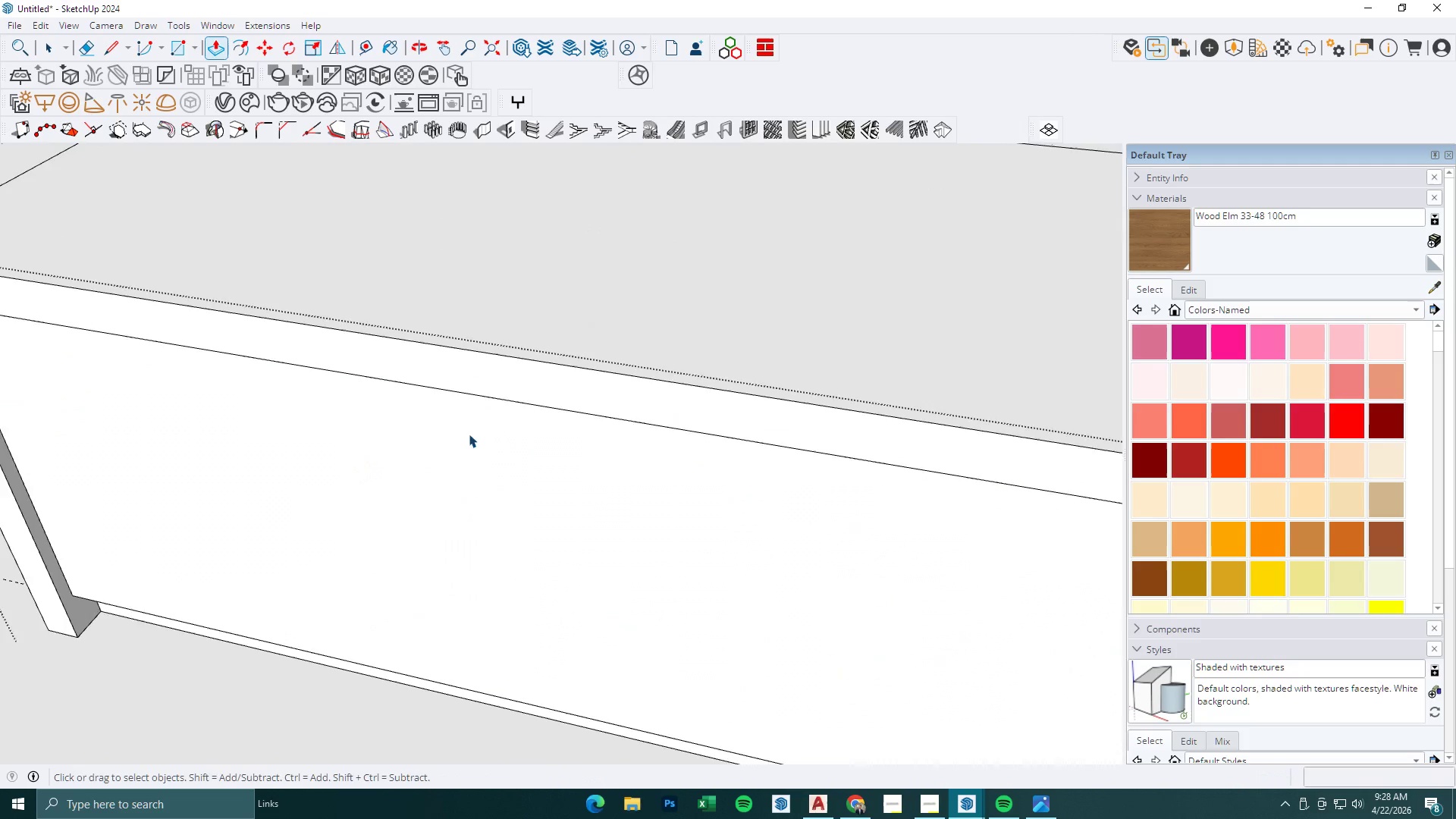 
key(Escape)
 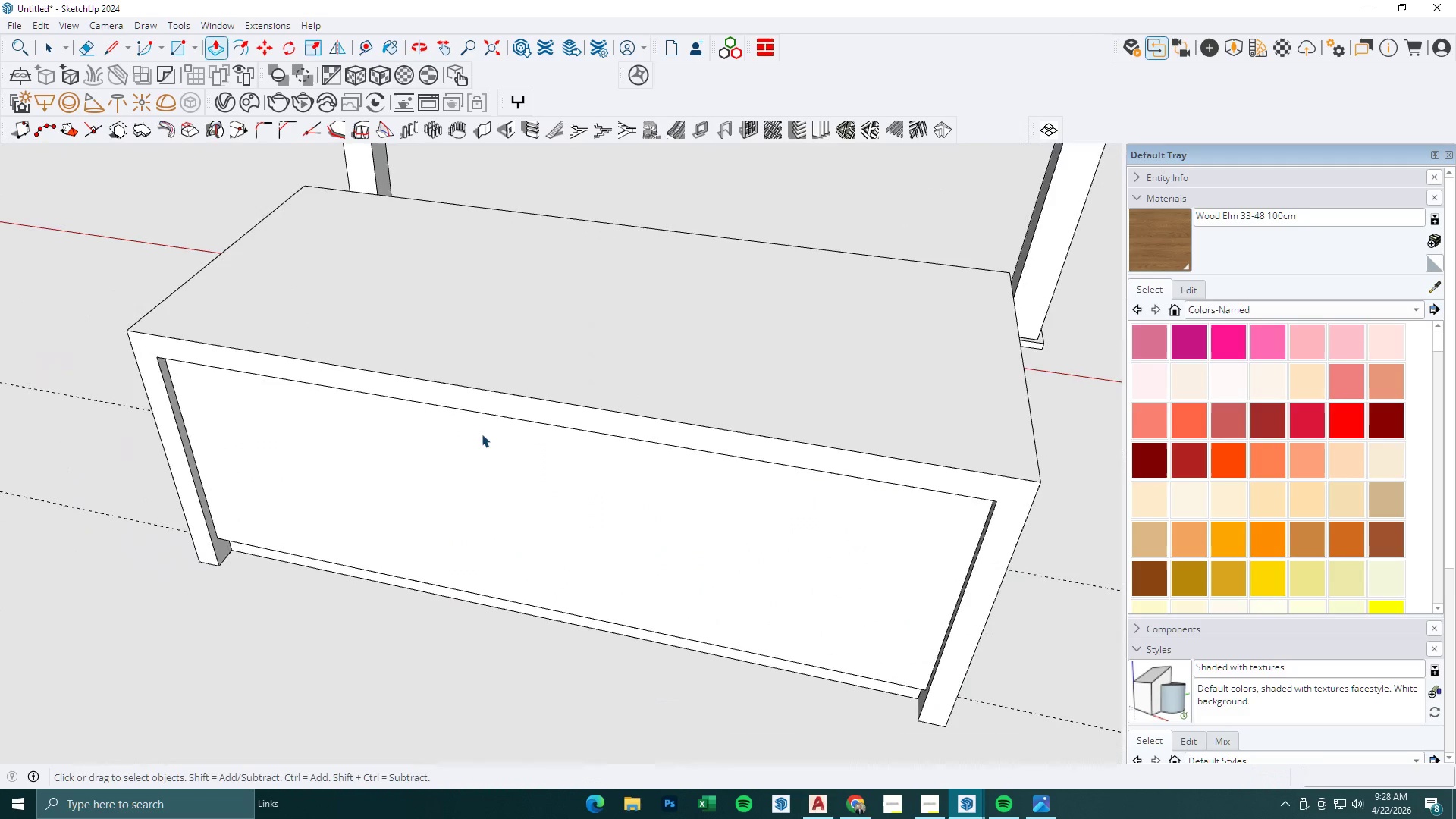 
key(Escape)
 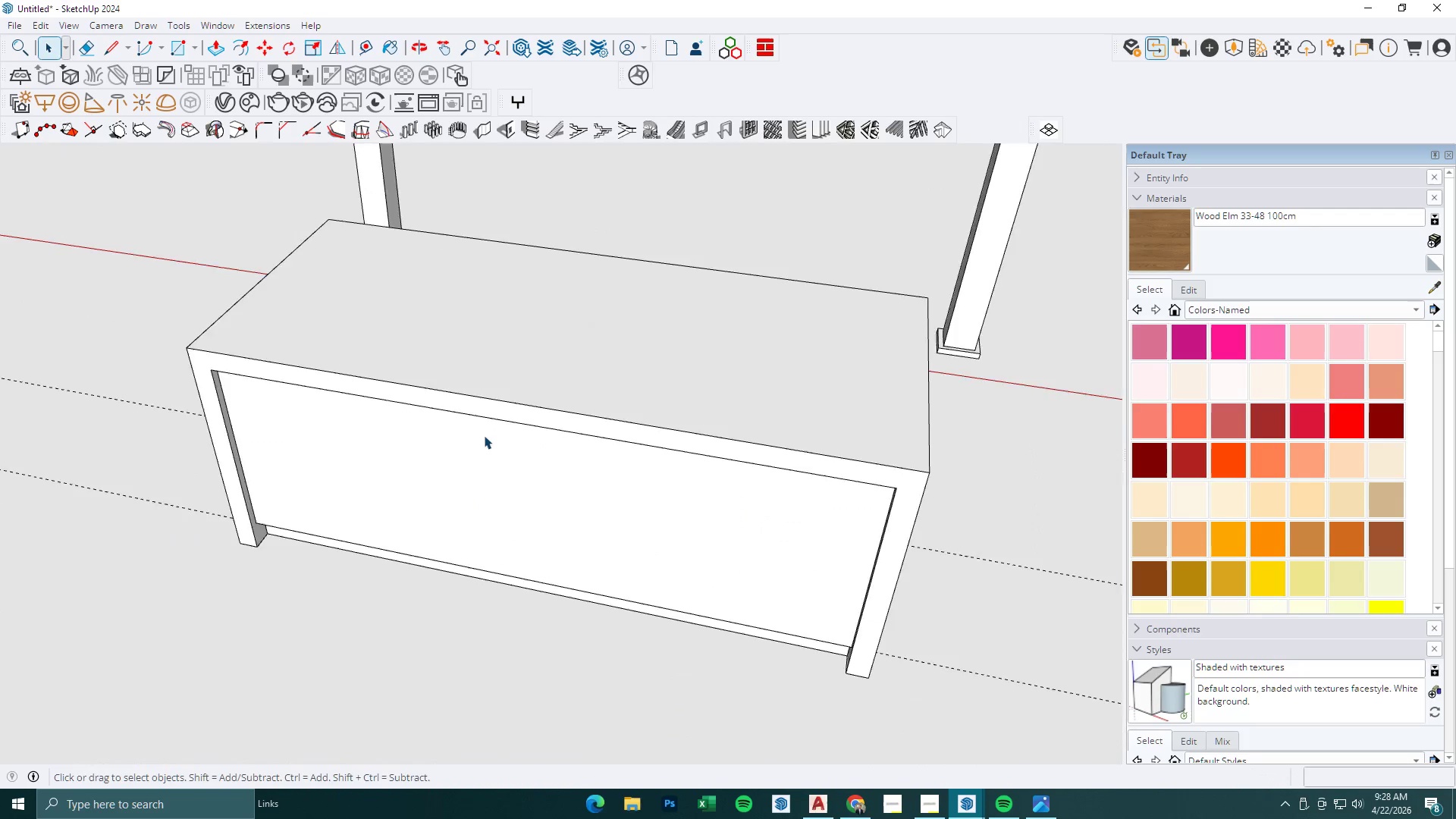 
key(Escape)
 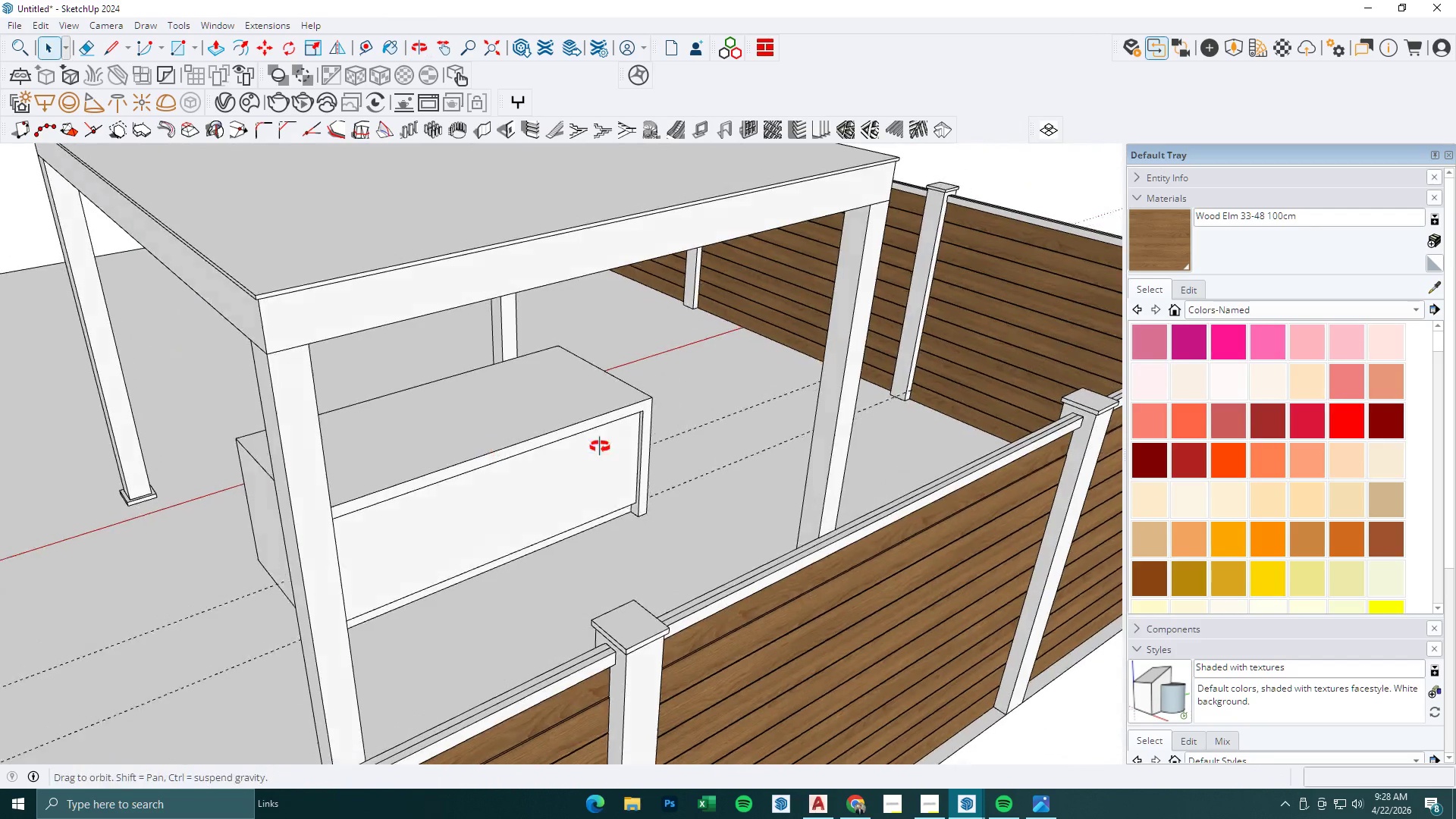 
scroll: coordinate [613, 443], scroll_direction: down, amount: 22.0
 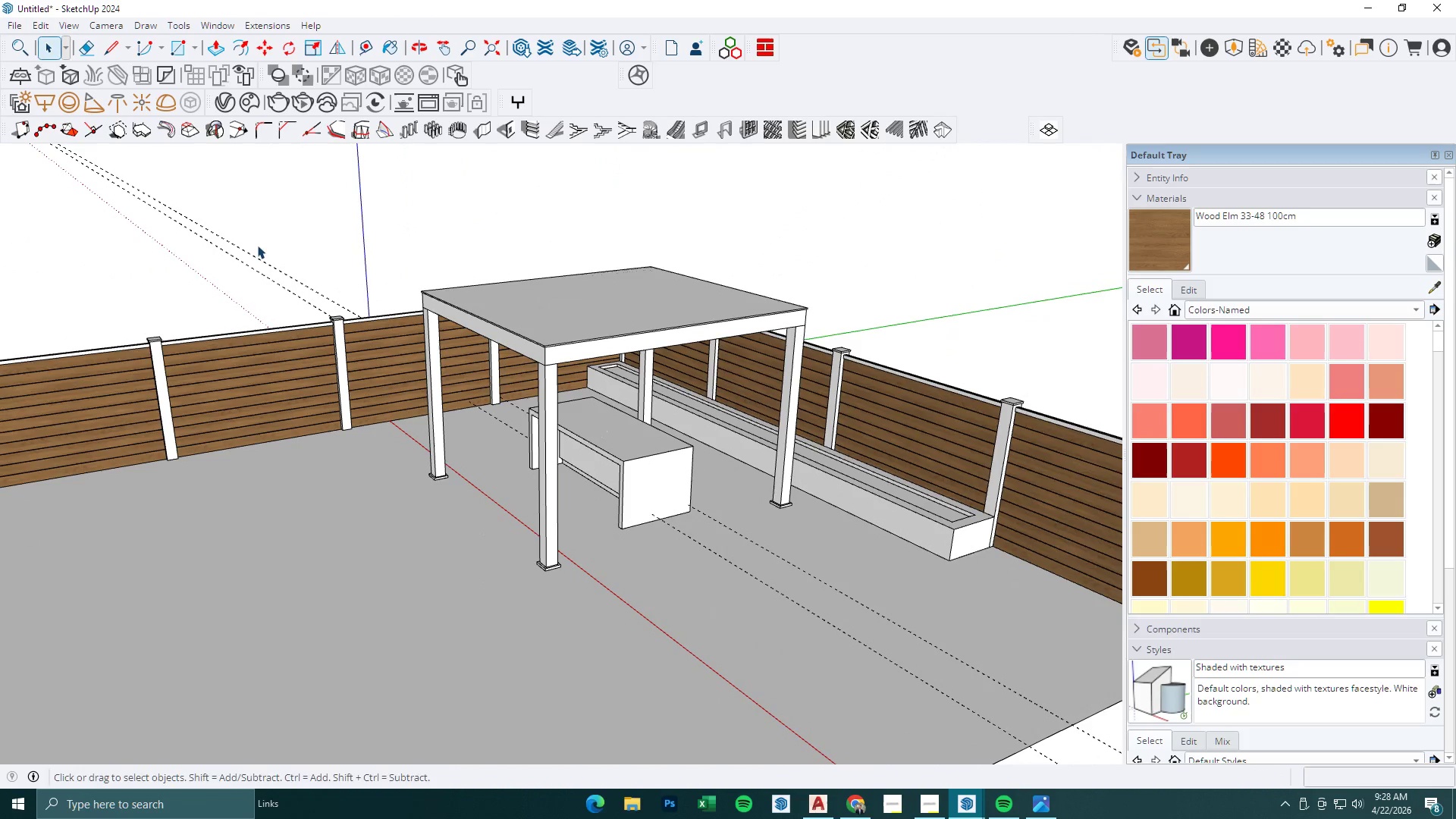 
left_click([40, 27])
 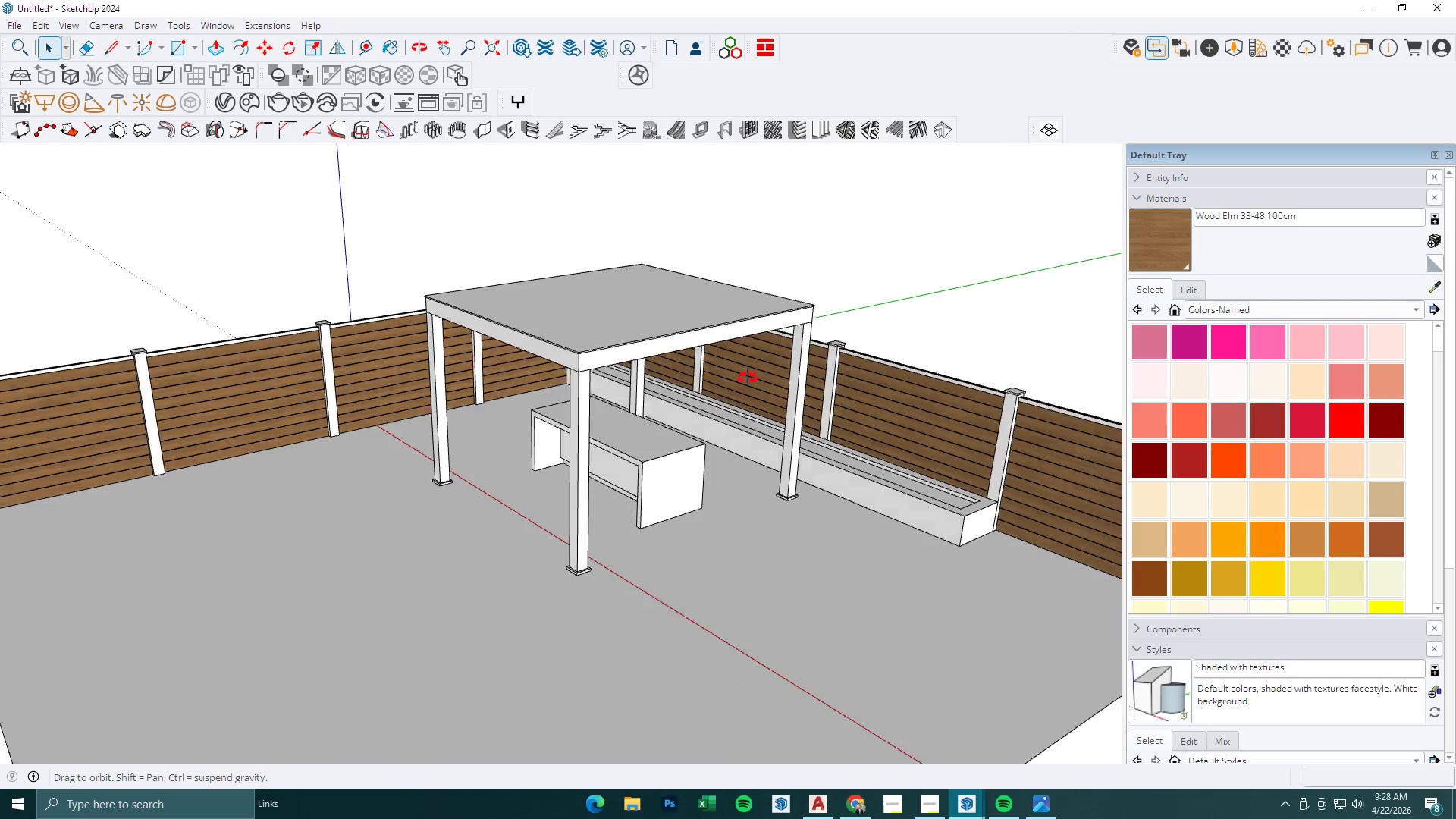 
scroll: coordinate [689, 414], scroll_direction: up, amount: 8.0
 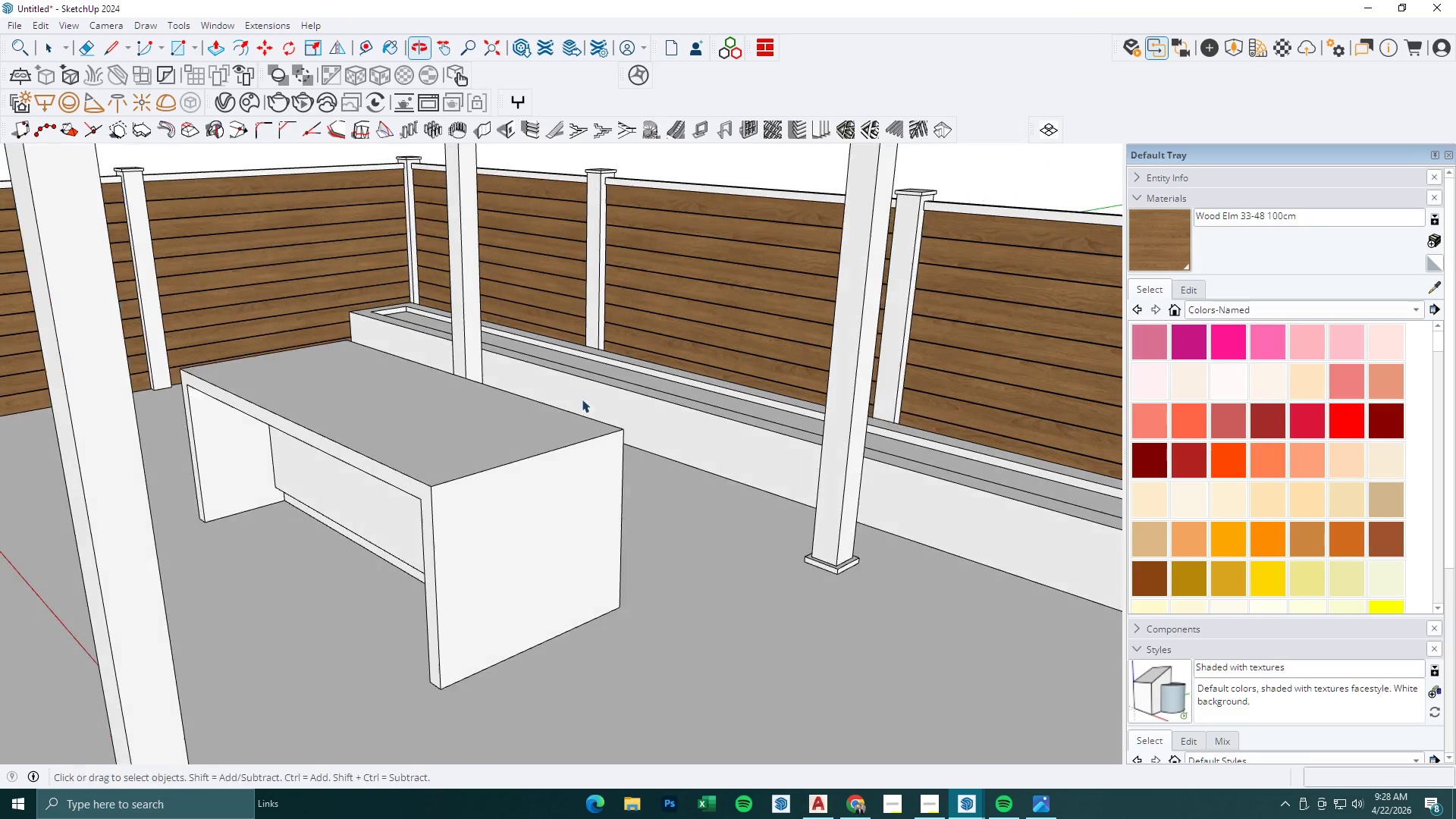 
scroll: coordinate [664, 400], scroll_direction: none, amount: 0.0
 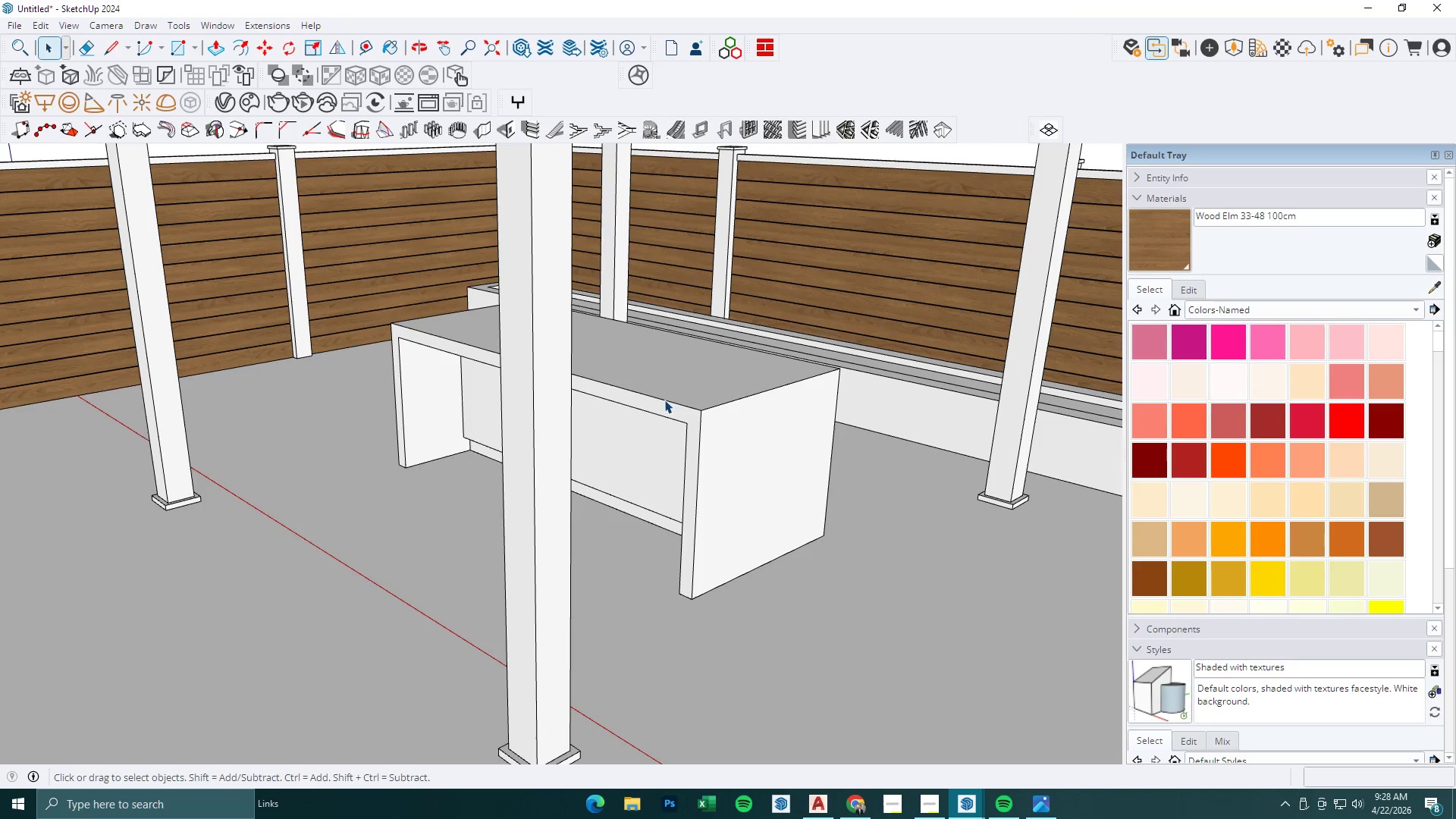 
scroll: coordinate [768, 375], scroll_direction: down, amount: 9.0
 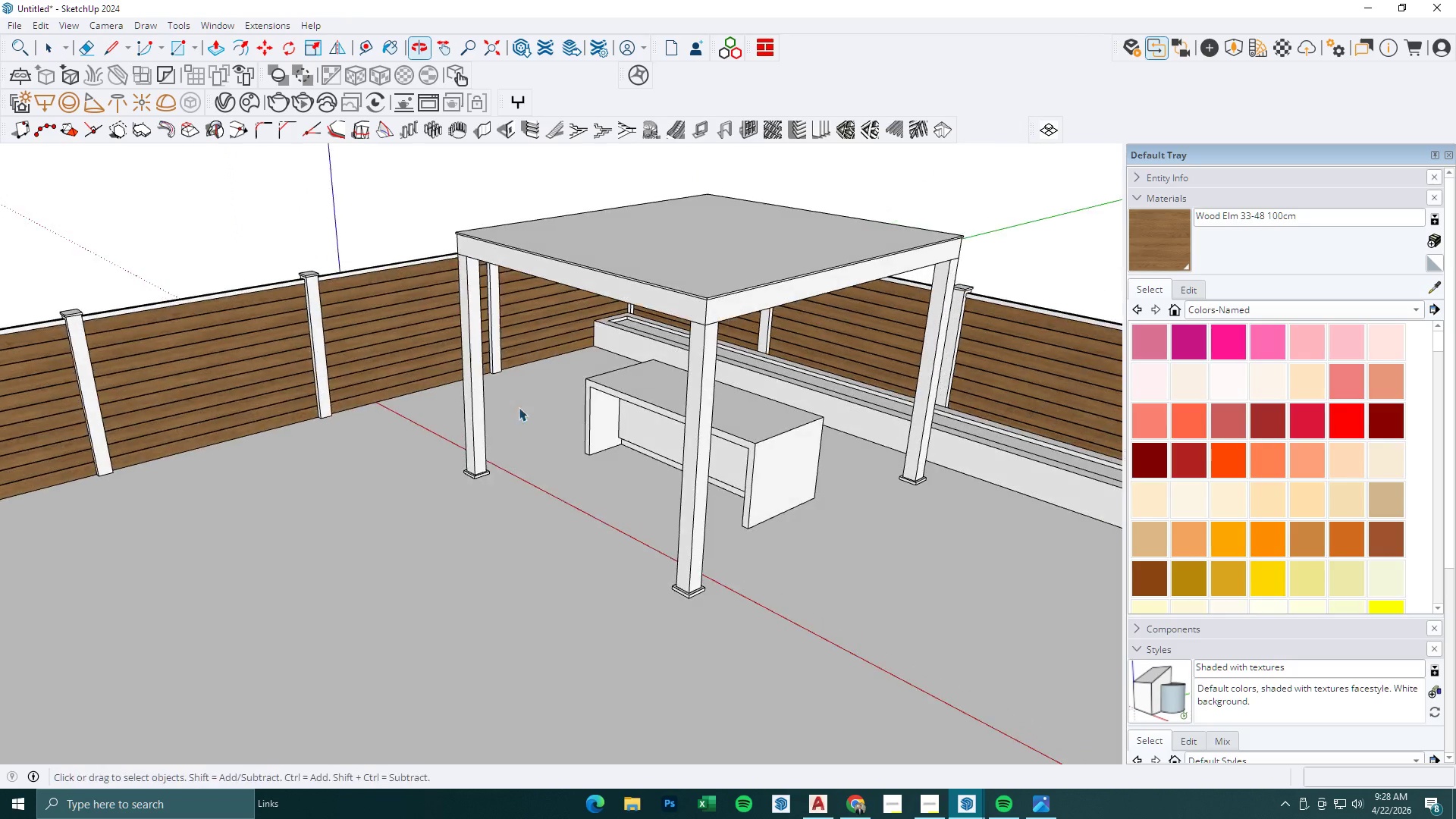 
scroll: coordinate [645, 397], scroll_direction: up, amount: 10.0
 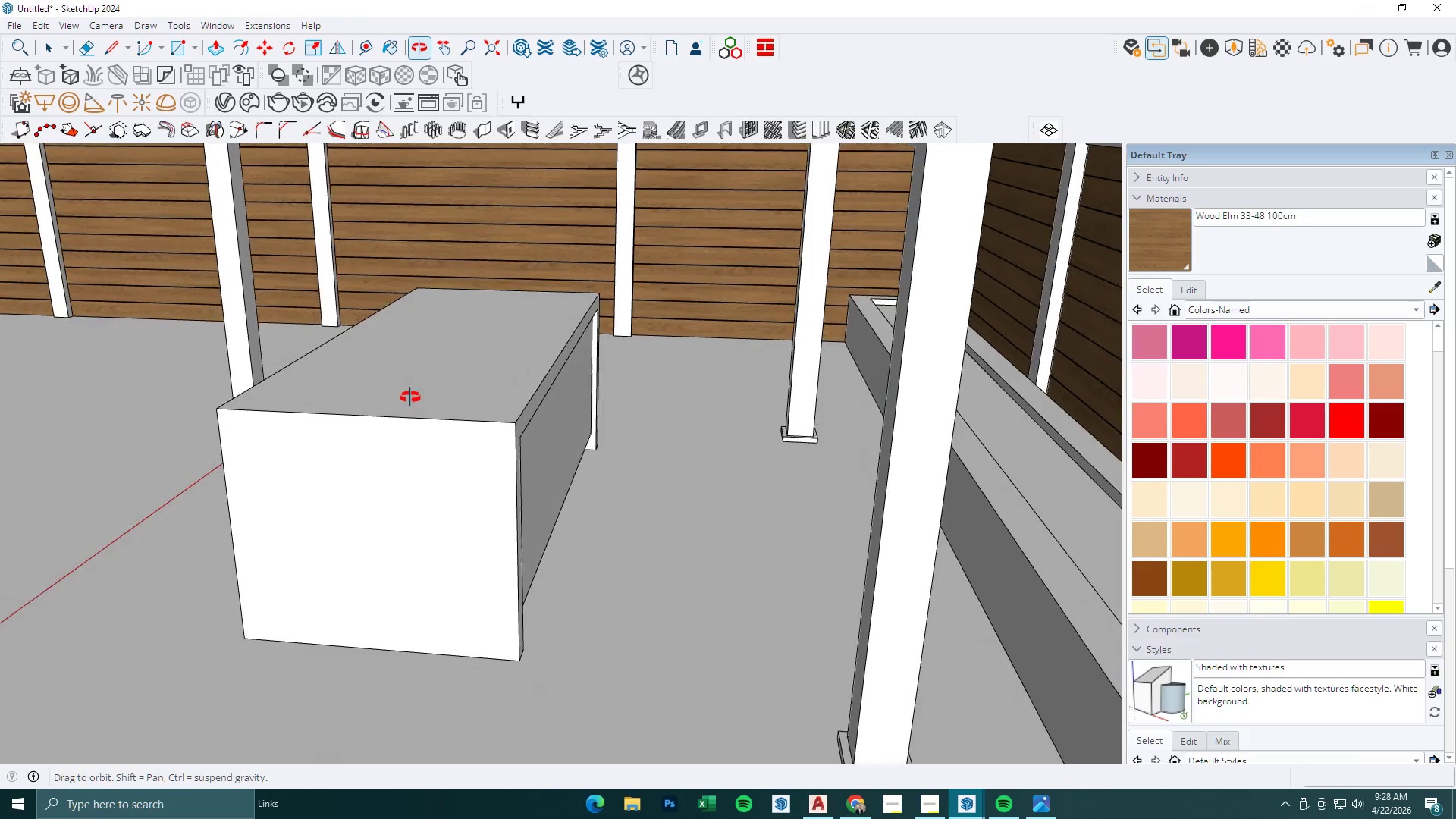 
scroll: coordinate [554, 420], scroll_direction: down, amount: 8.0
 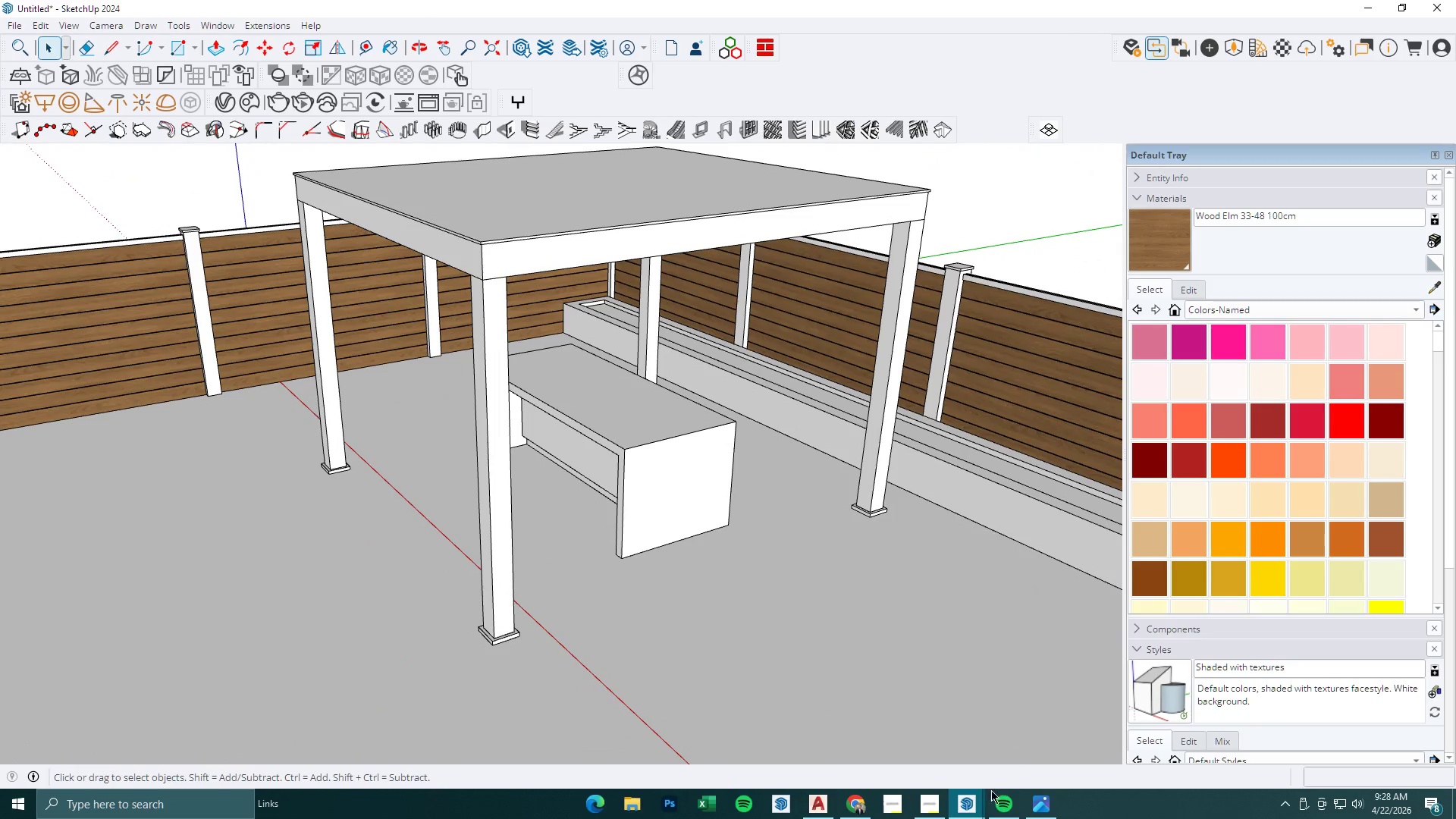 
left_click([1033, 802])
 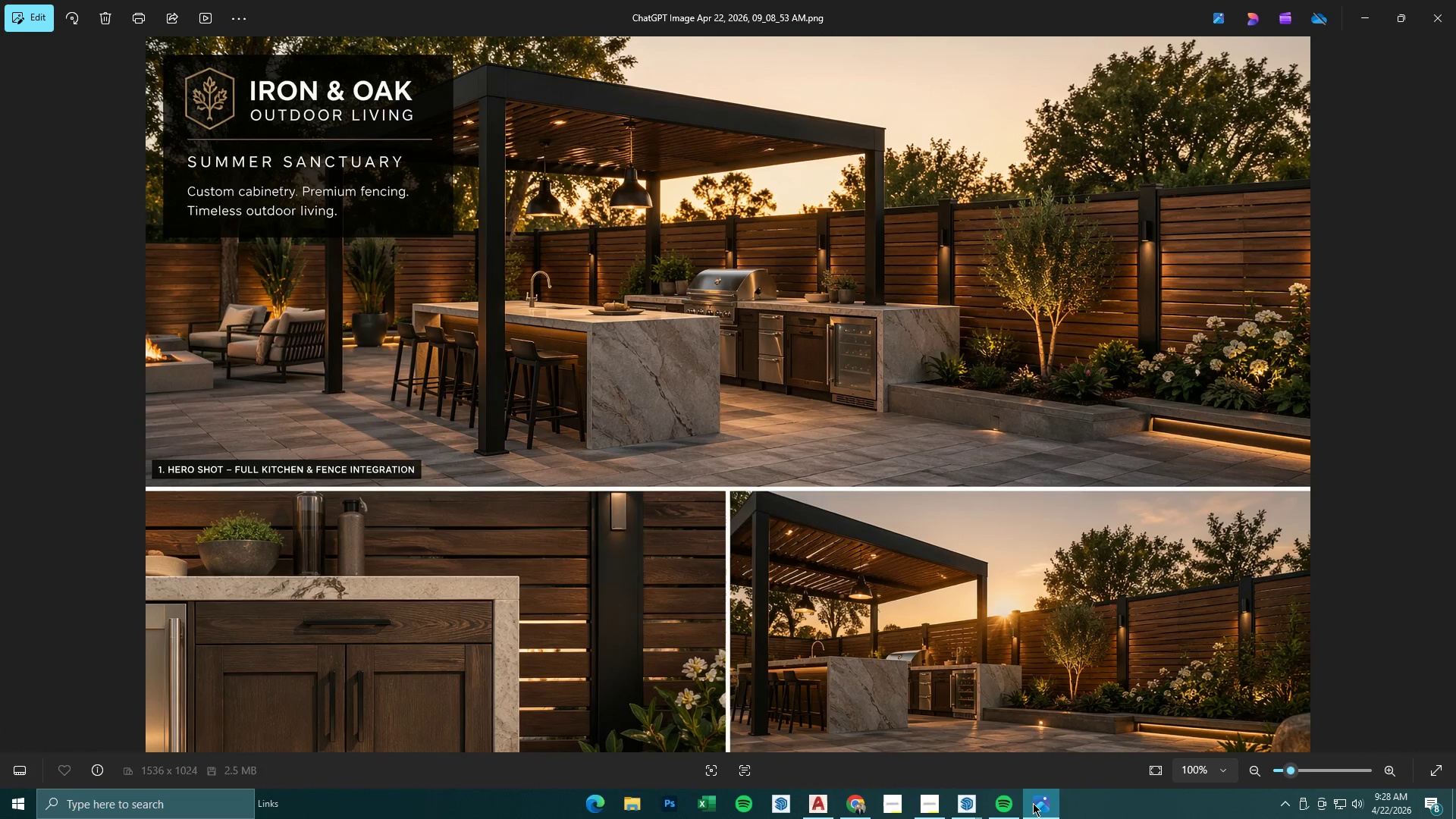 
wait(5.19)
 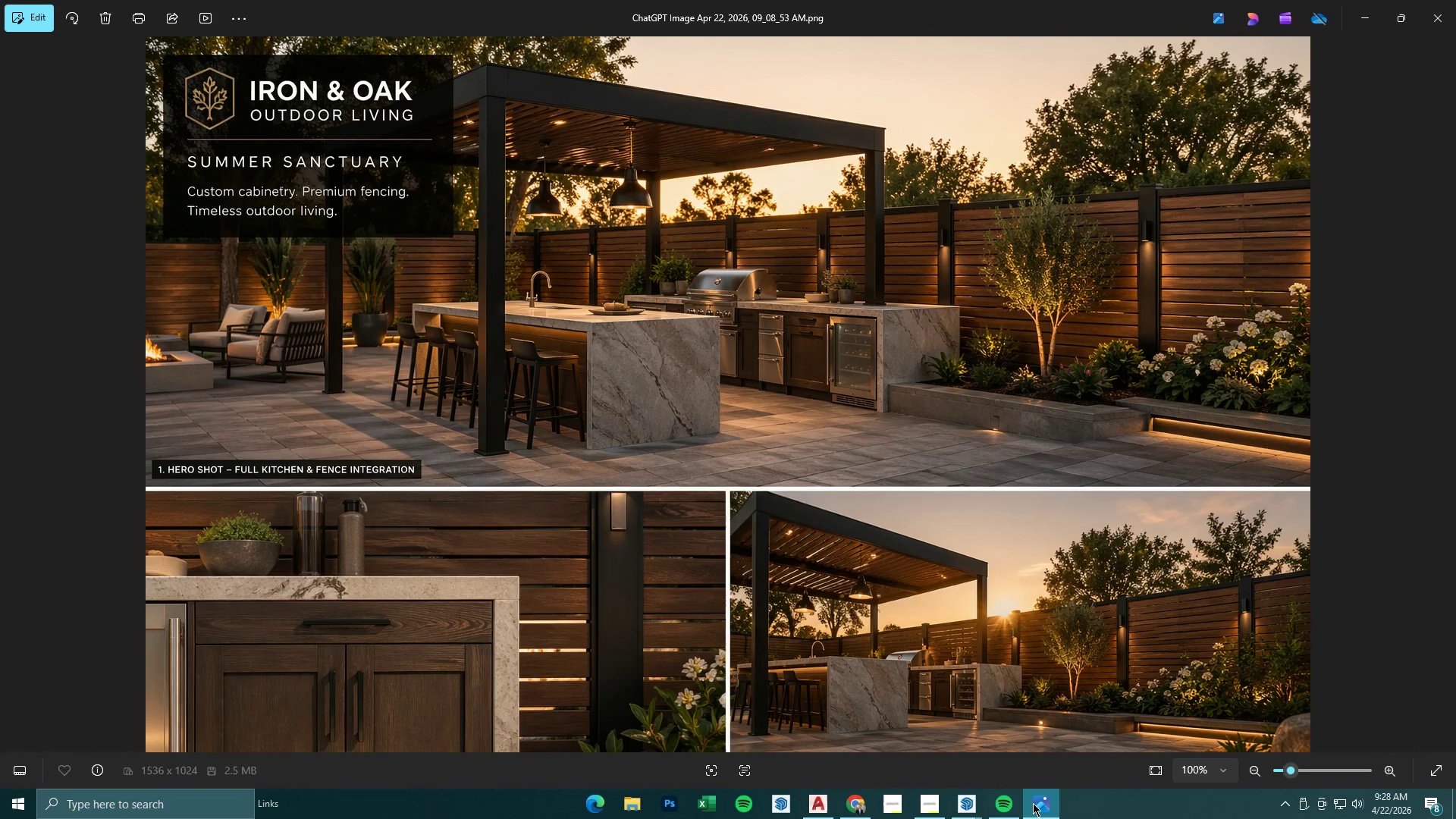 
left_click([1033, 803])
 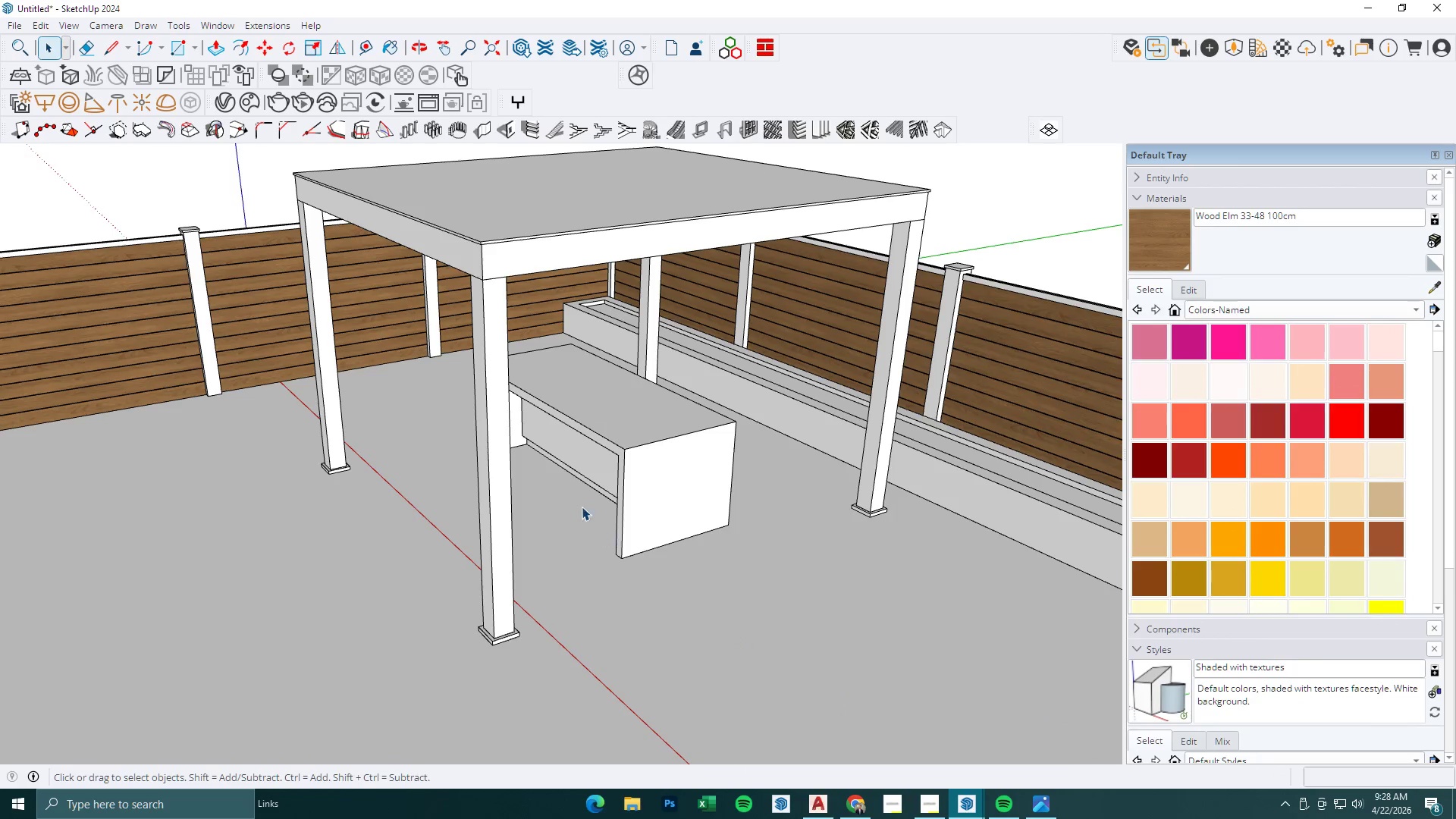 
scroll: coordinate [584, 438], scroll_direction: up, amount: 8.0
 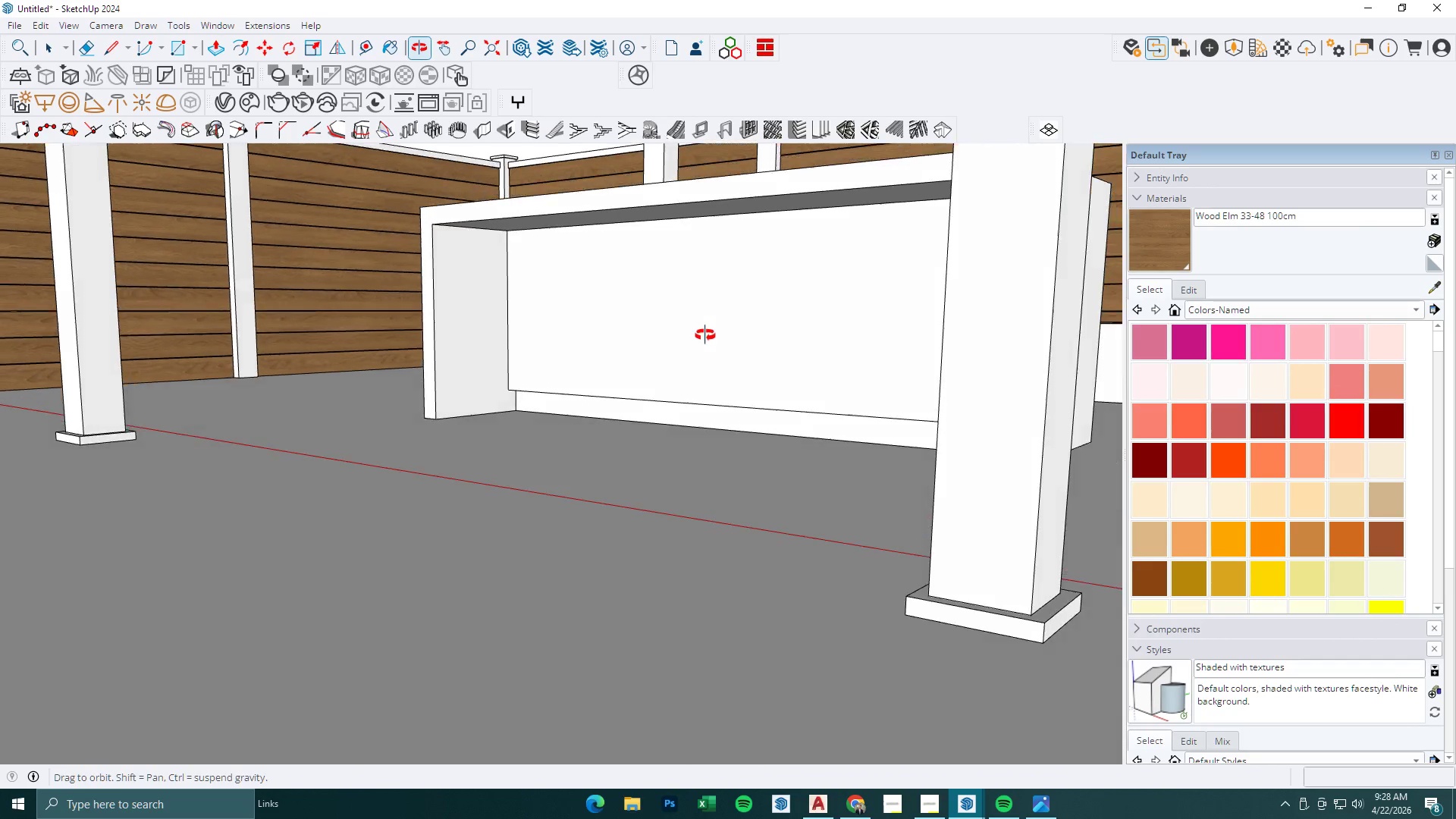 
scroll: coordinate [610, 379], scroll_direction: down, amount: 11.0
 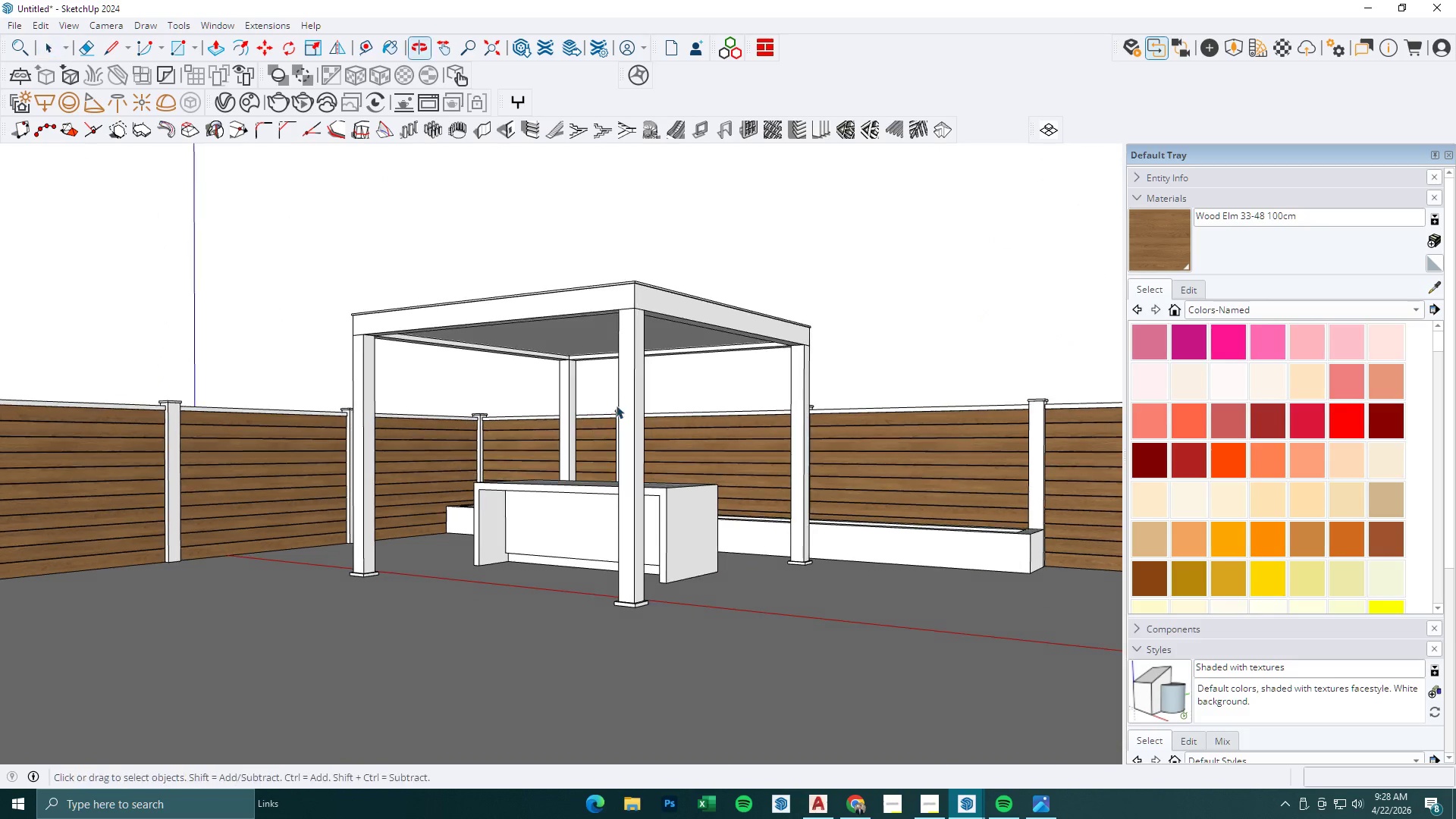 
scroll: coordinate [631, 375], scroll_direction: up, amount: 3.0
 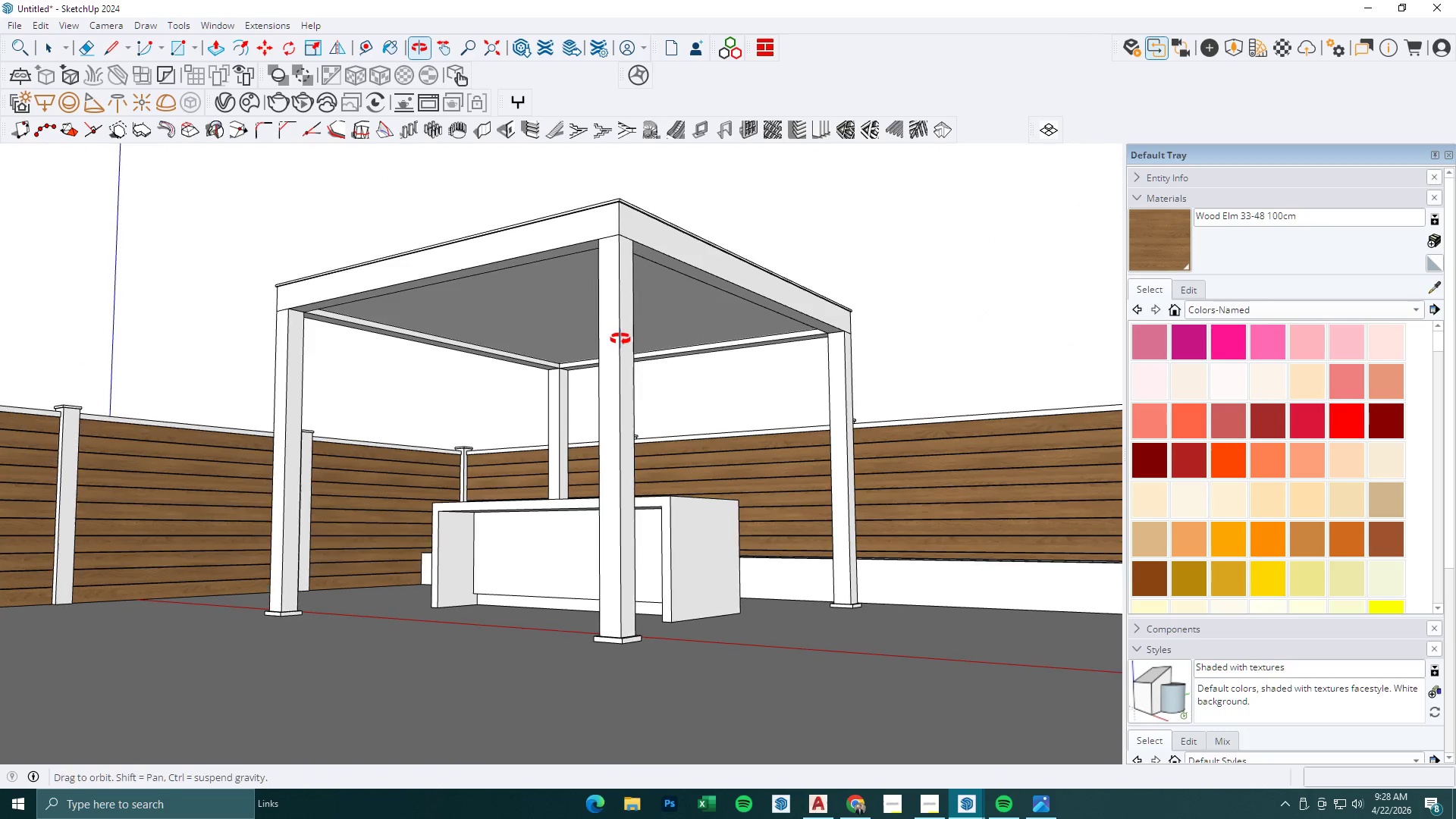 
key(Space)
 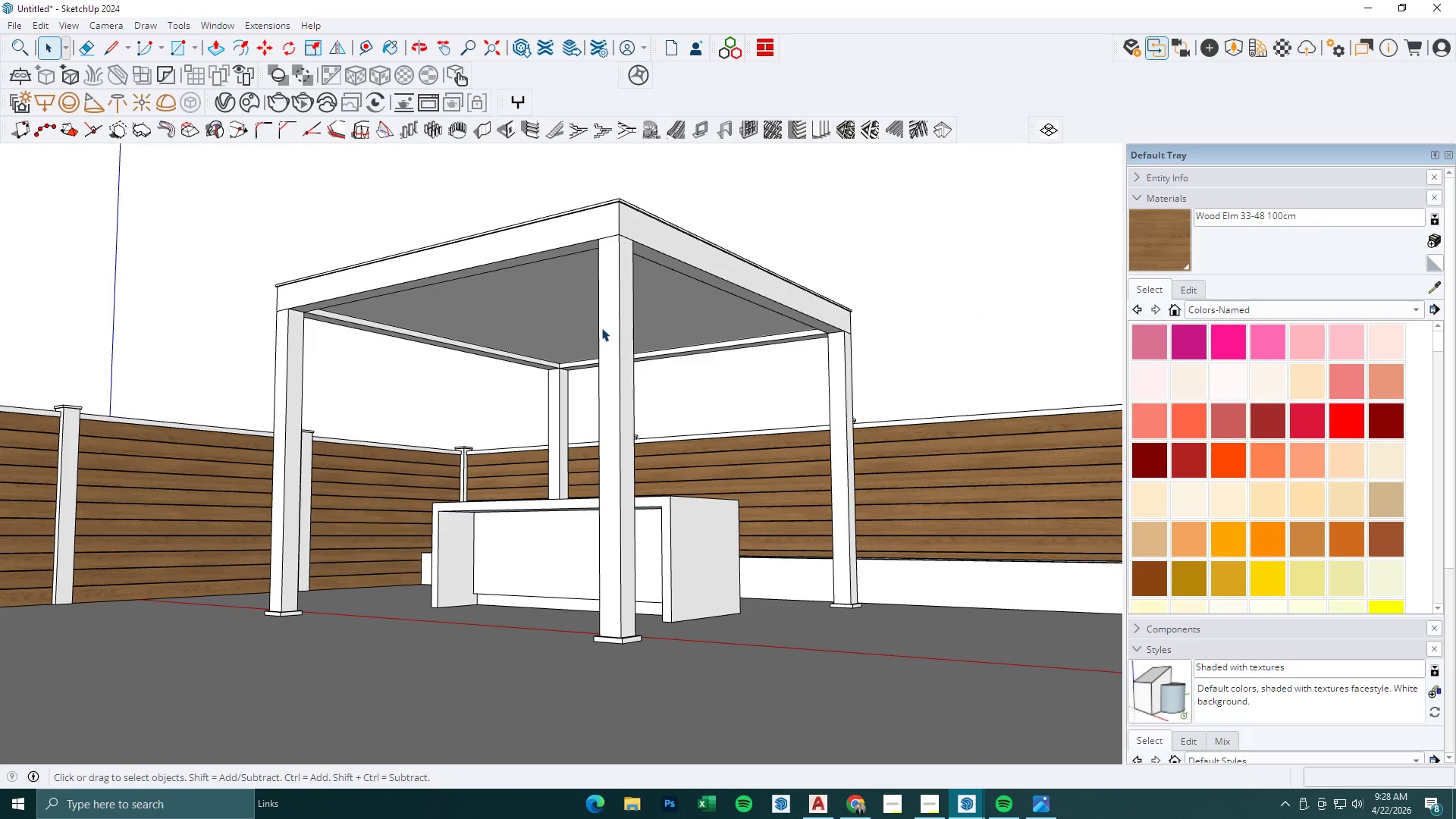 
key(Escape)
 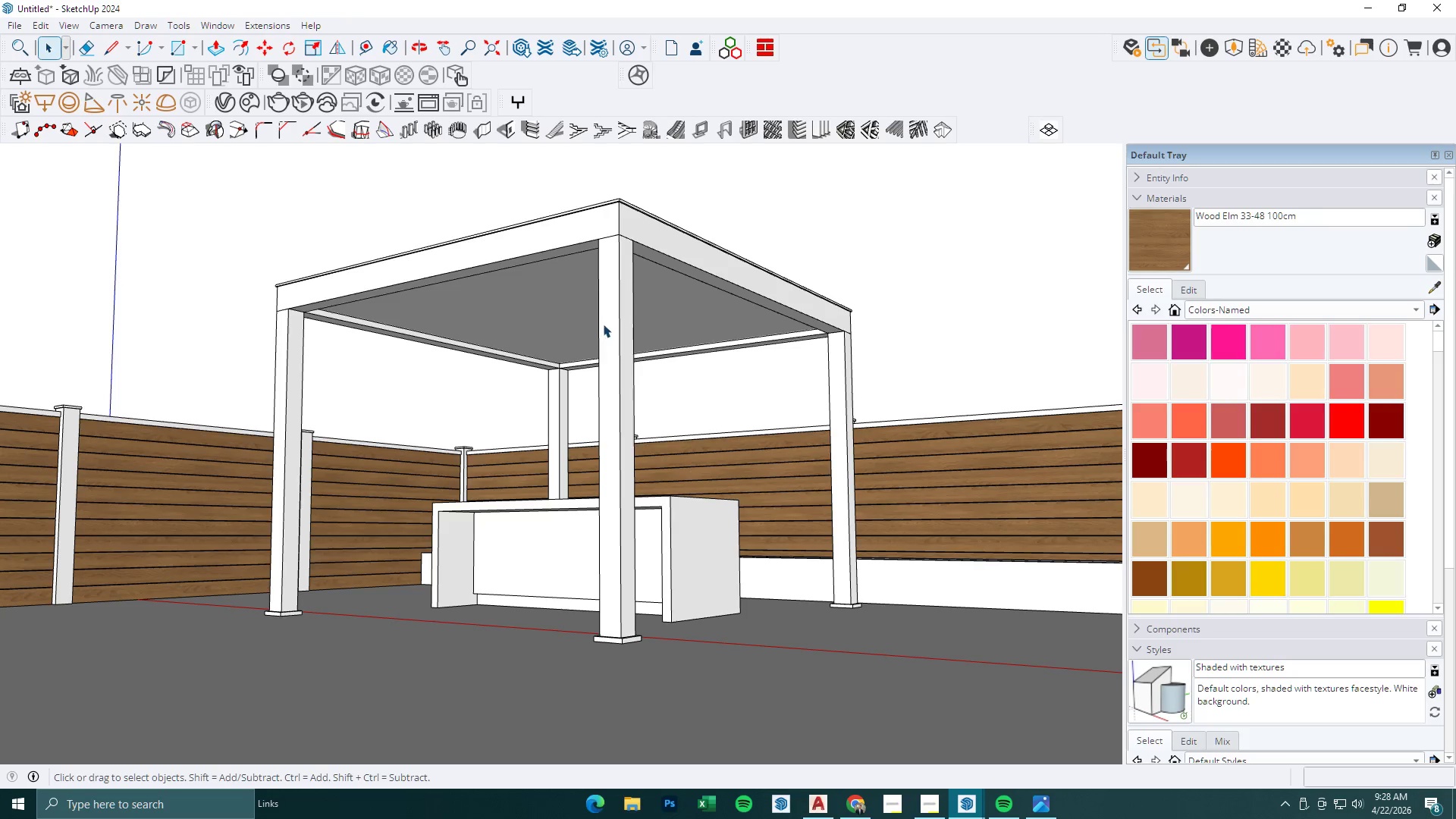 
key(Escape)
 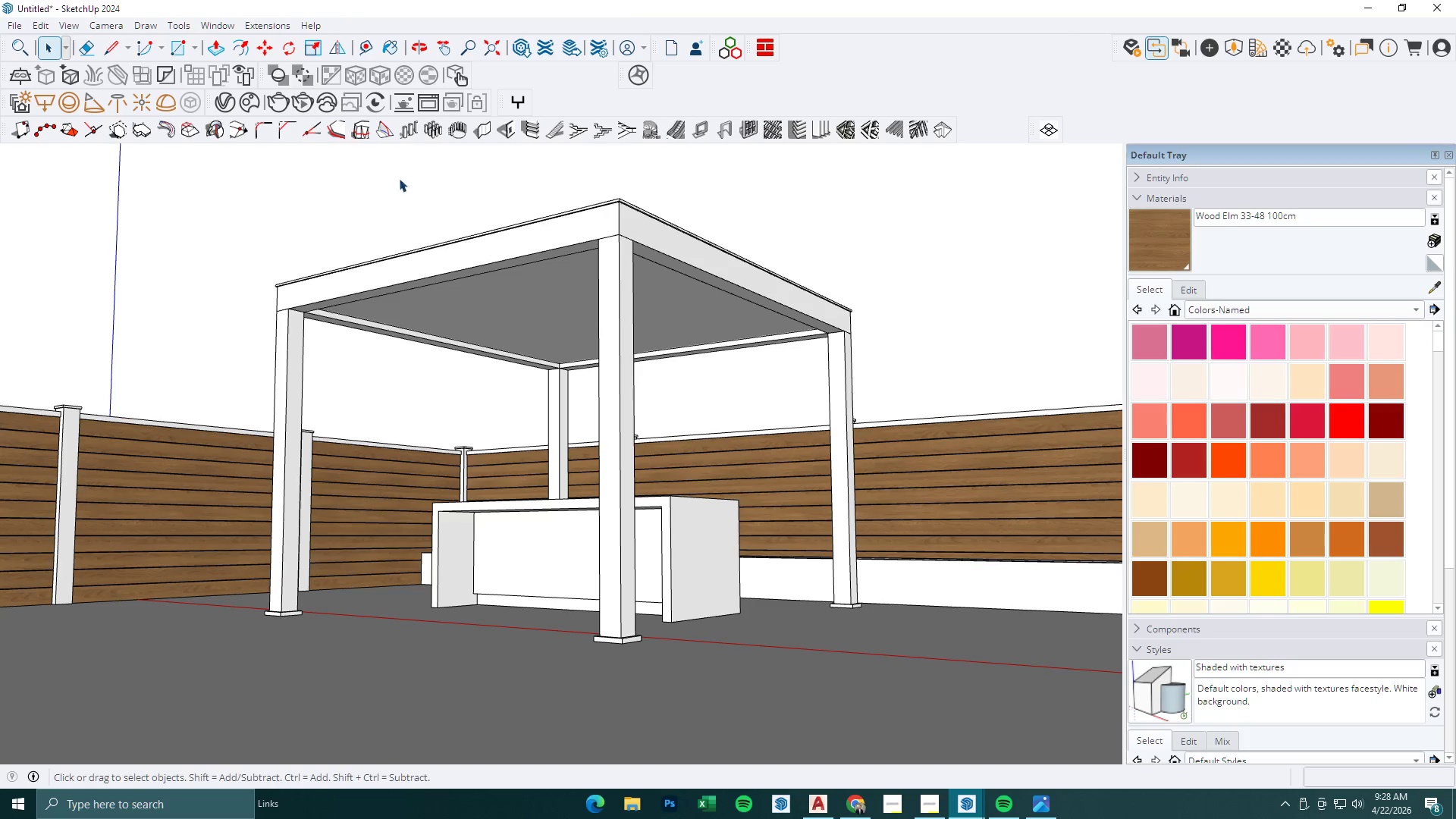 
key(Escape)
 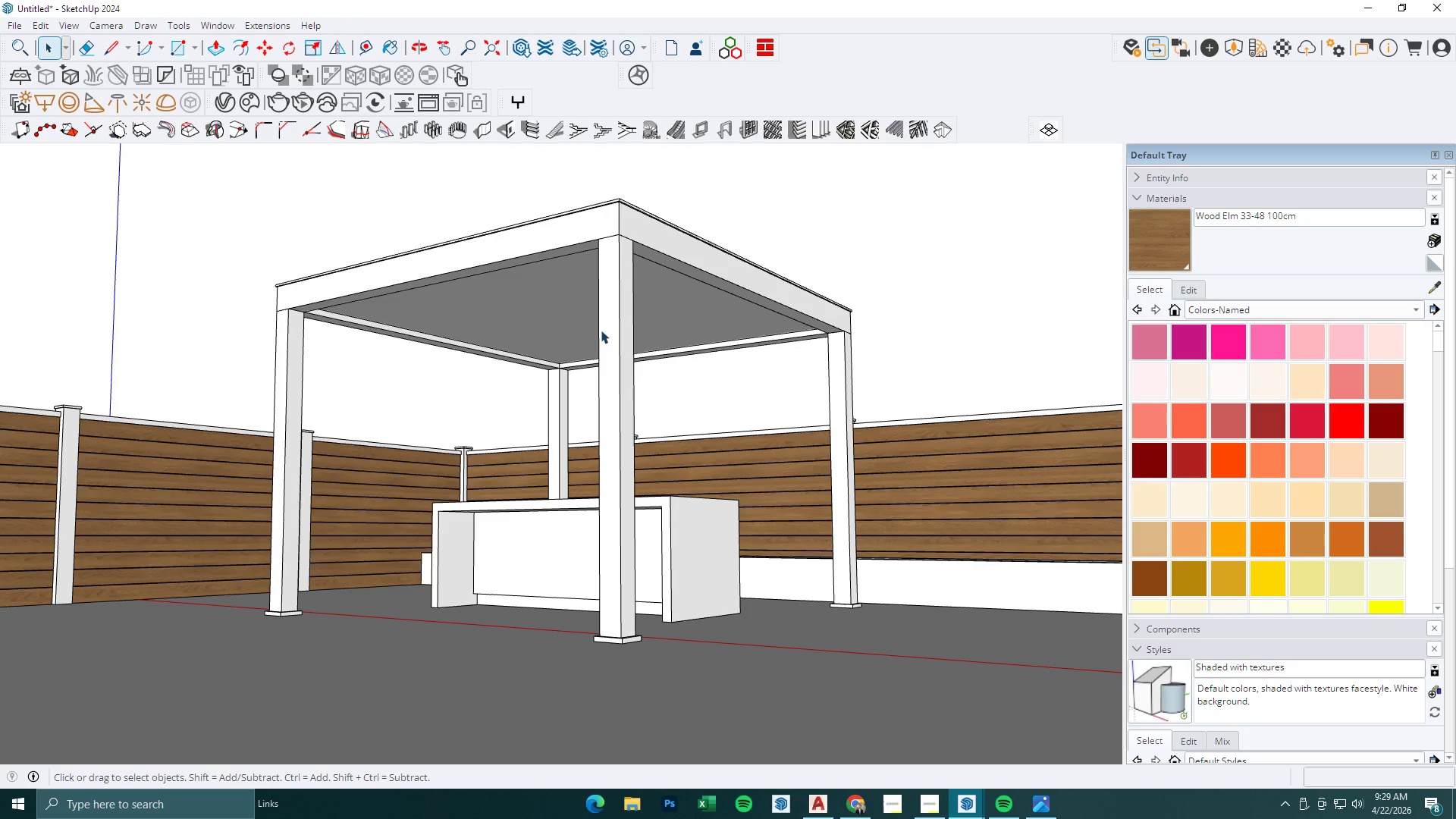 
wait(7.95)
 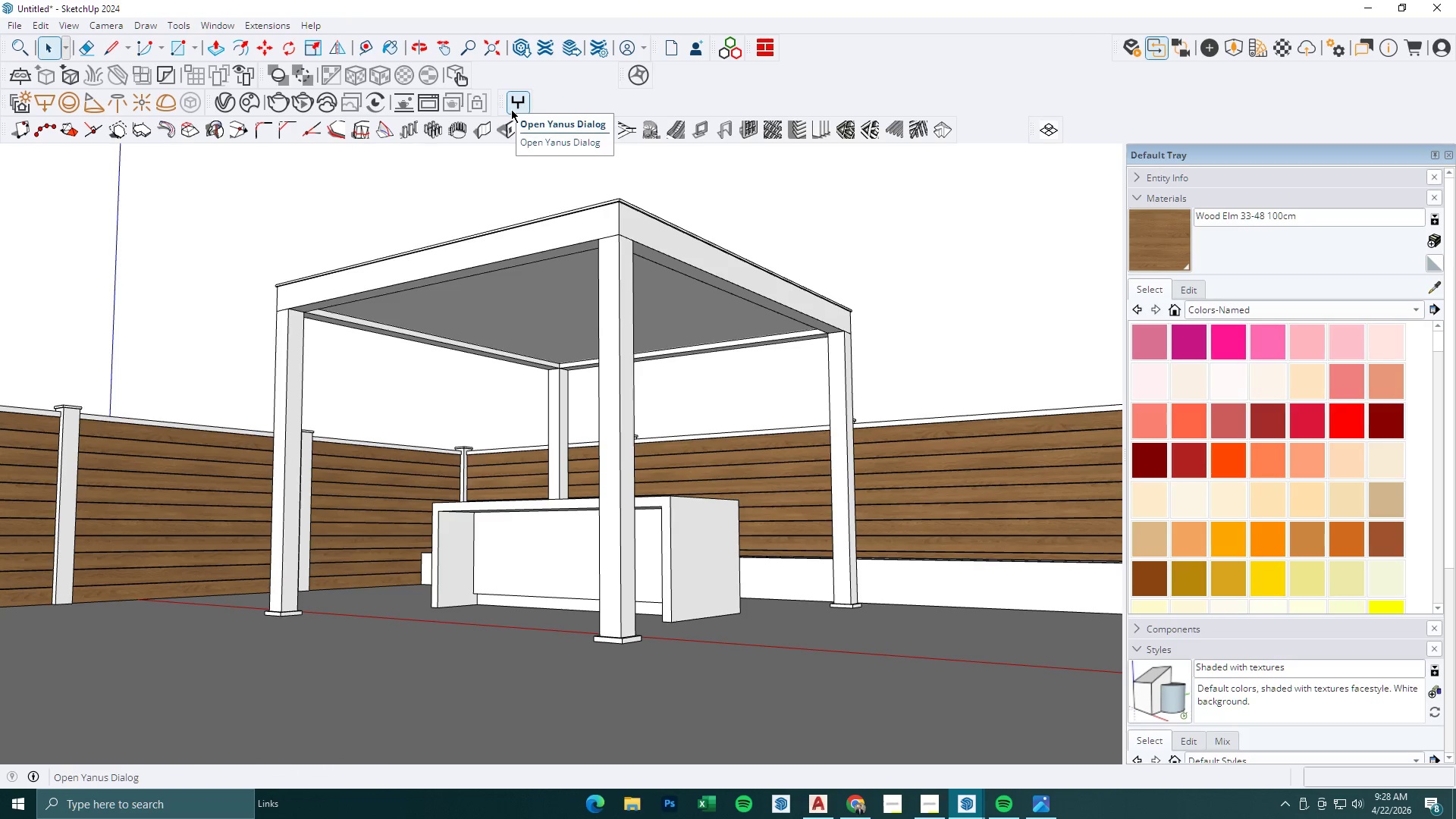 
left_click([1050, 801])
 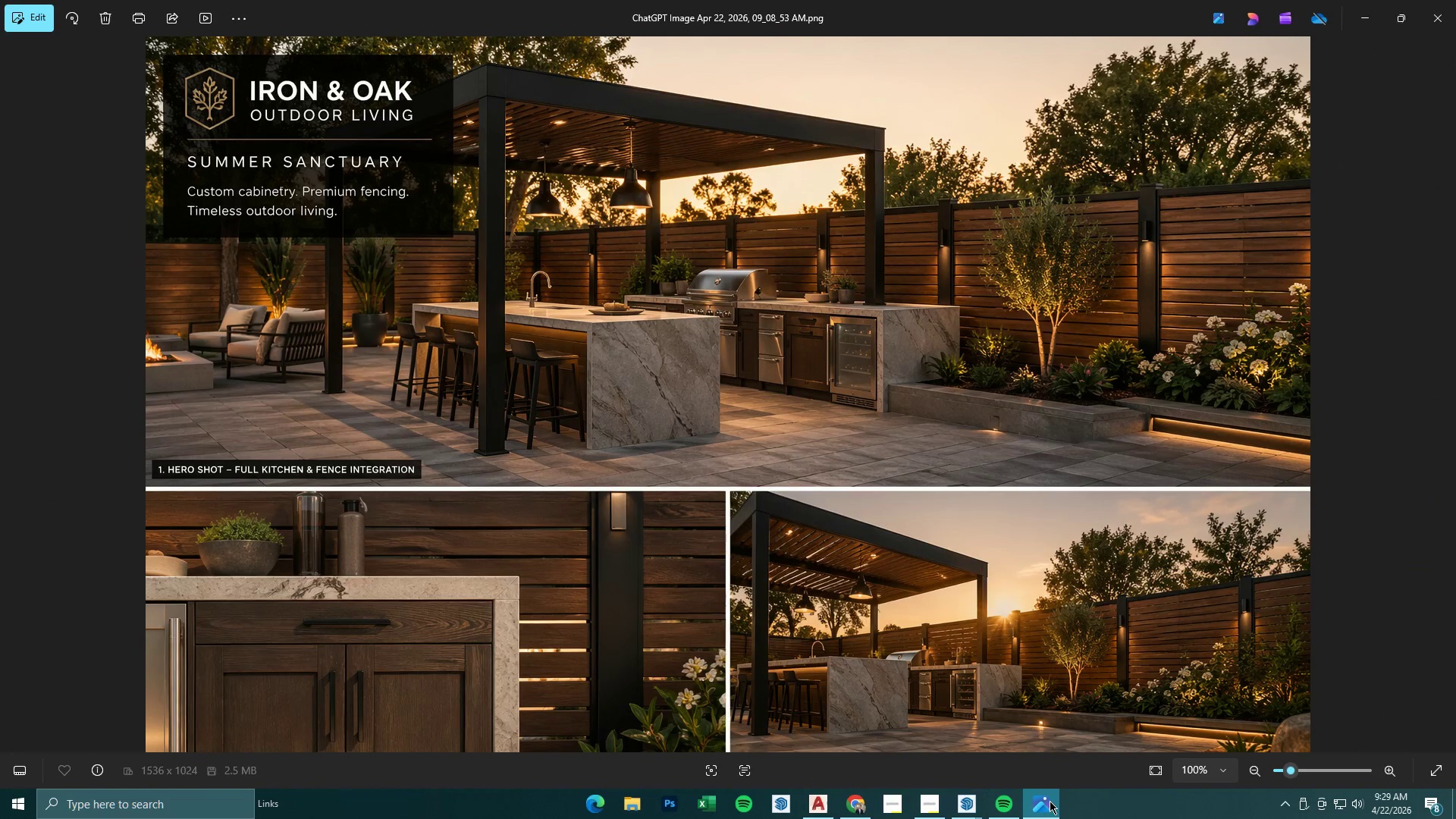 
left_click([1050, 801])
 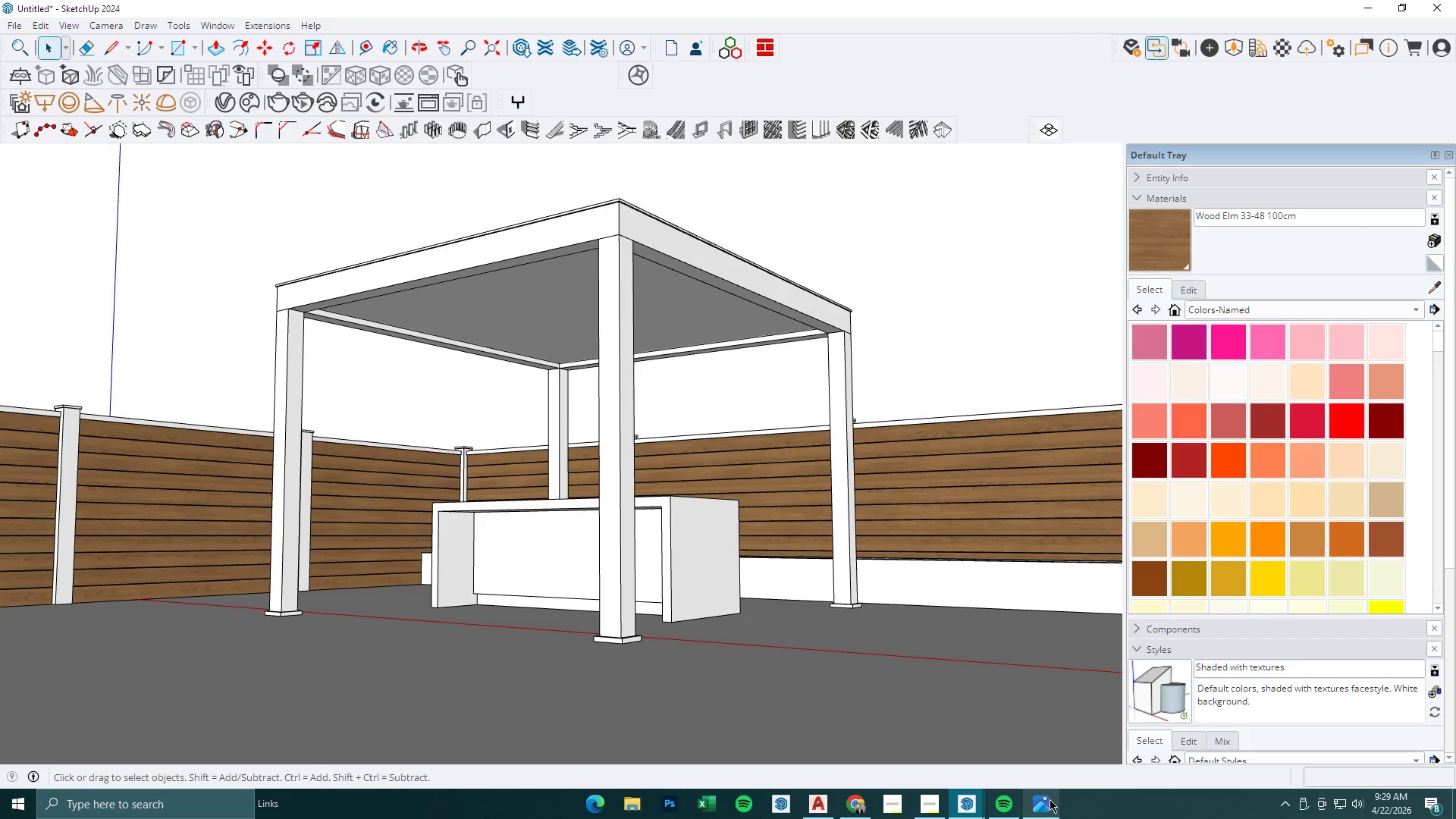 
left_click([1046, 796])
 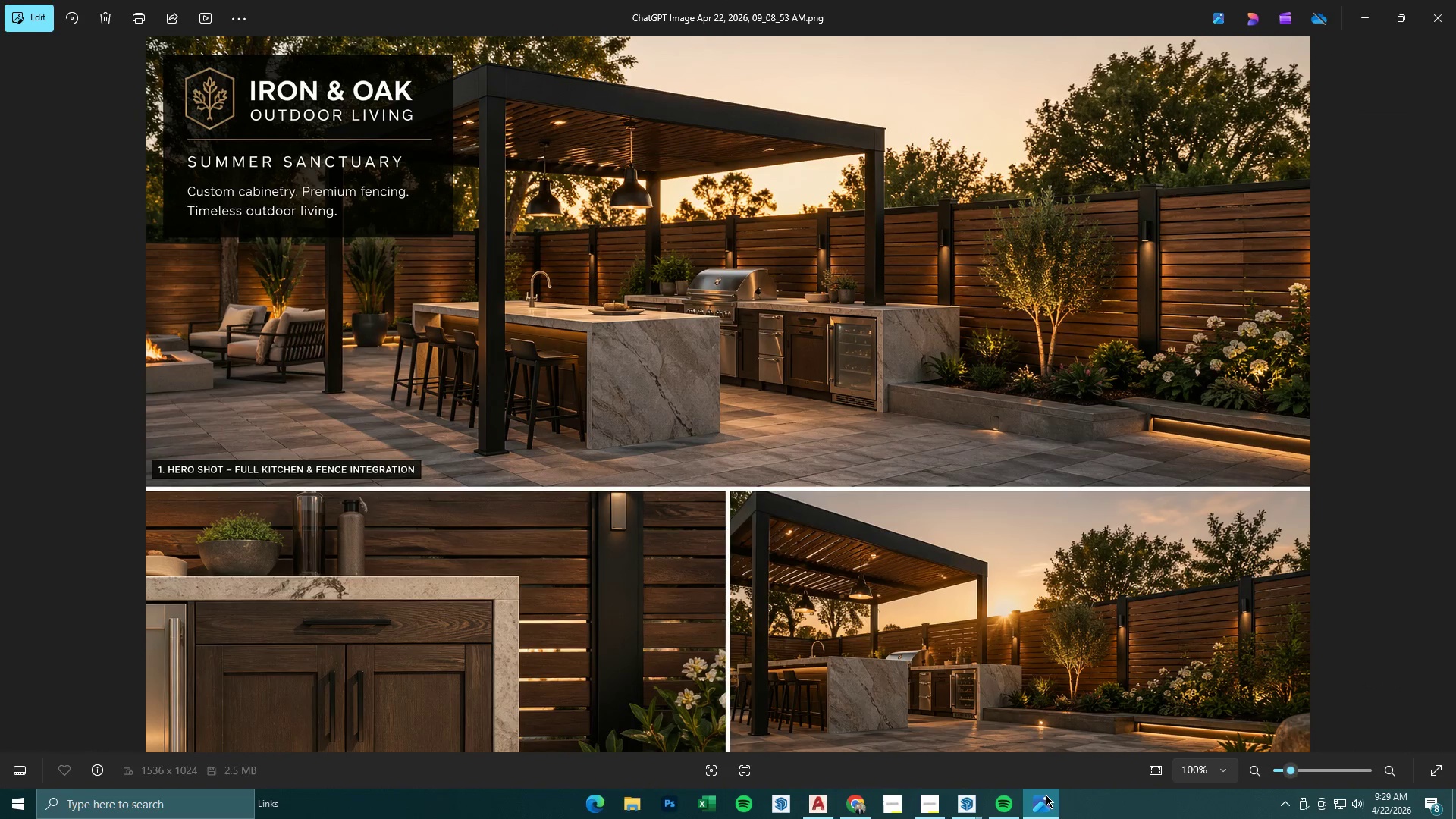 
wait(11.08)
 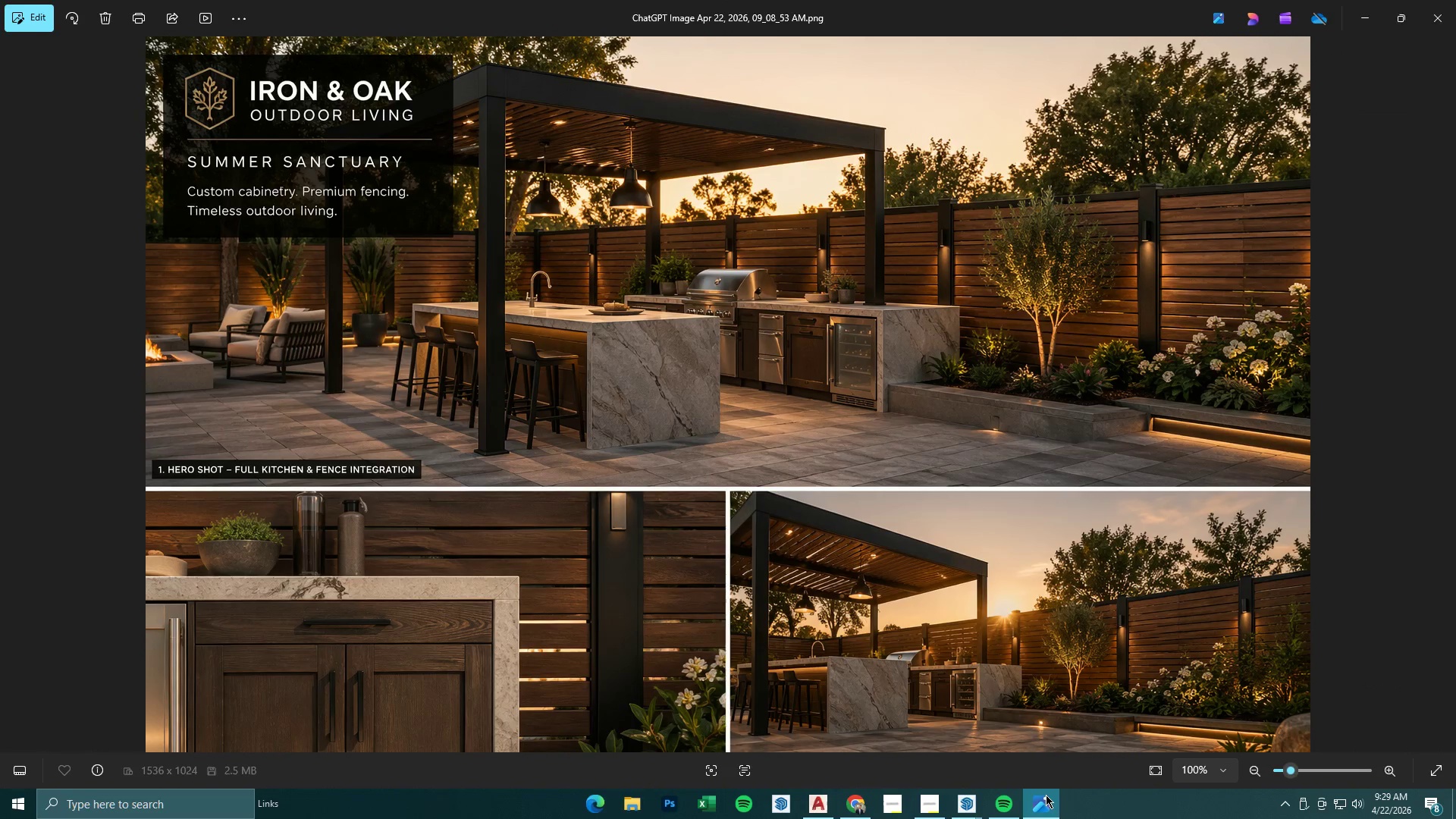 
left_click([1046, 795])
 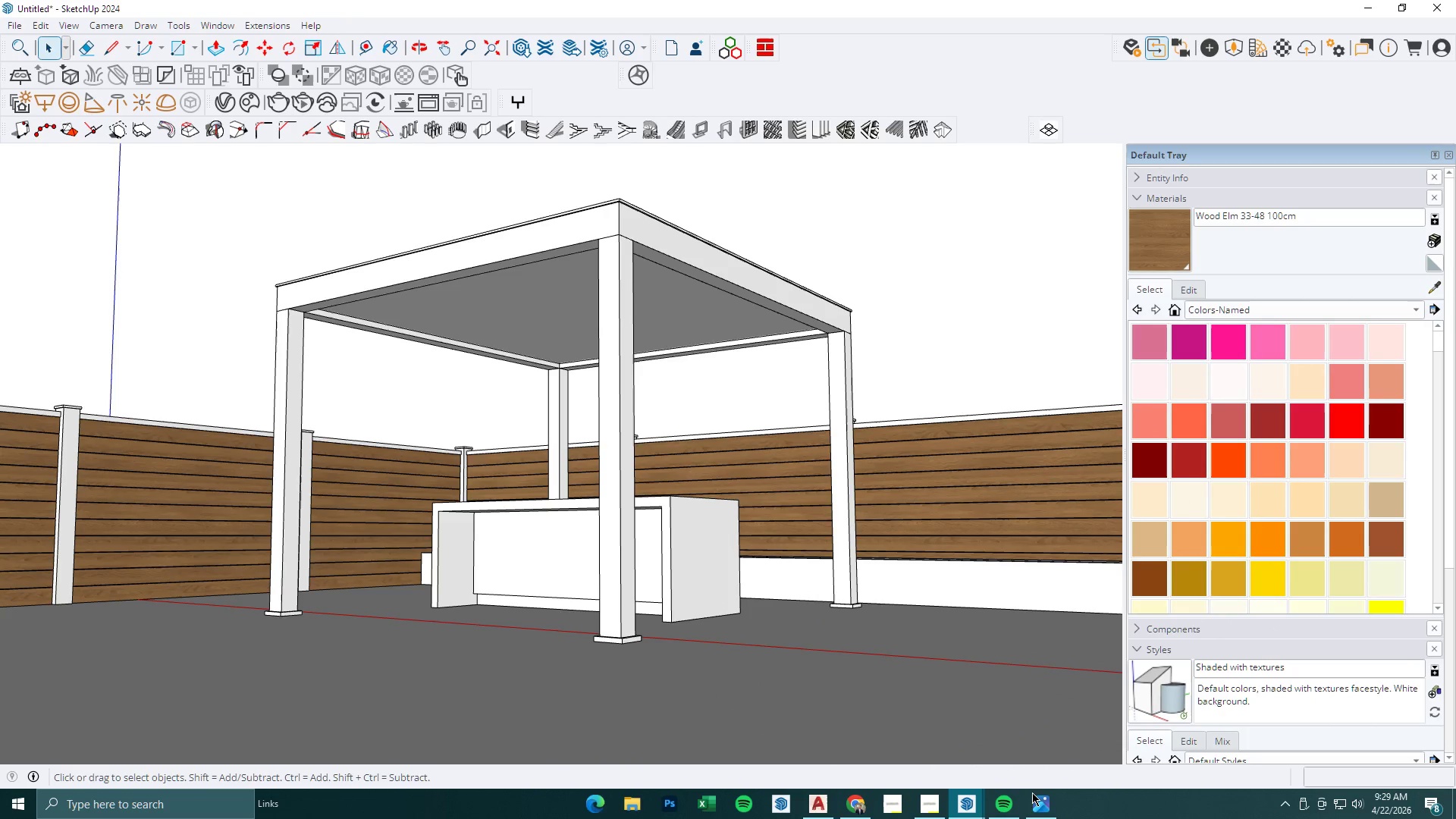 
double_click([1057, 801])
 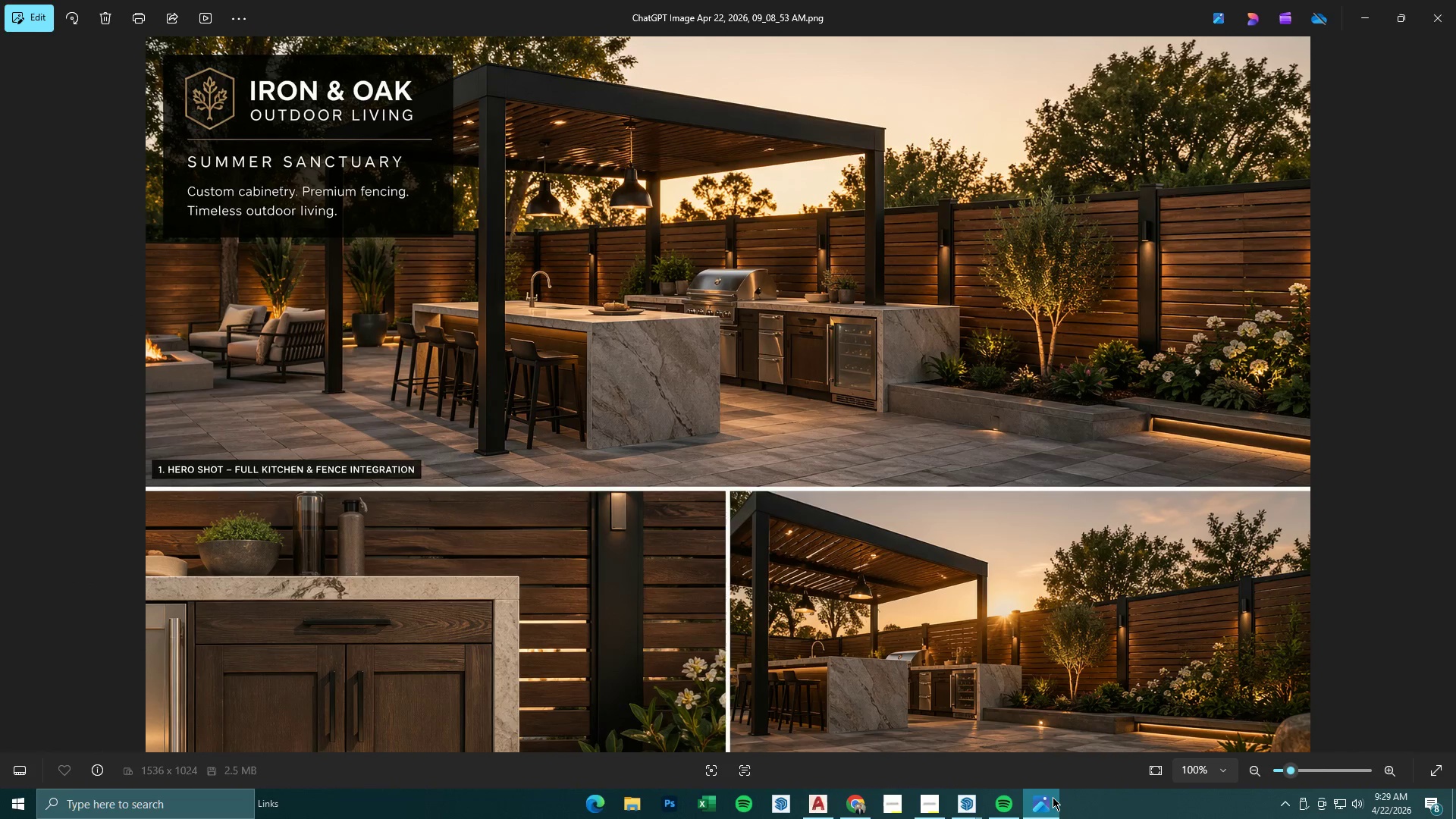 
left_click([1053, 797])
 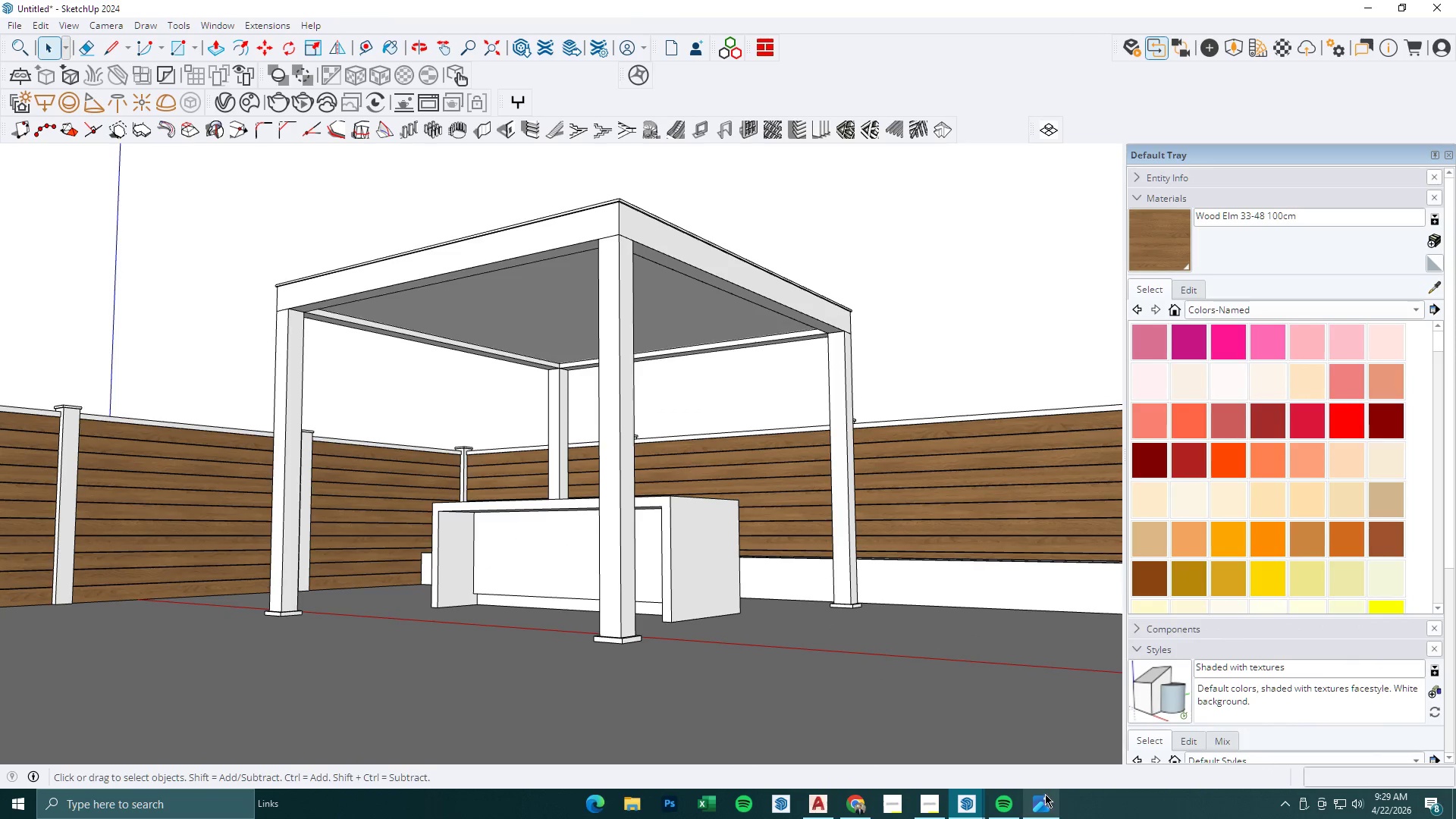 
scroll: coordinate [601, 629], scroll_direction: up, amount: 1.0
 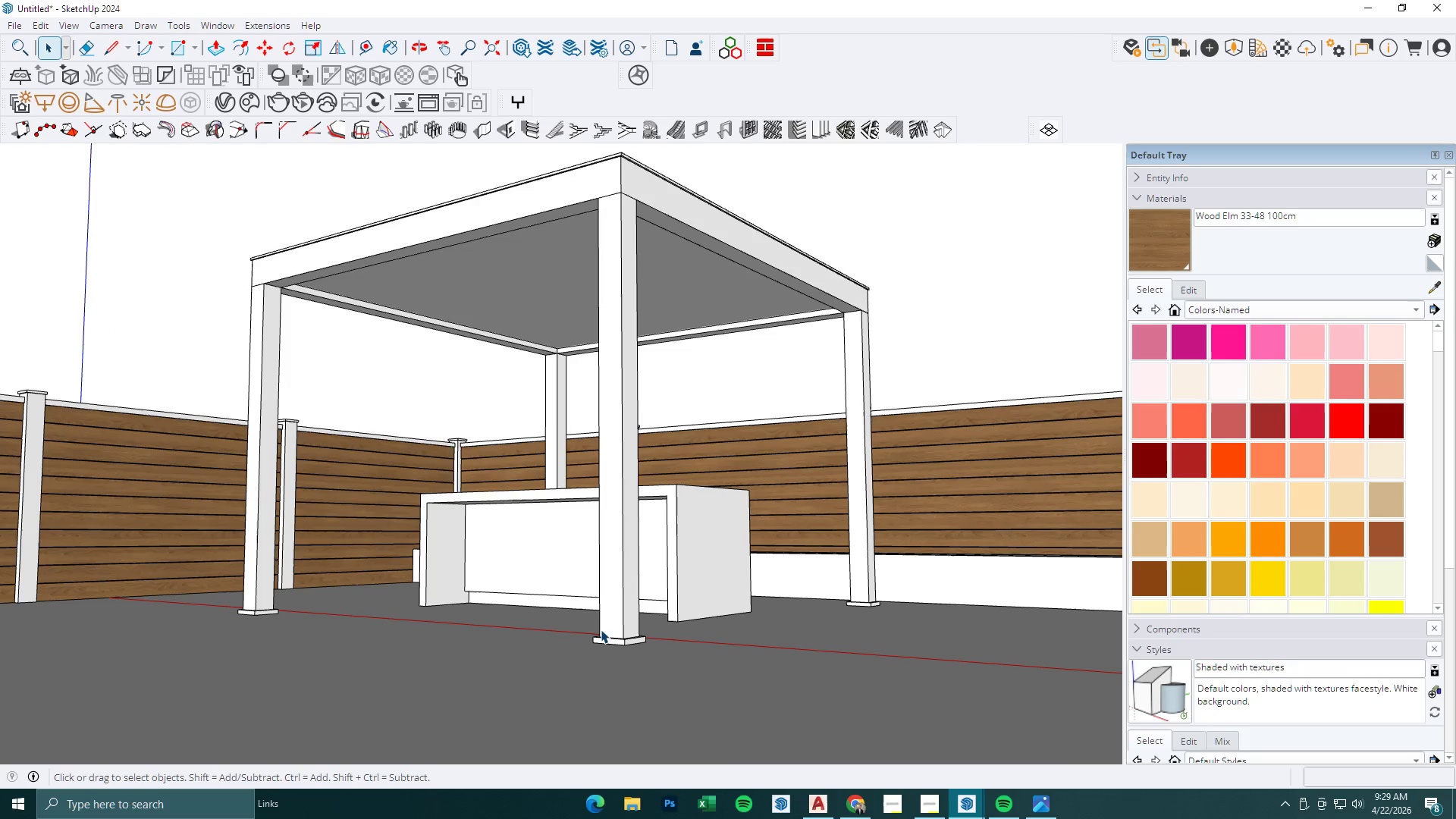 
scroll: coordinate [601, 629], scroll_direction: none, amount: 0.0
 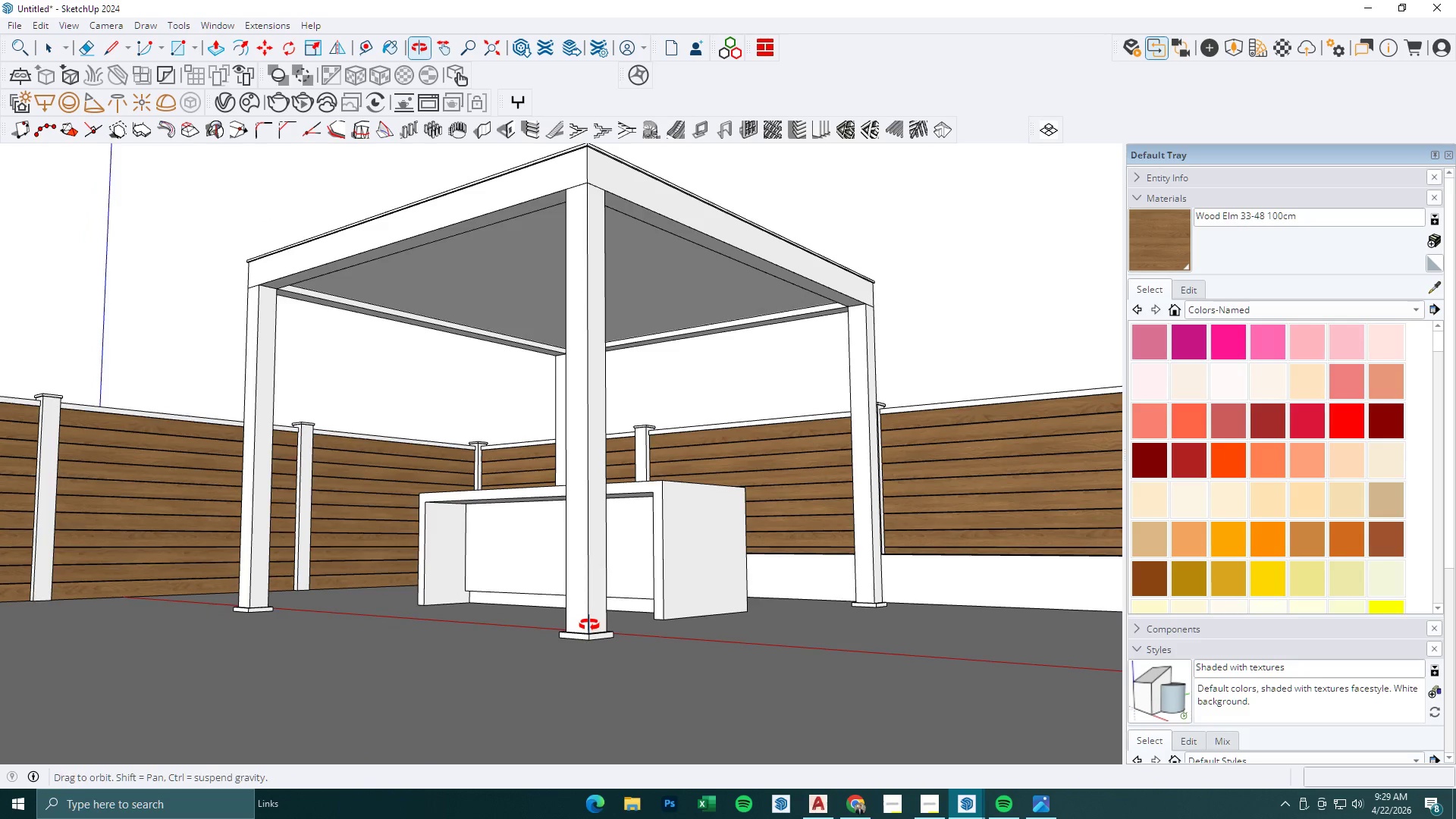 
scroll: coordinate [608, 540], scroll_direction: down, amount: 2.0
 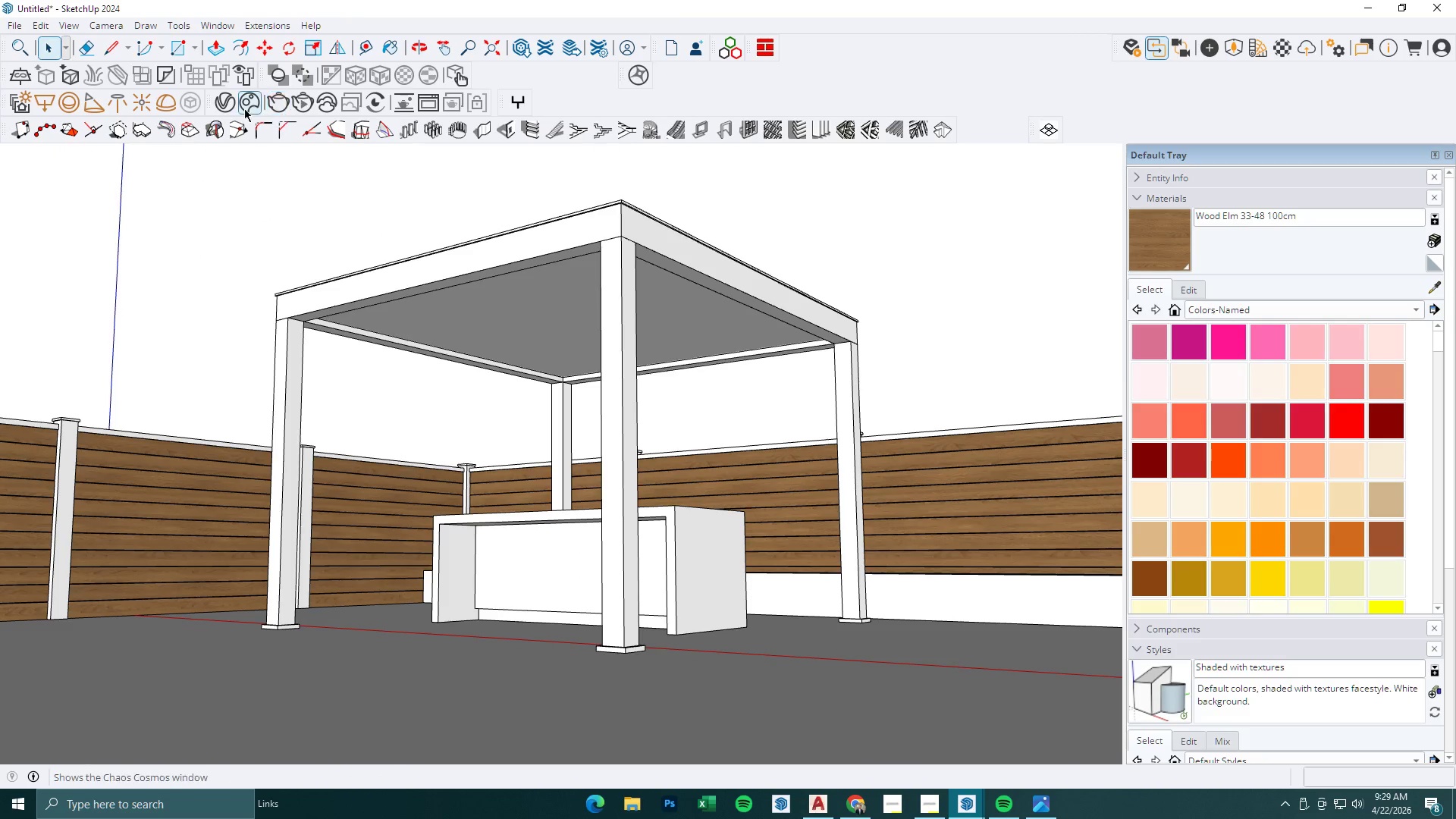 
left_click([124, 136])
 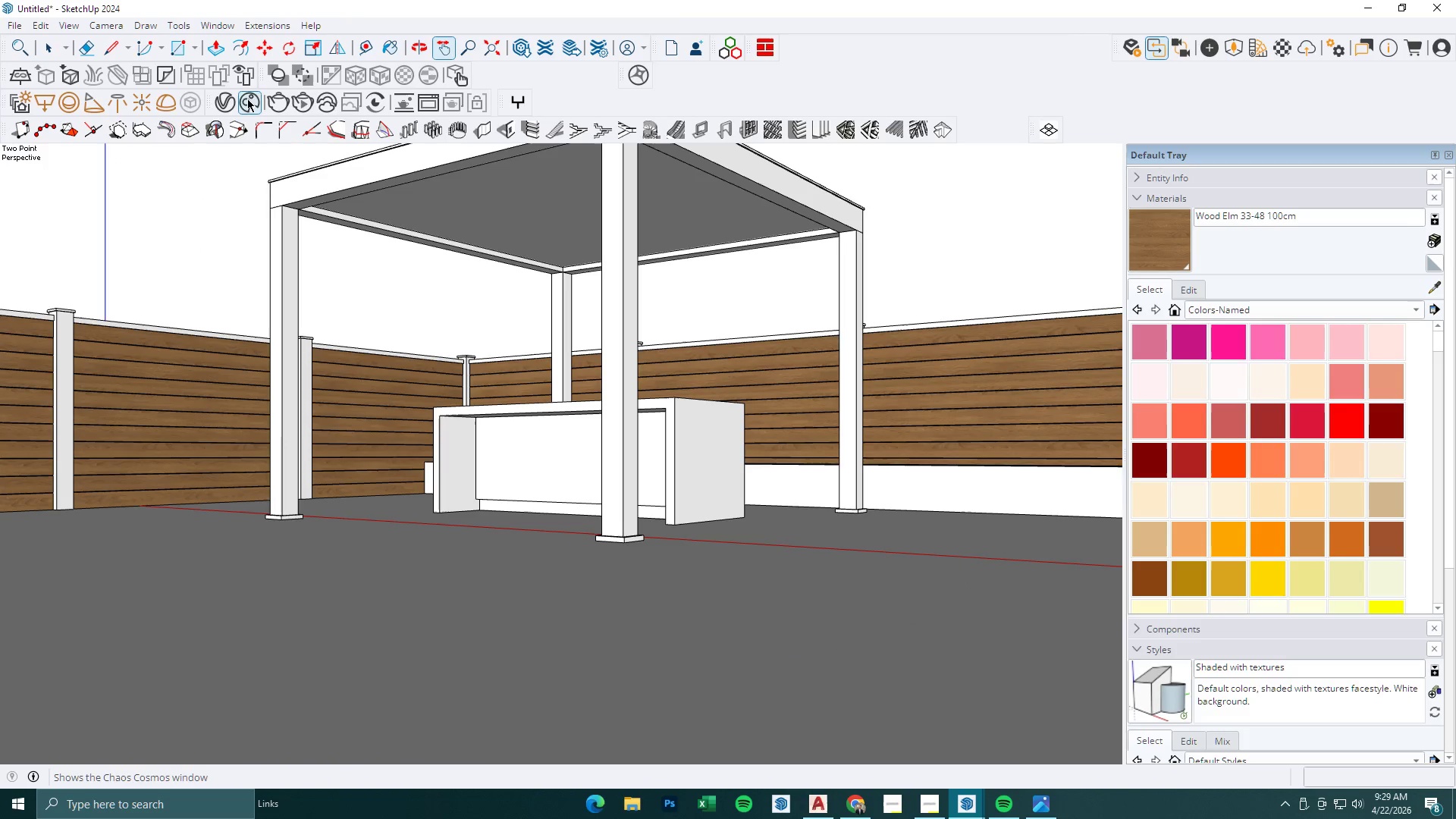 
left_click([220, 99])
 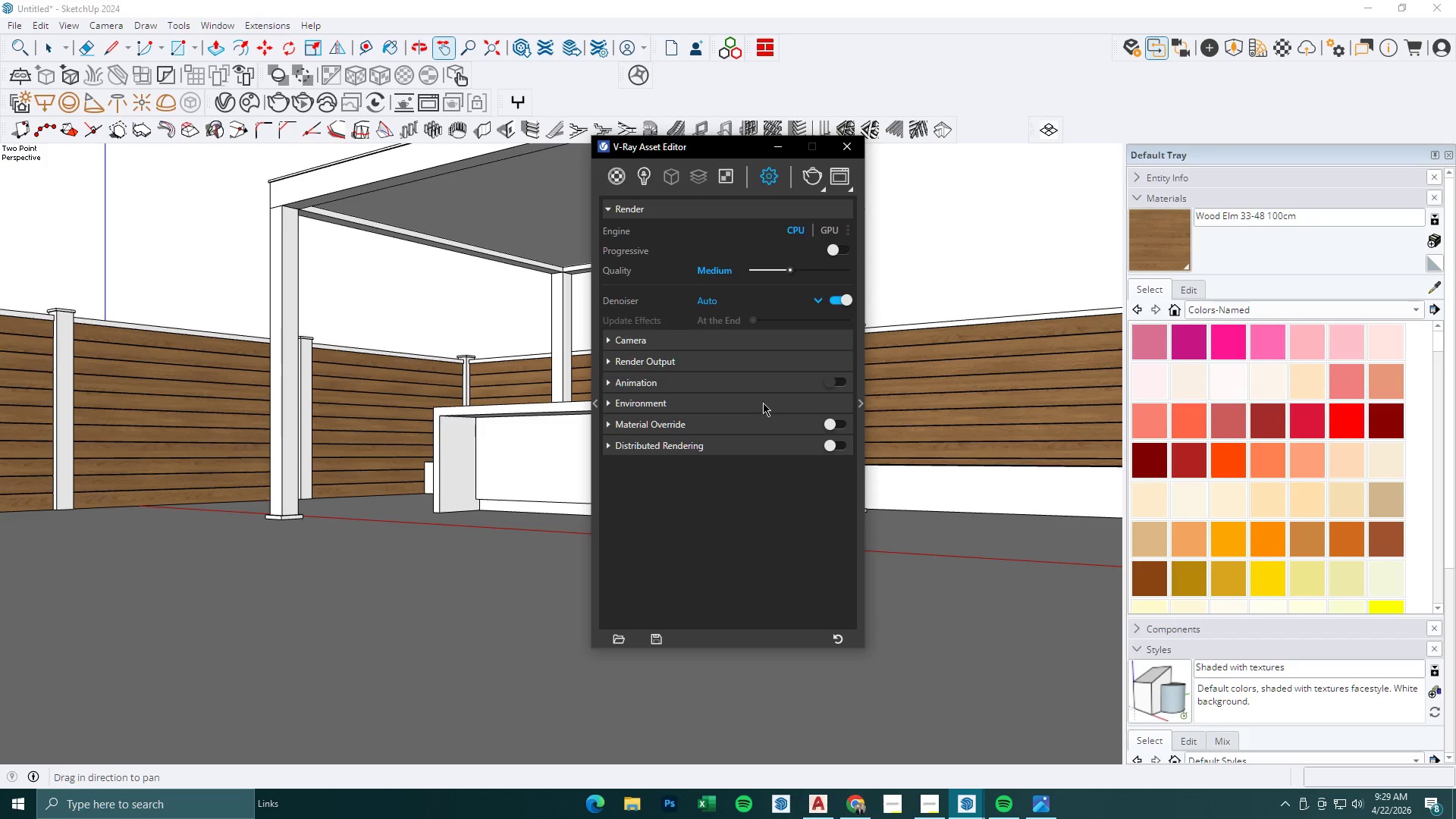 
left_click([774, 148])
 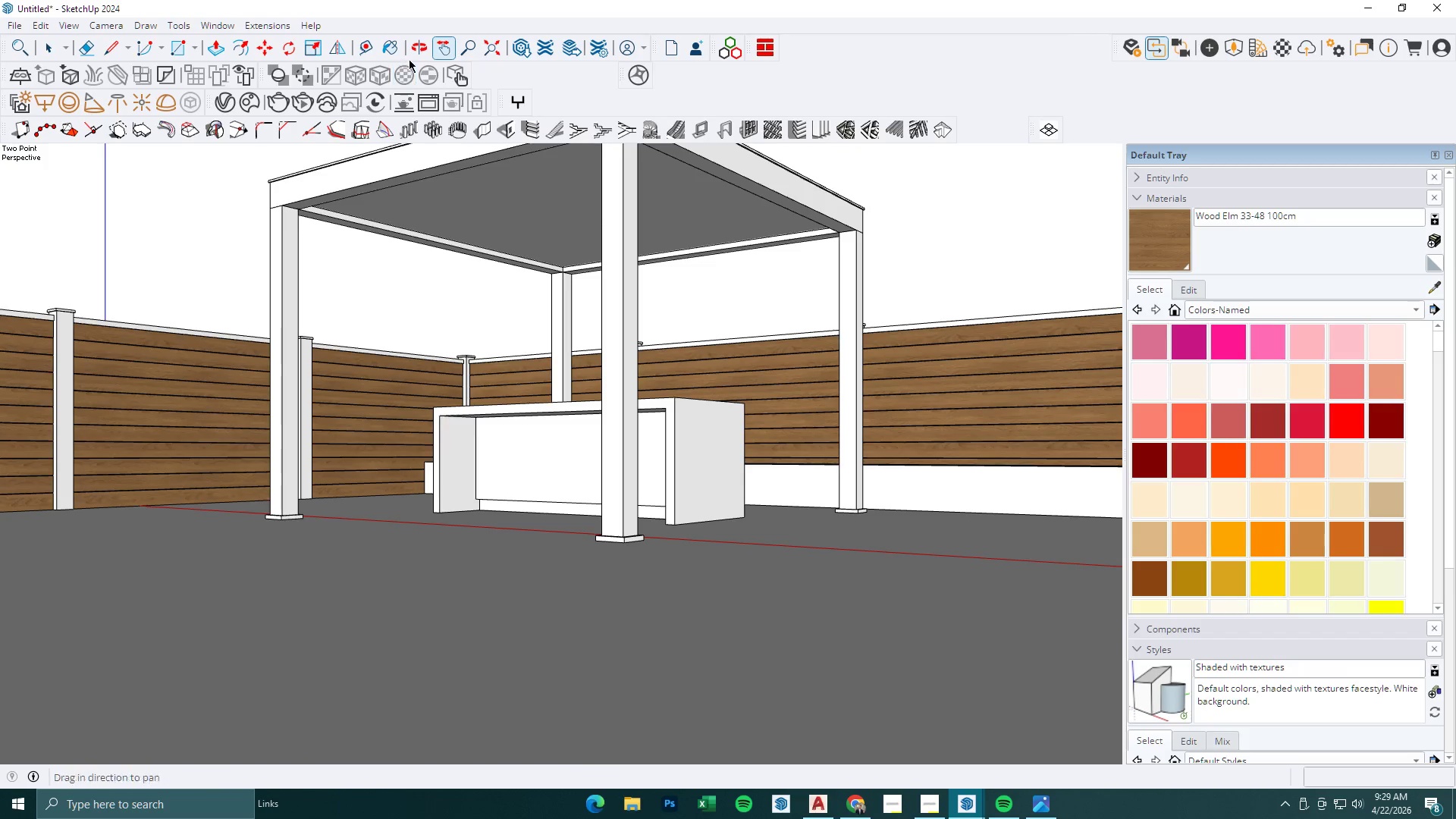 
left_click_drag(start_coordinate=[541, 256], to_coordinate=[579, 408])
 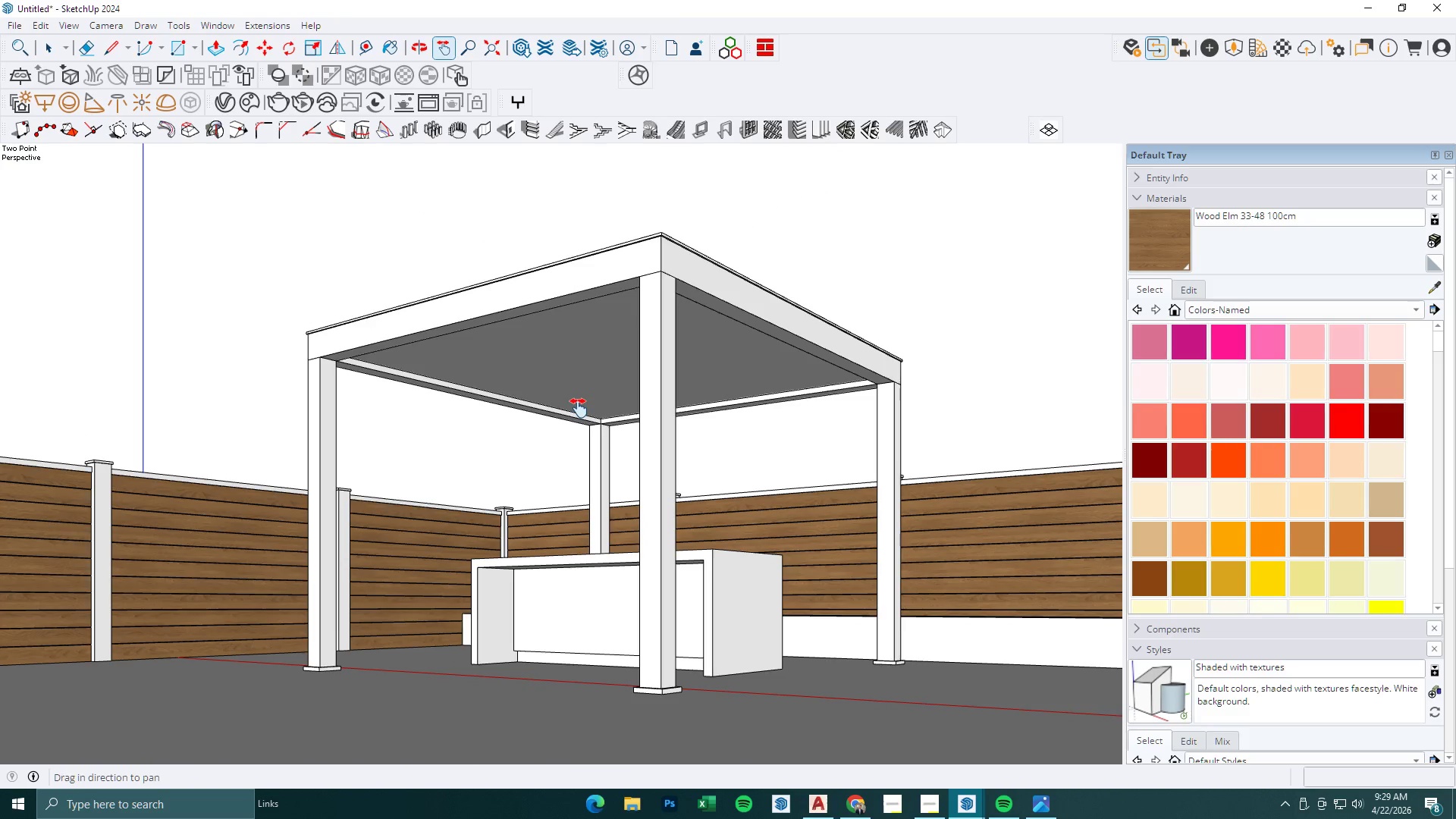 
key(Z)
 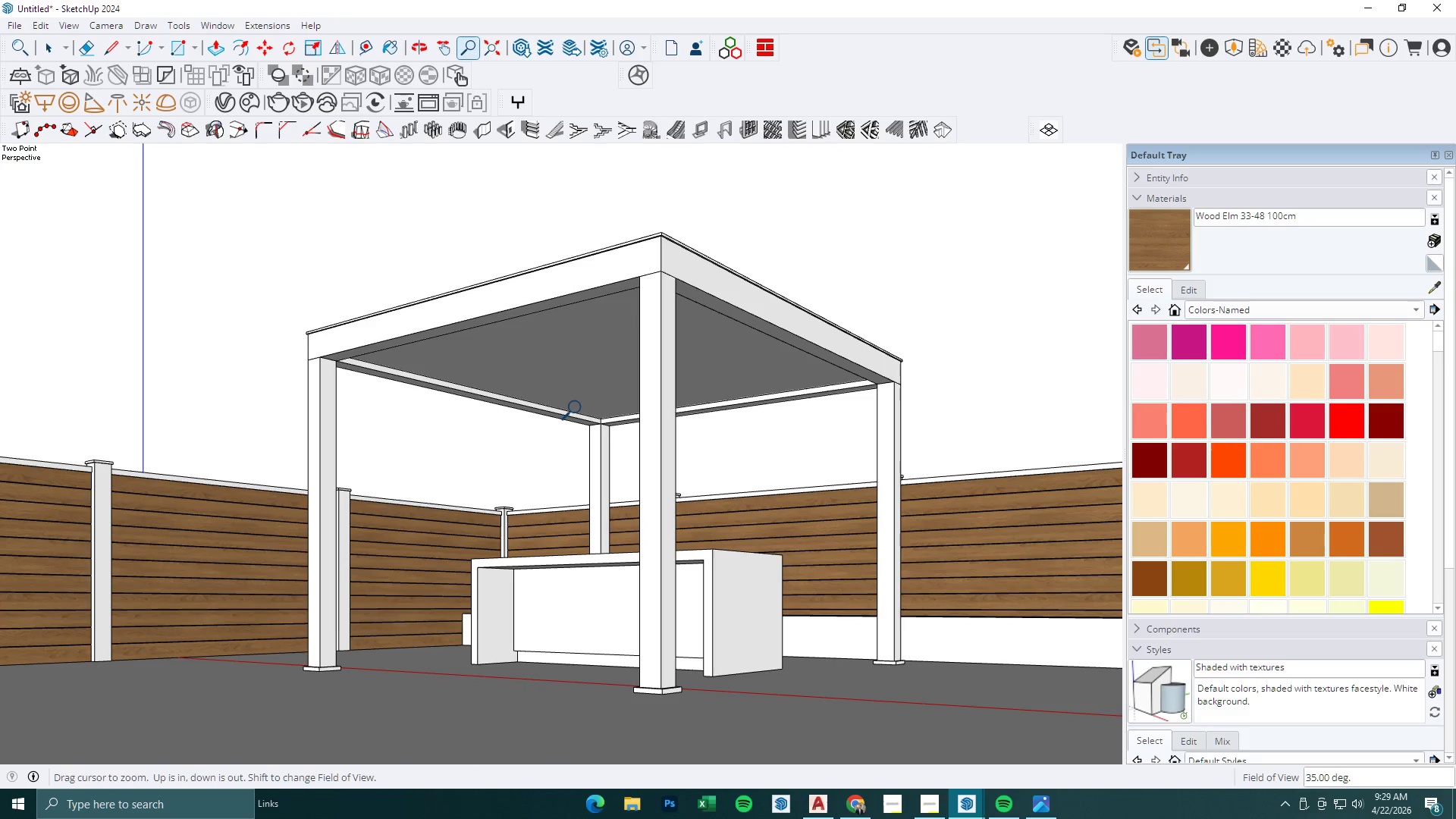 
key(Space)
 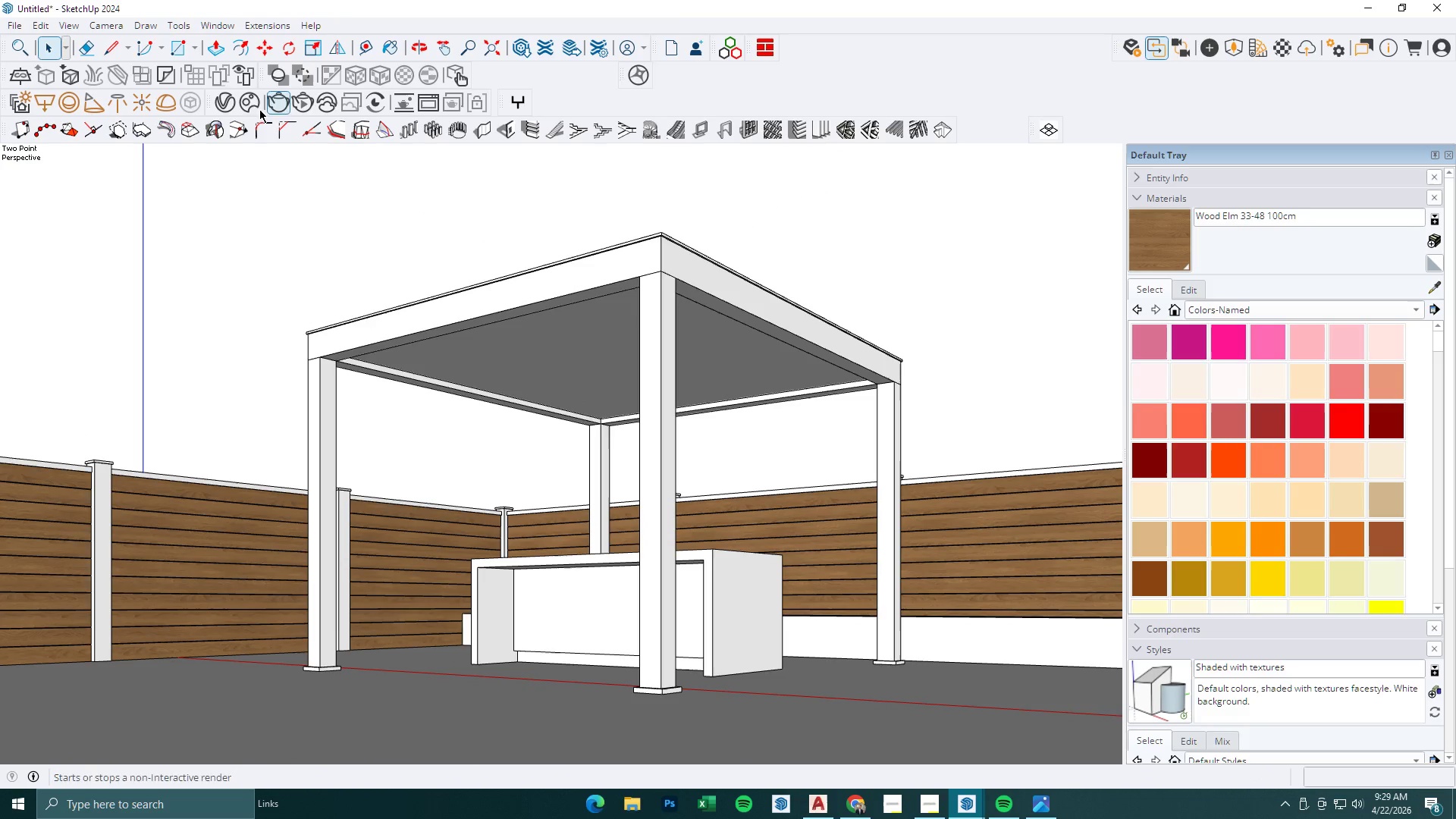 
left_click([229, 104])
 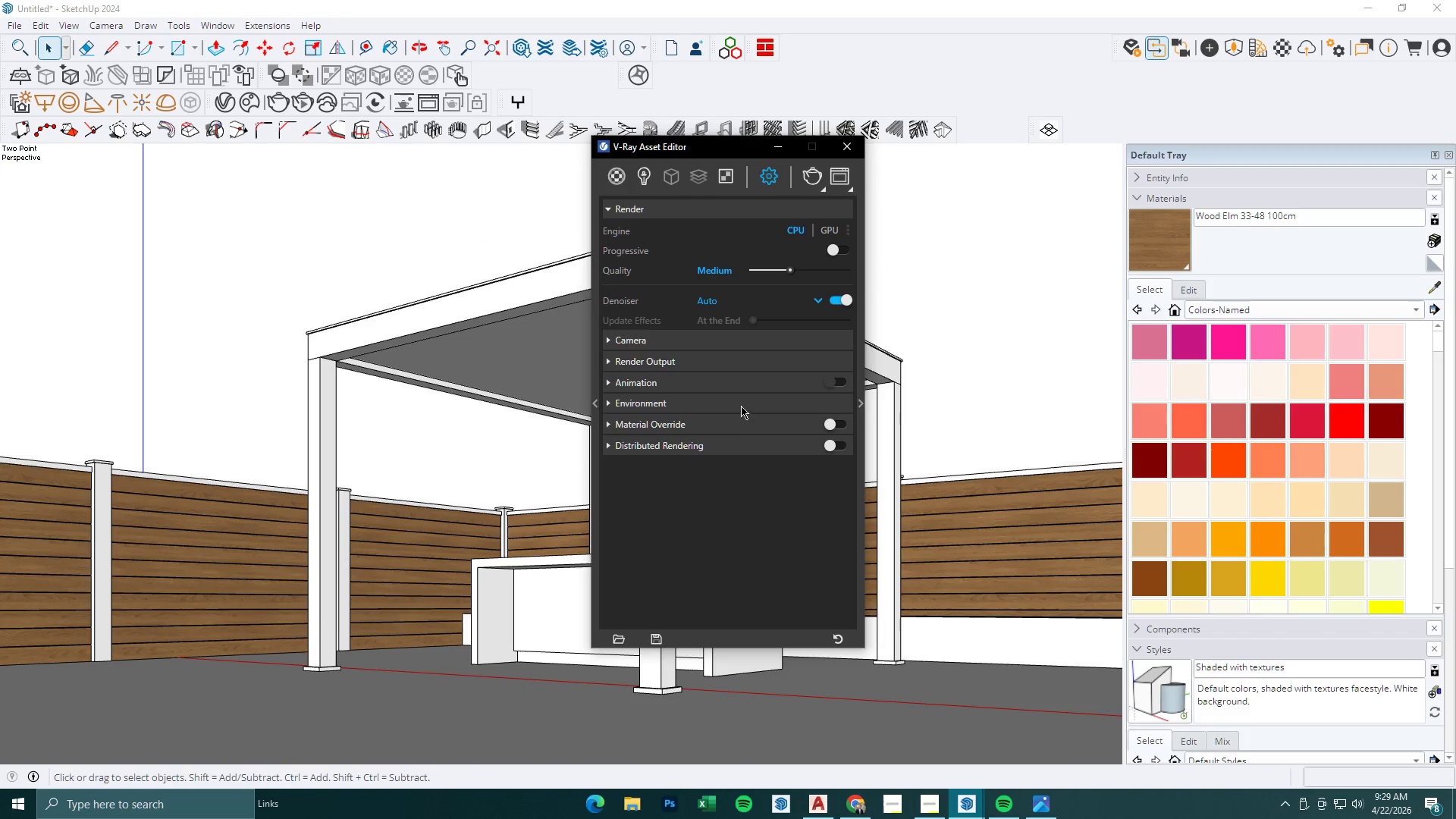 
left_click([726, 340])
 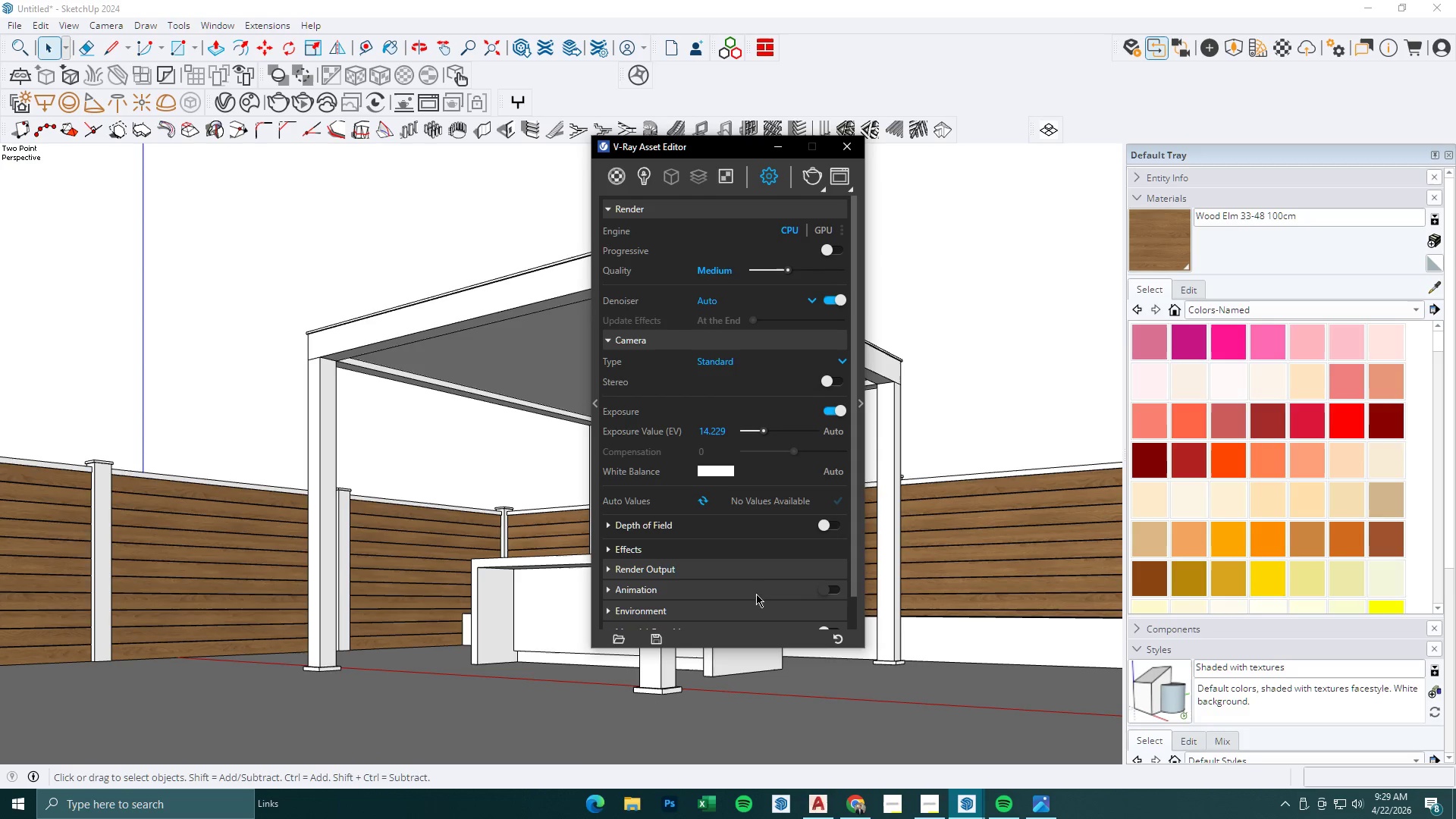 
left_click([661, 344])
 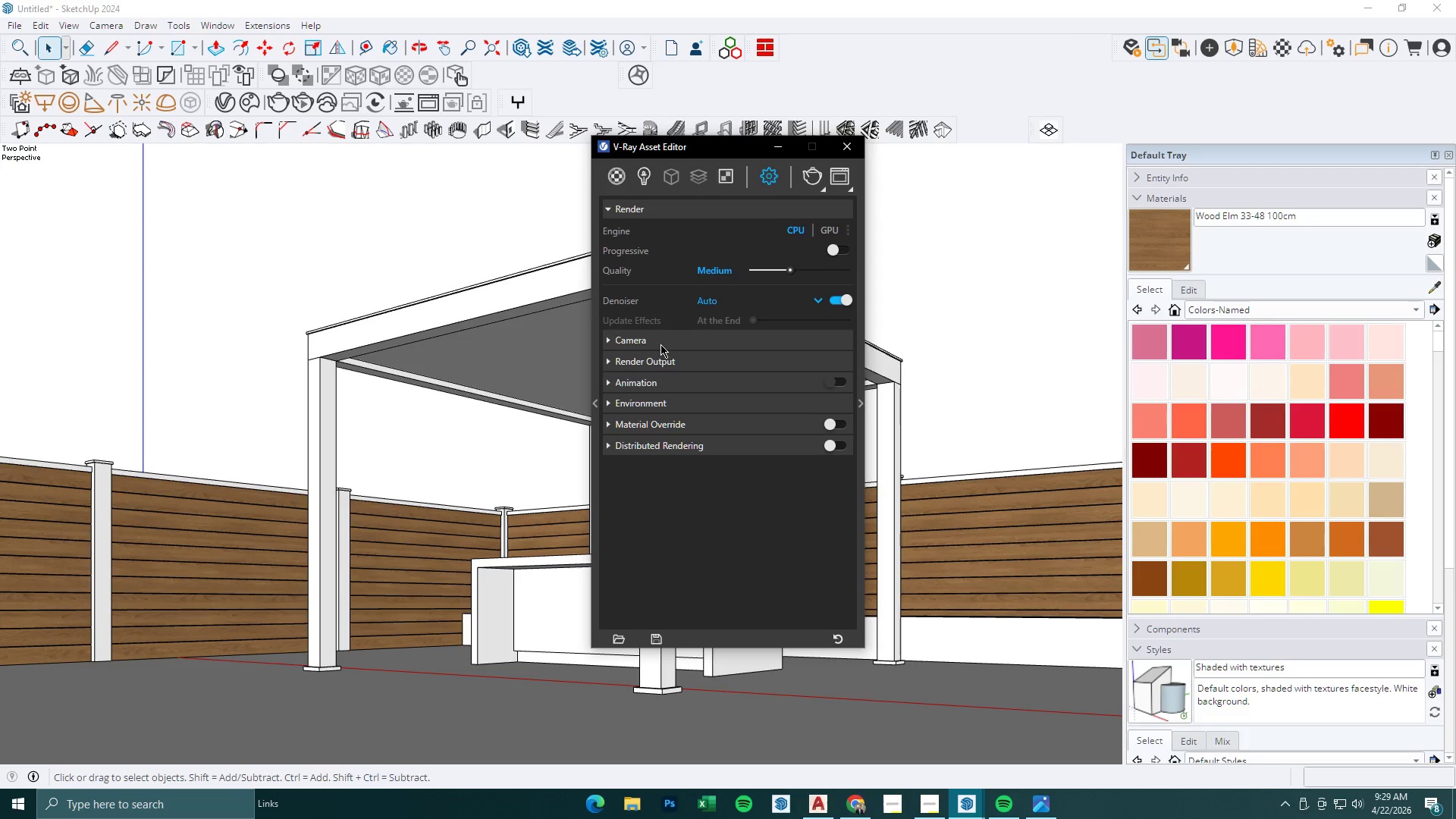 
left_click([665, 364])
 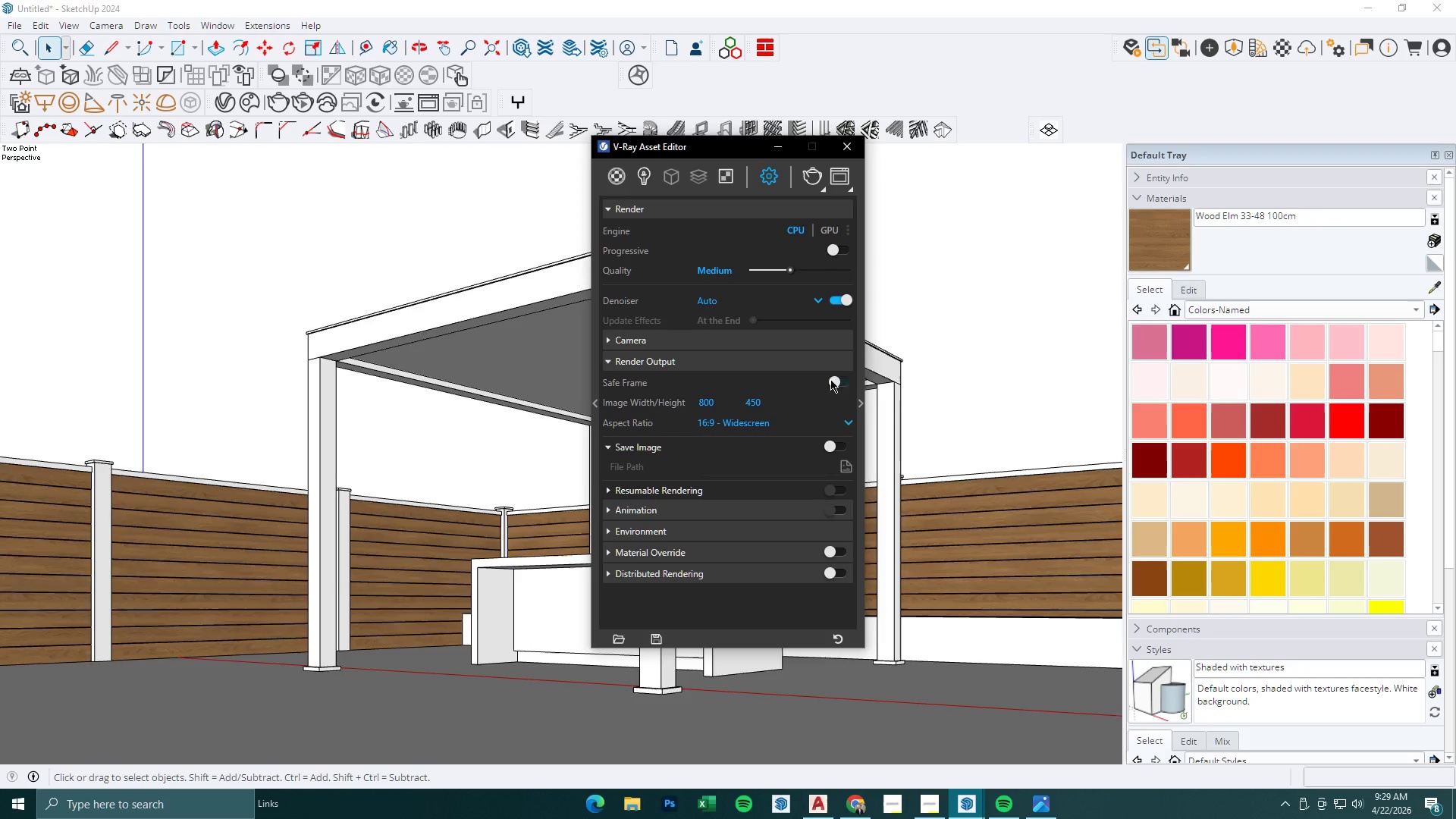 
double_click([780, 422])
 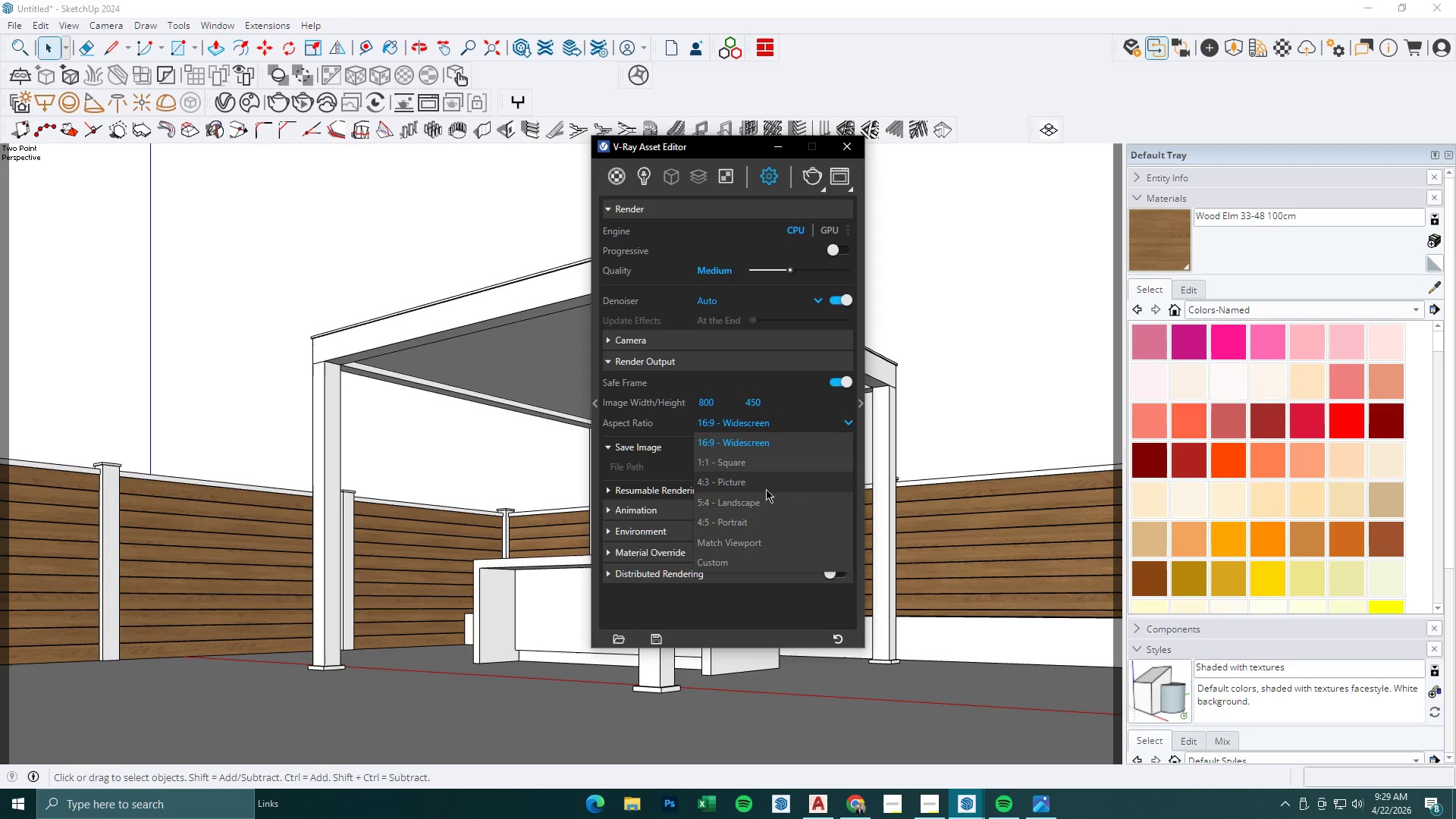 
left_click([767, 500])
 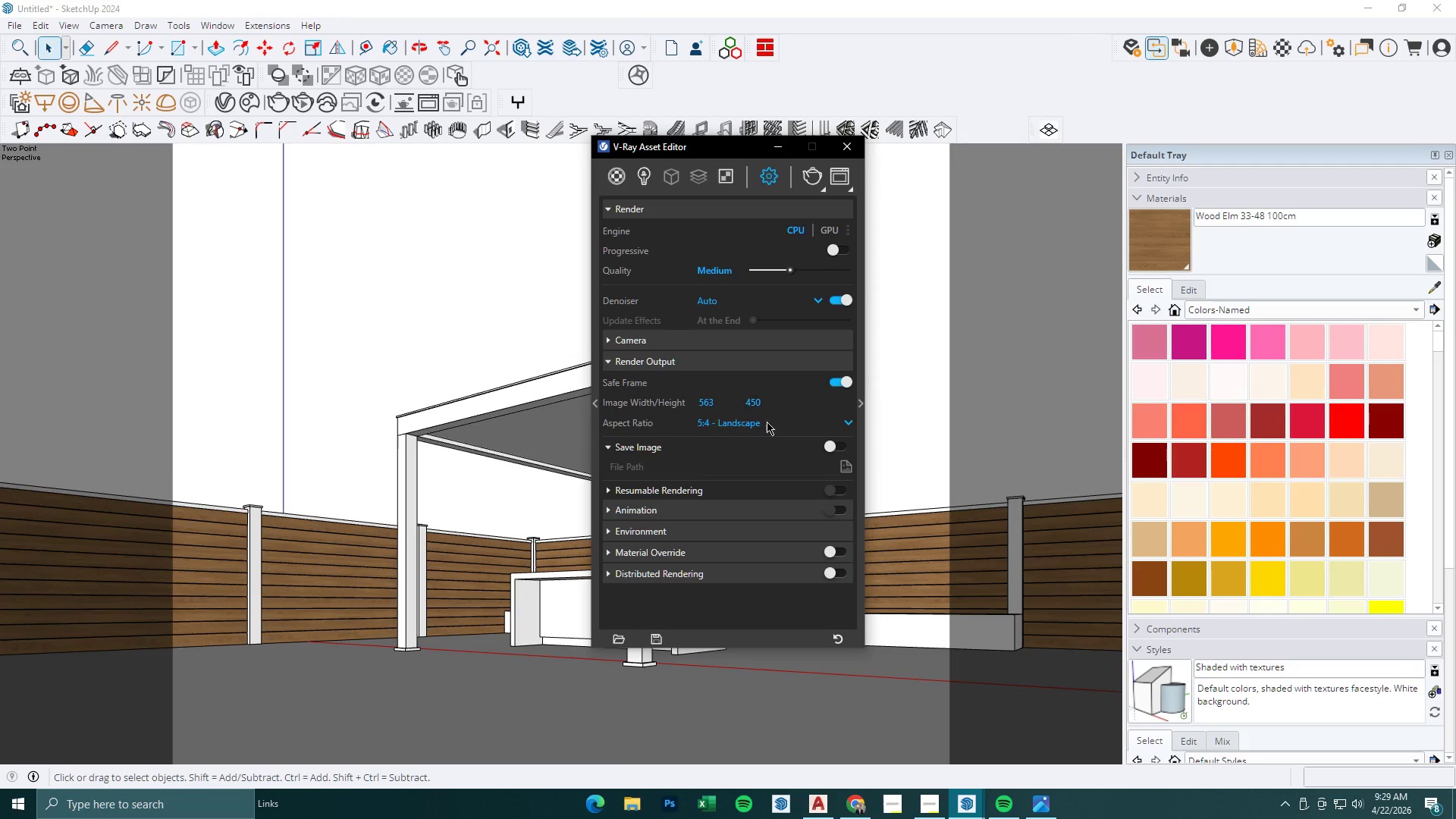 
left_click([784, 151])
 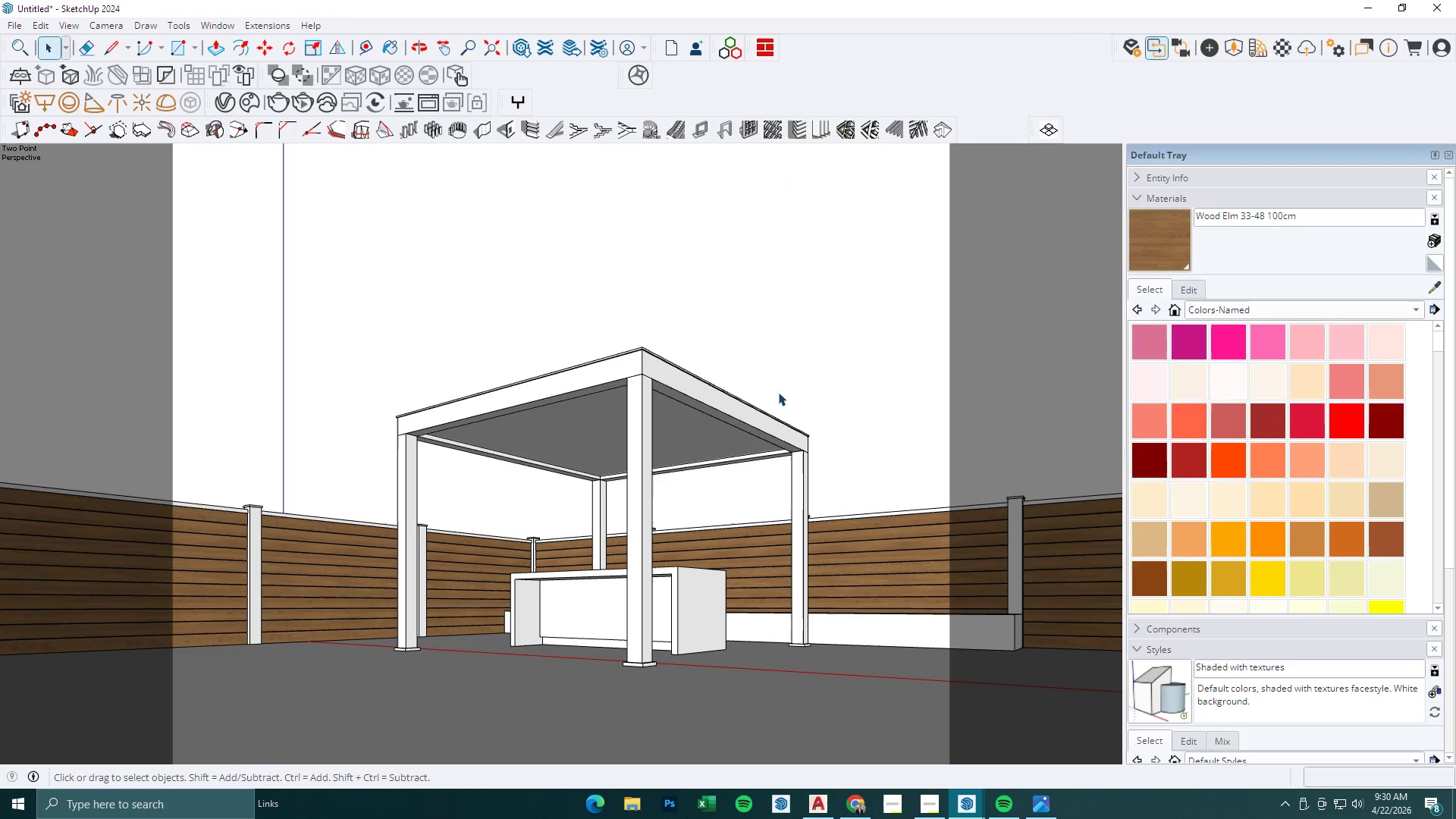 
key(Z)
 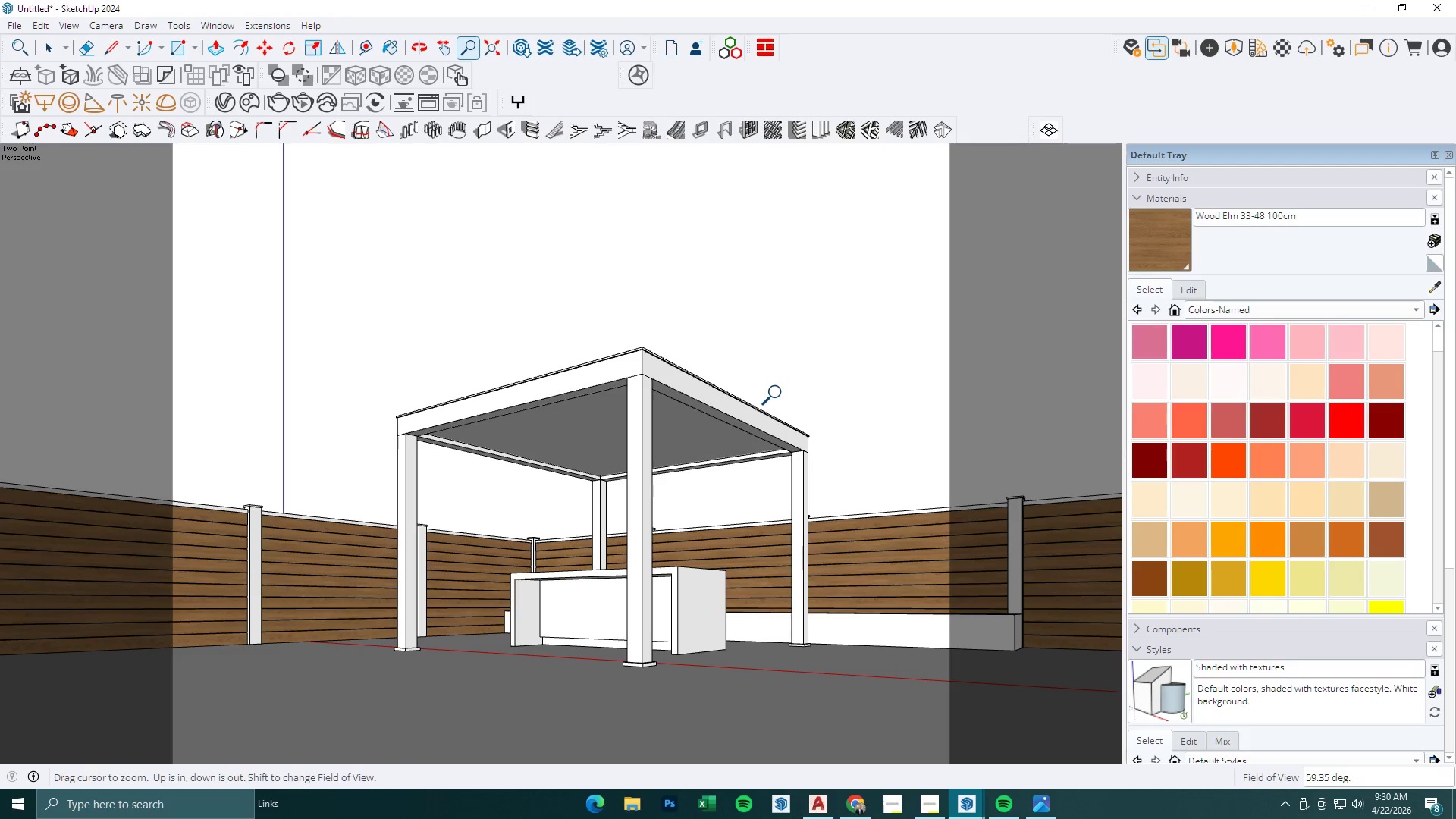 
key(Numpad3)
 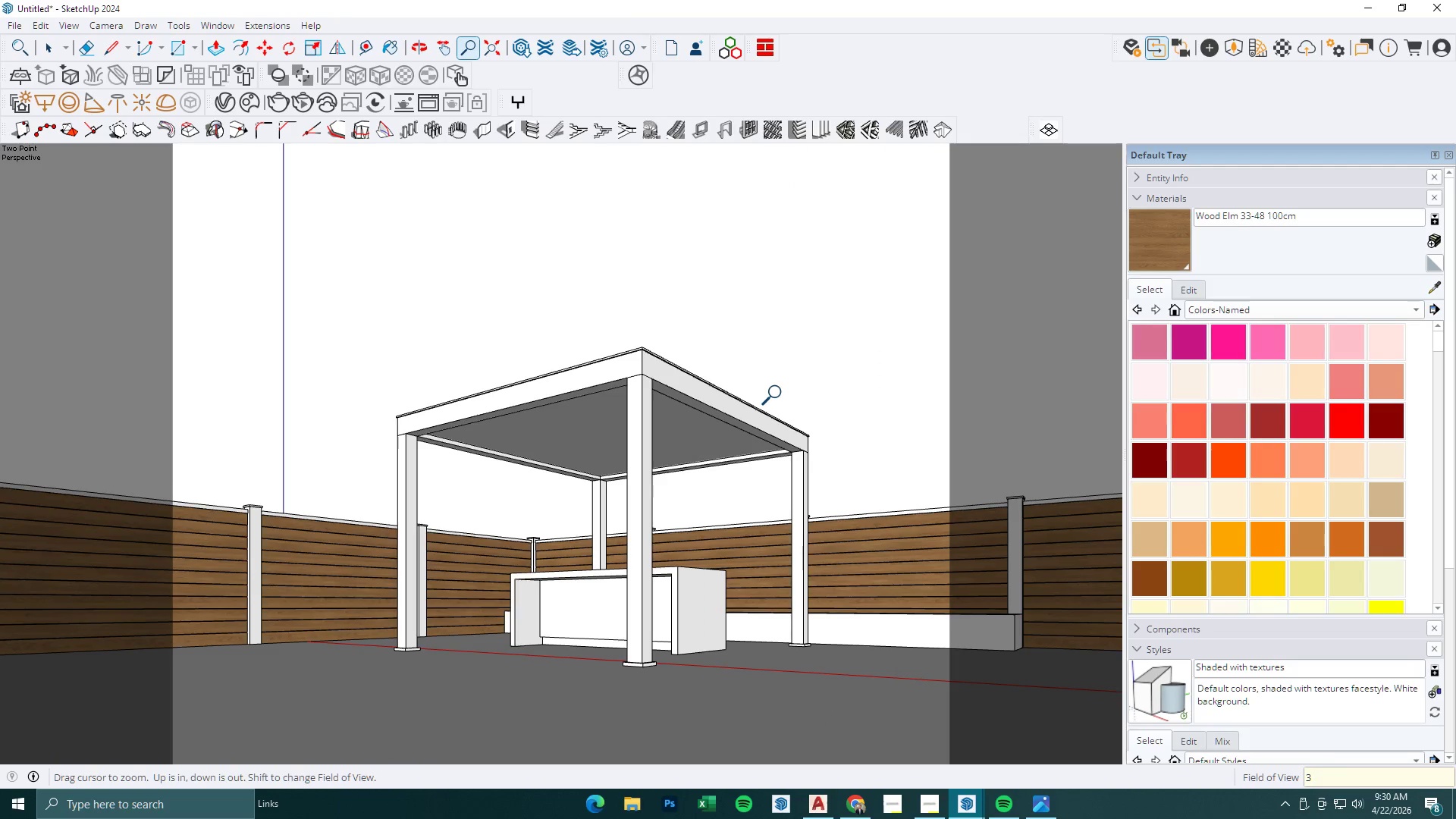 
key(Numpad5)
 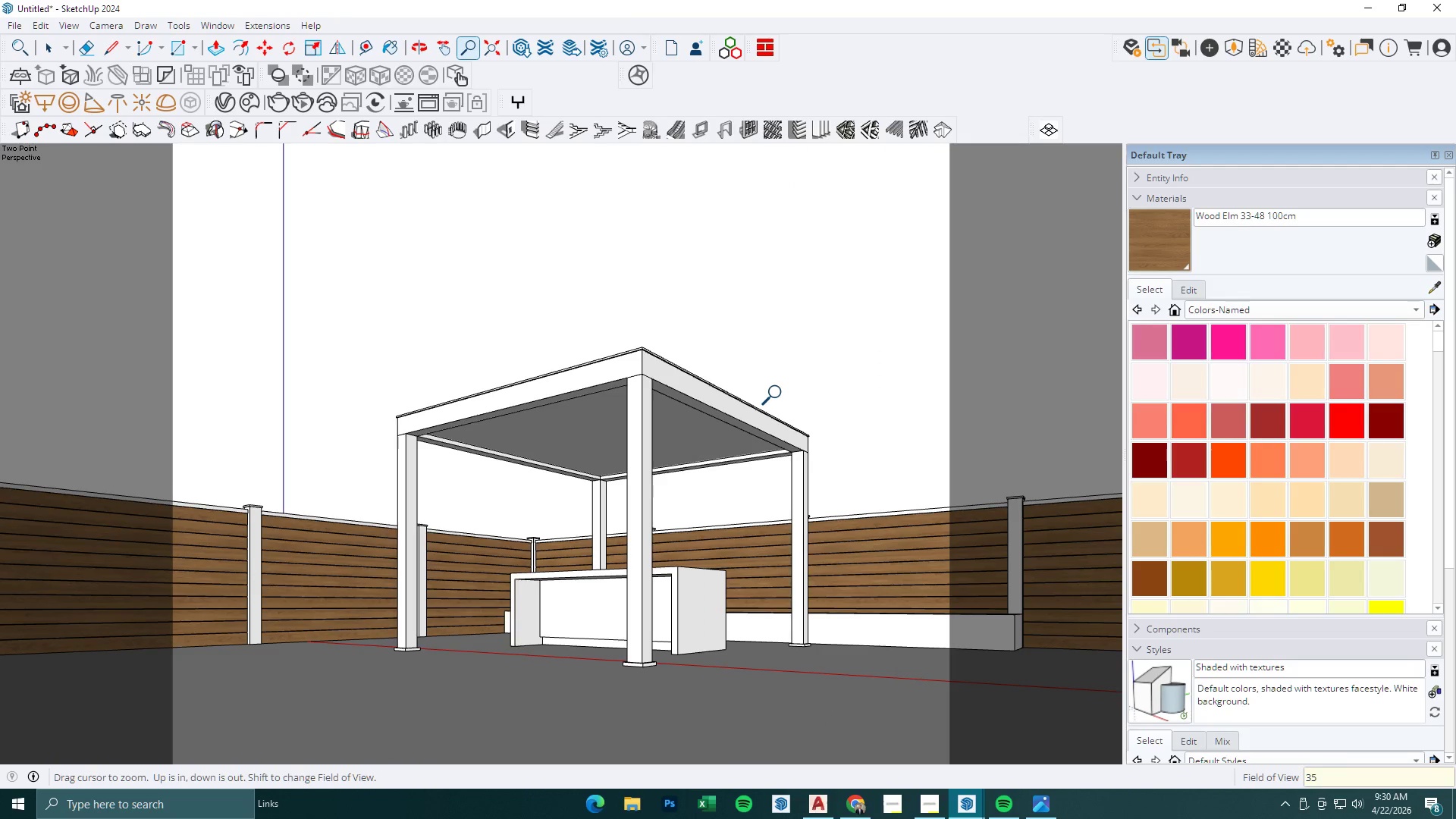 
key(NumpadEnter)
 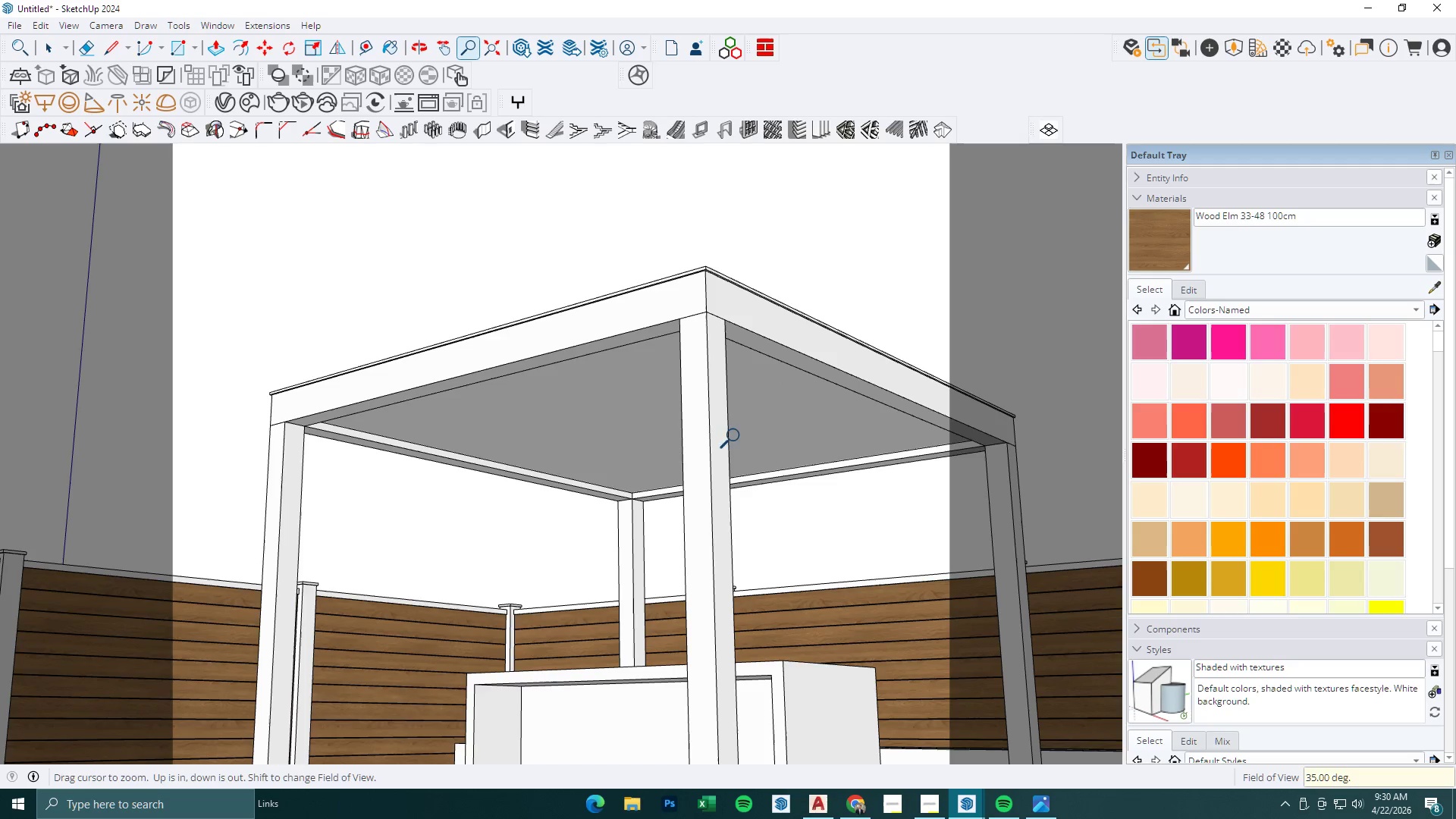 
left_click_drag(start_coordinate=[673, 475], to_coordinate=[891, 485])
 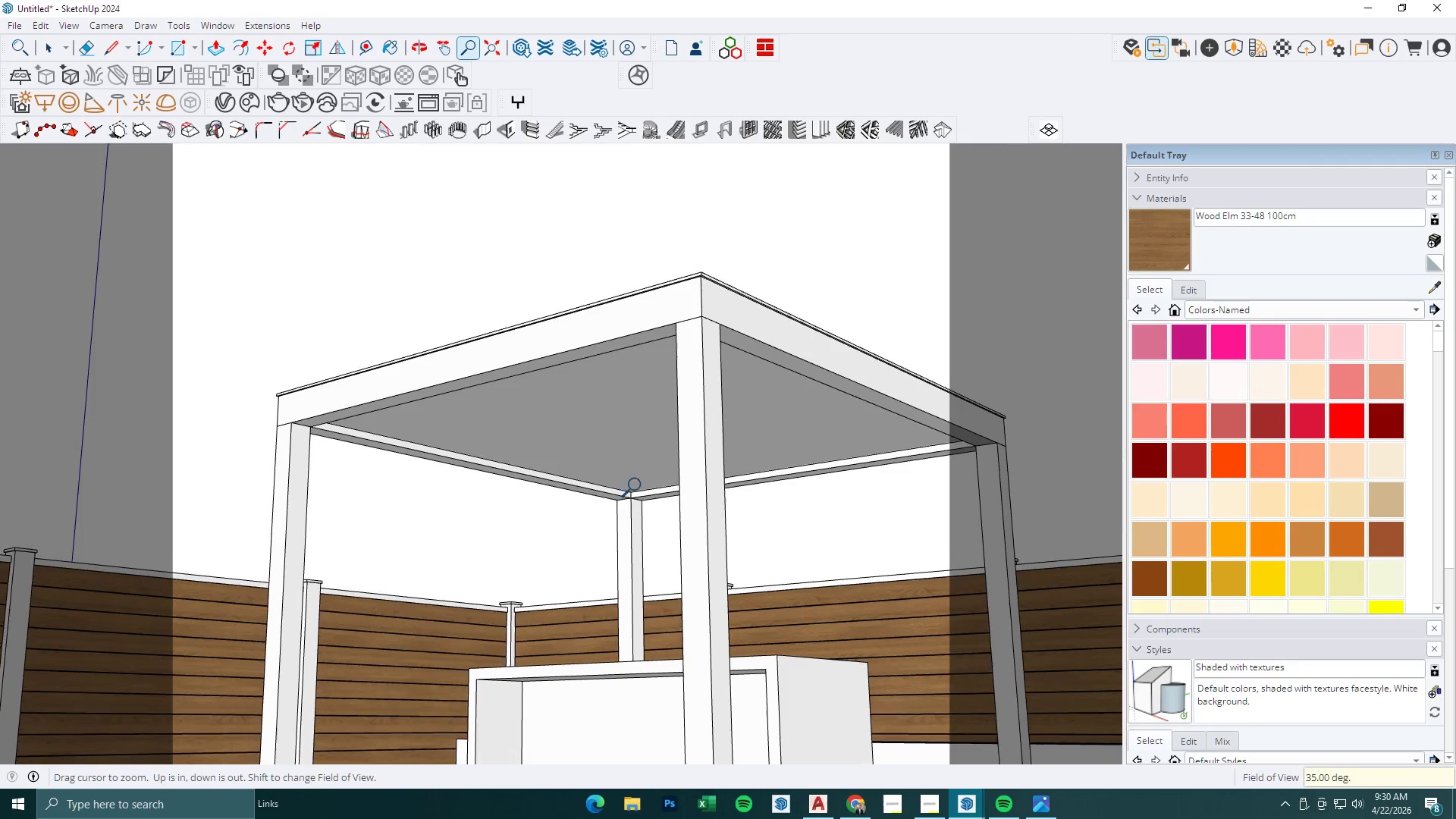 
left_click_drag(start_coordinate=[582, 485], to_coordinate=[897, 491])
 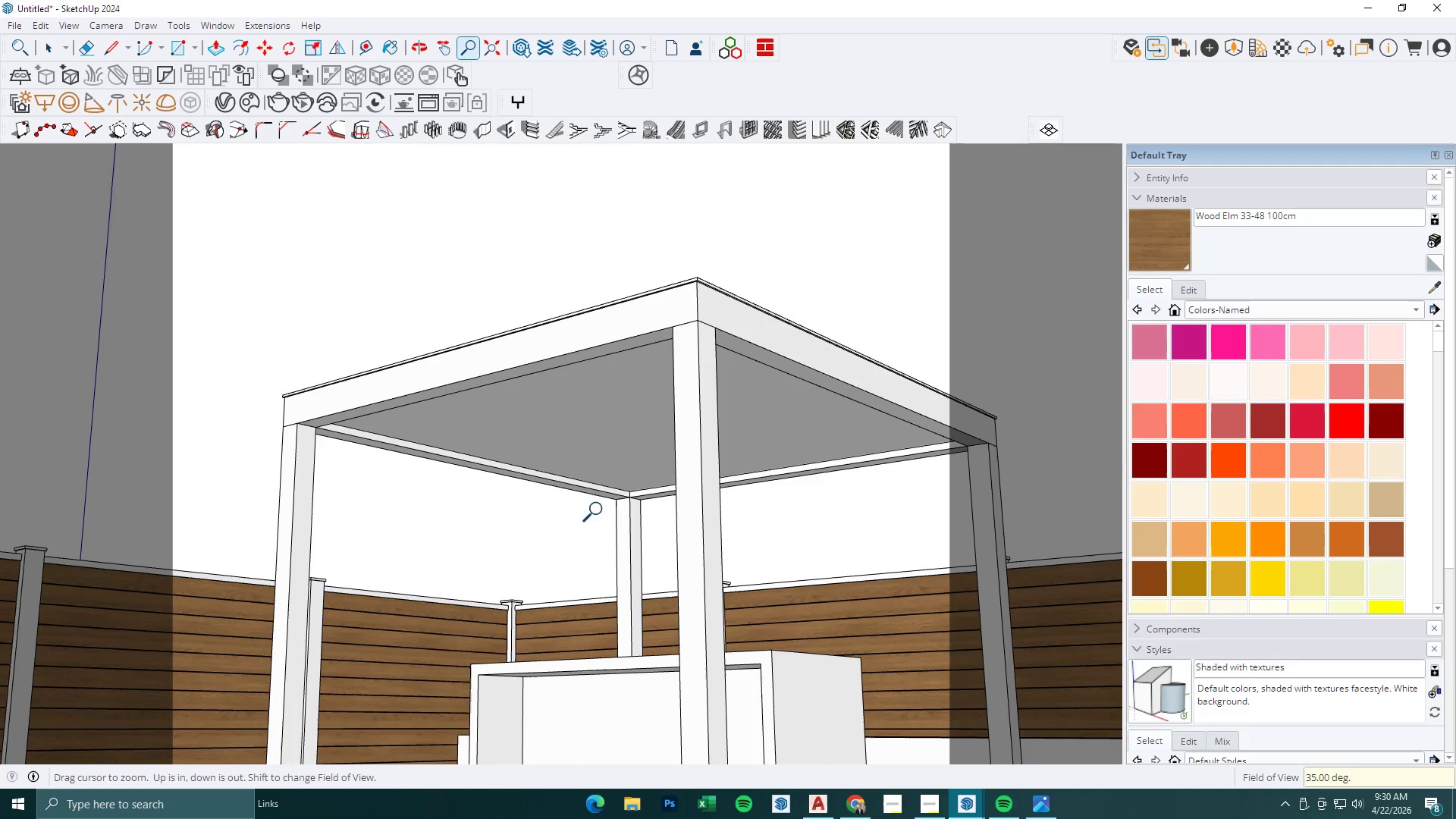 
left_click_drag(start_coordinate=[575, 510], to_coordinate=[990, 513])
 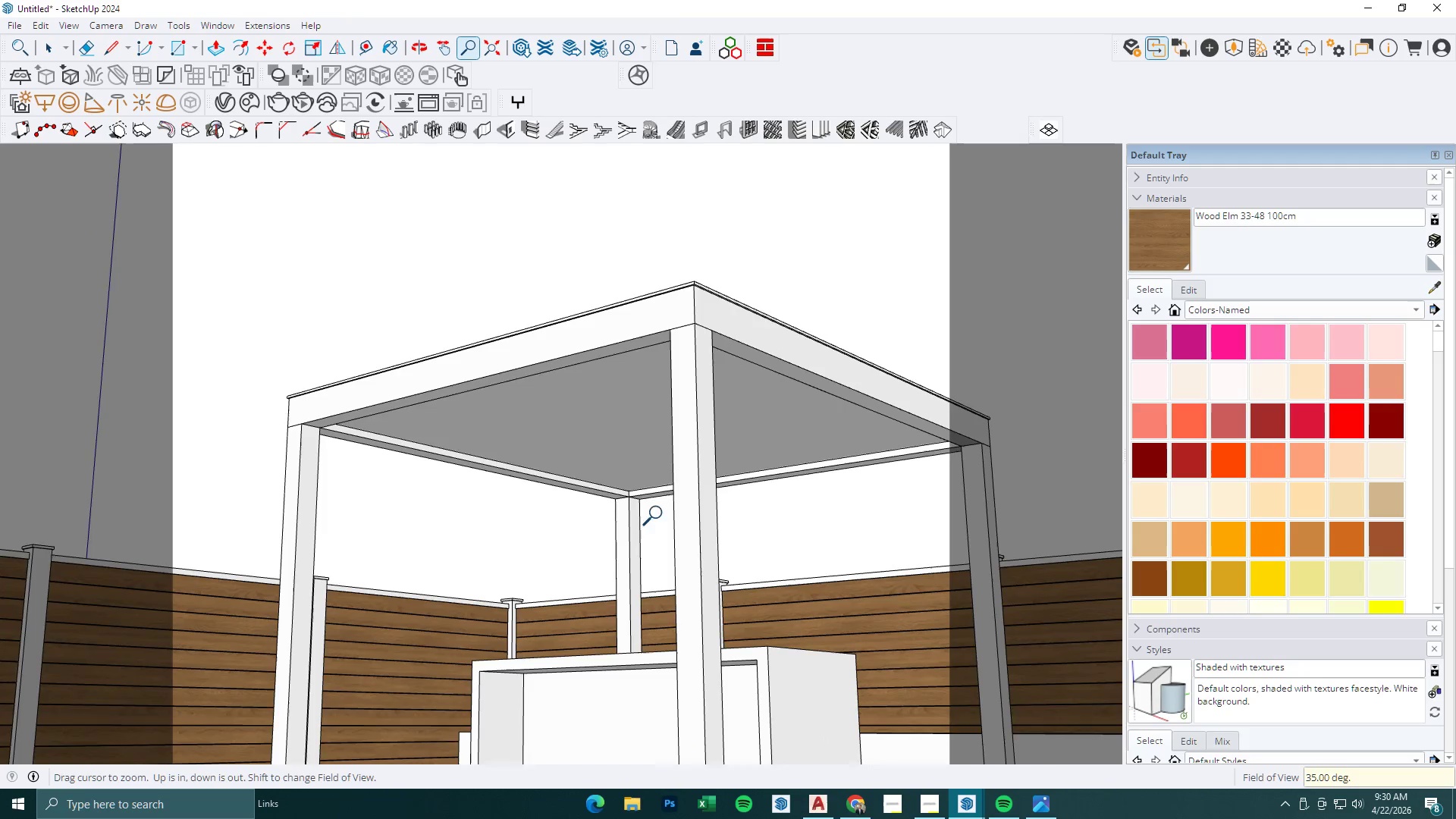 
left_click_drag(start_coordinate=[607, 513], to_coordinate=[1089, 526])
 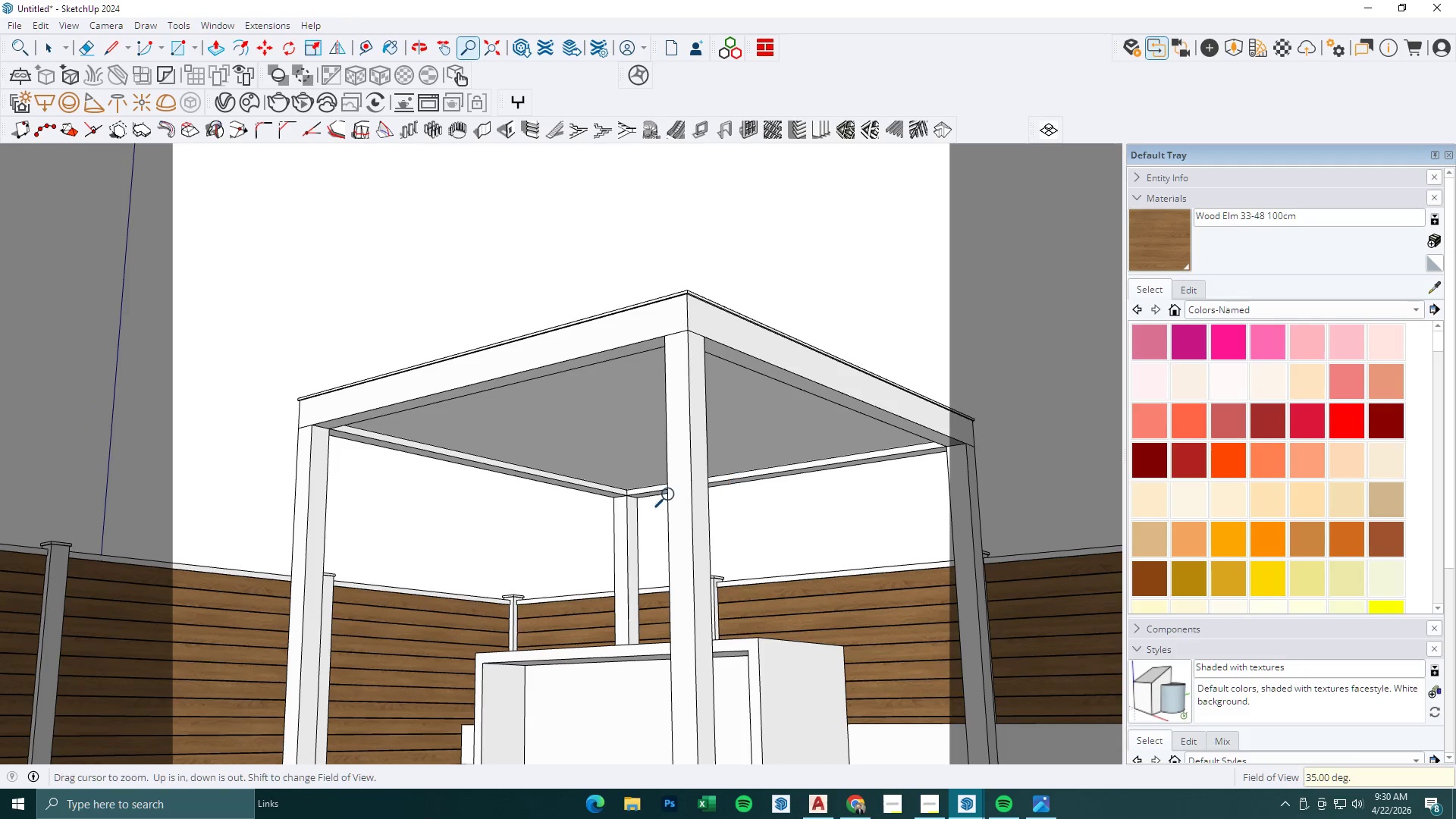 
scroll: coordinate [616, 529], scroll_direction: down, amount: 3.0
 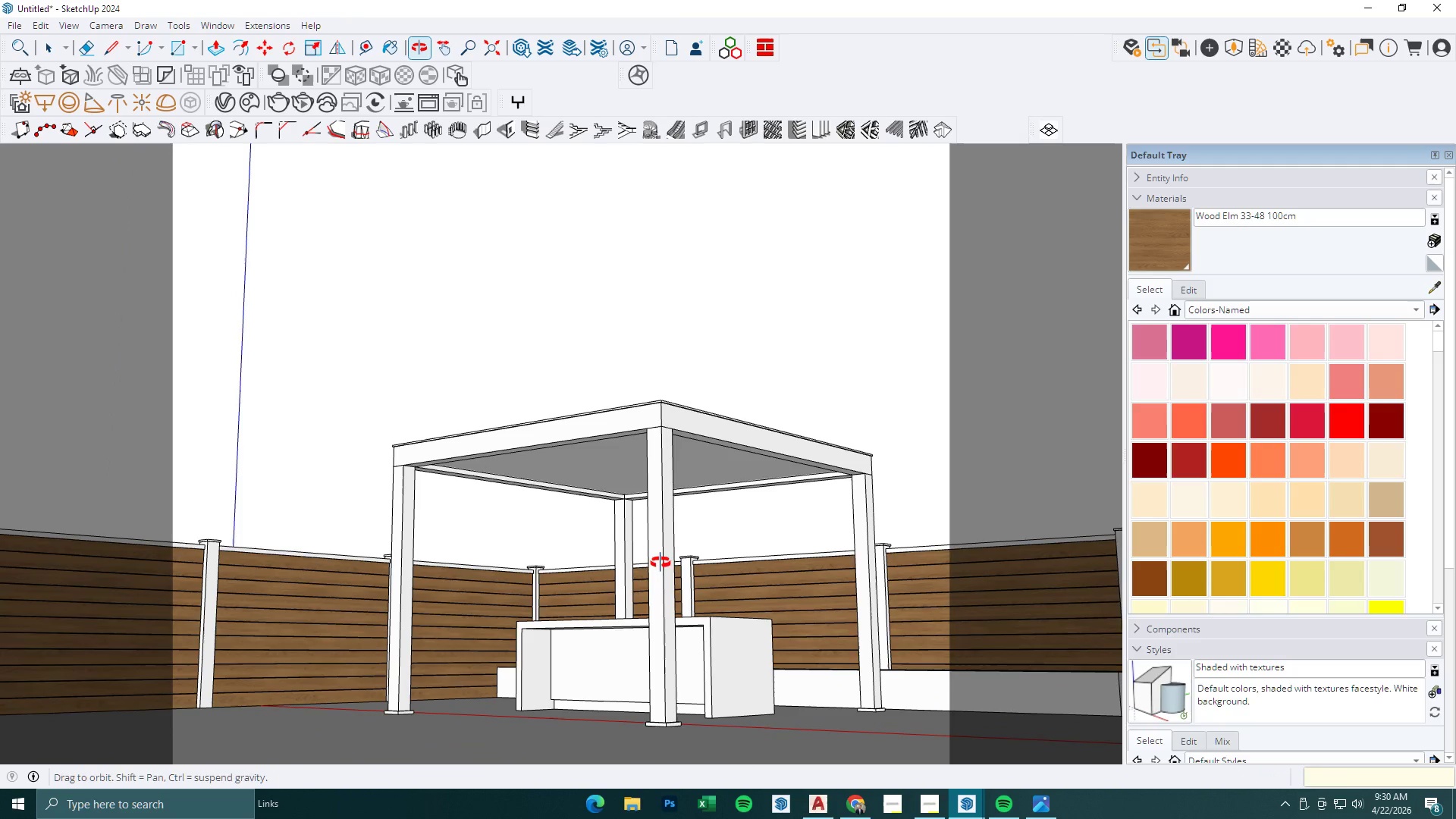 
scroll: coordinate [704, 603], scroll_direction: up, amount: 1.0
 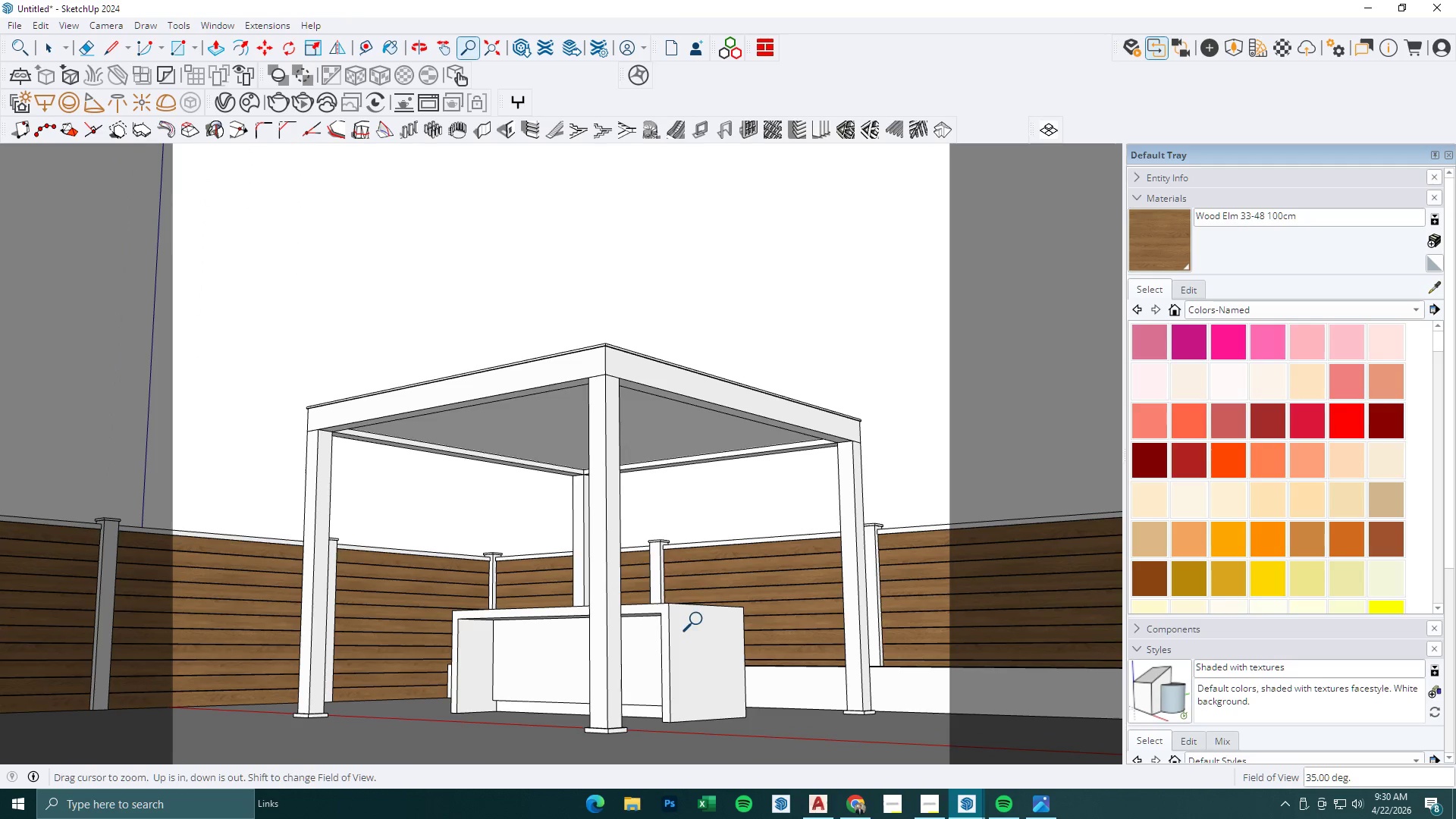 
scroll: coordinate [670, 621], scroll_direction: down, amount: 1.0
 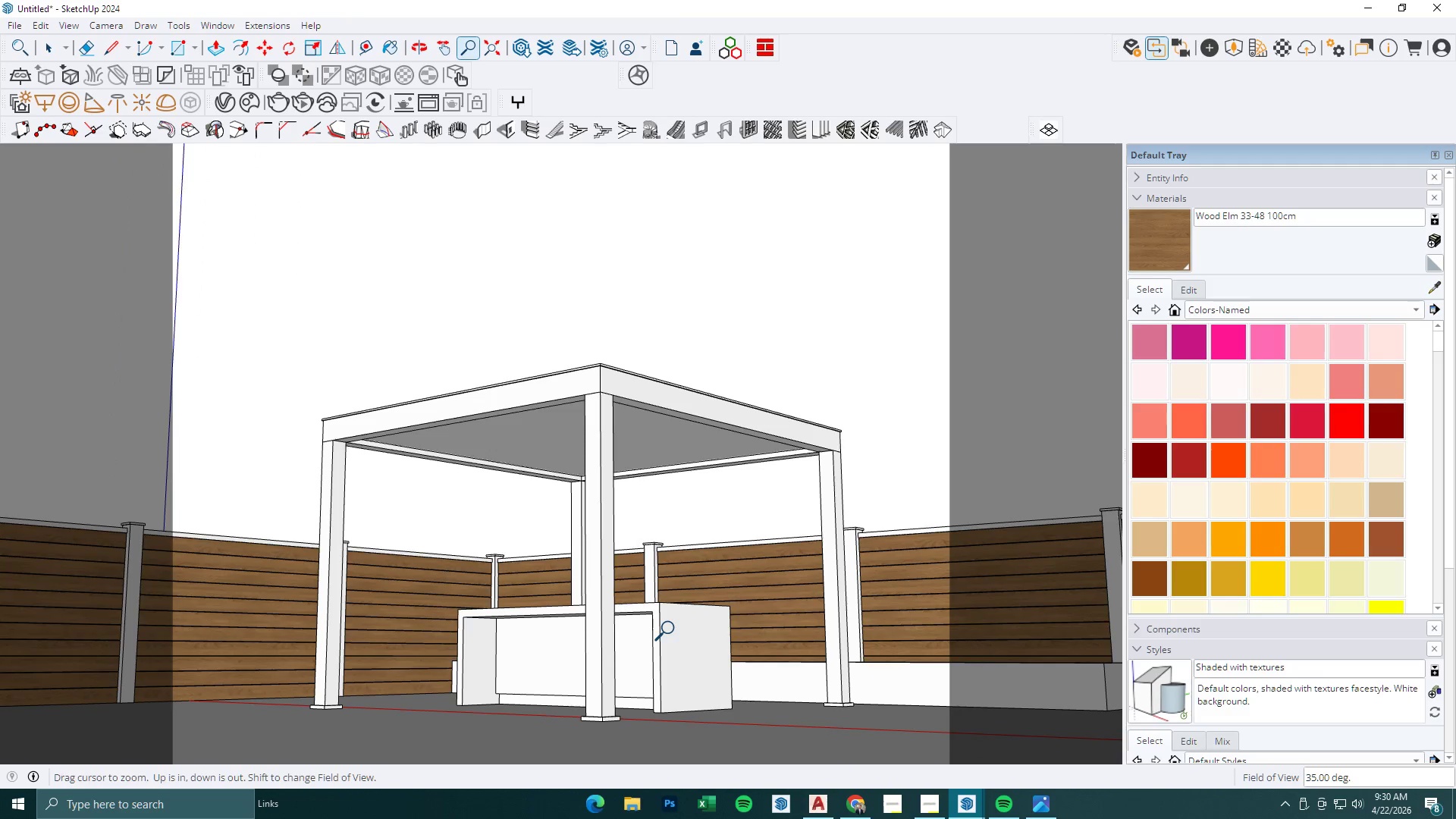 
scroll: coordinate [672, 629], scroll_direction: up, amount: 1.0
 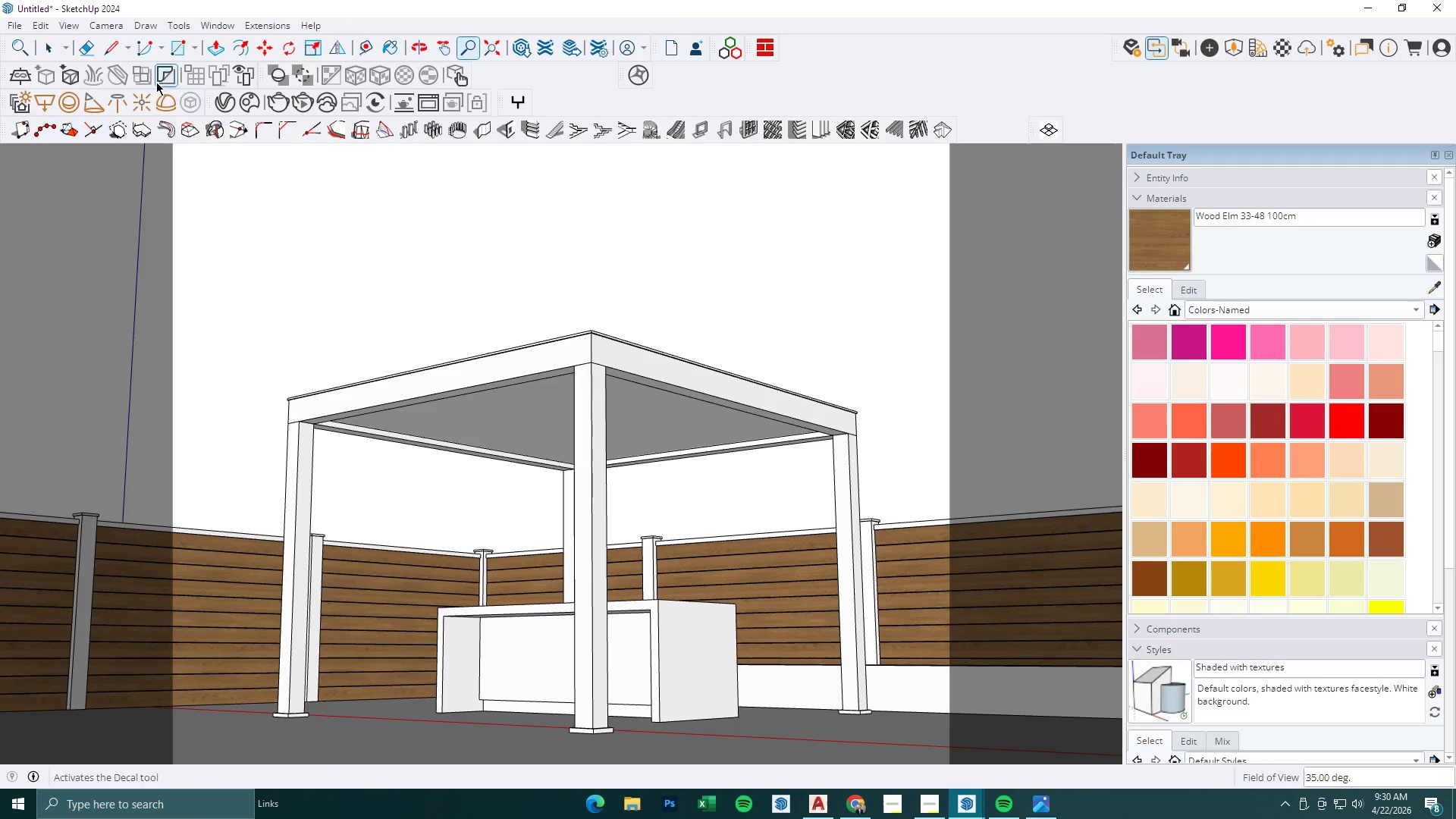 
left_click([116, 25])
 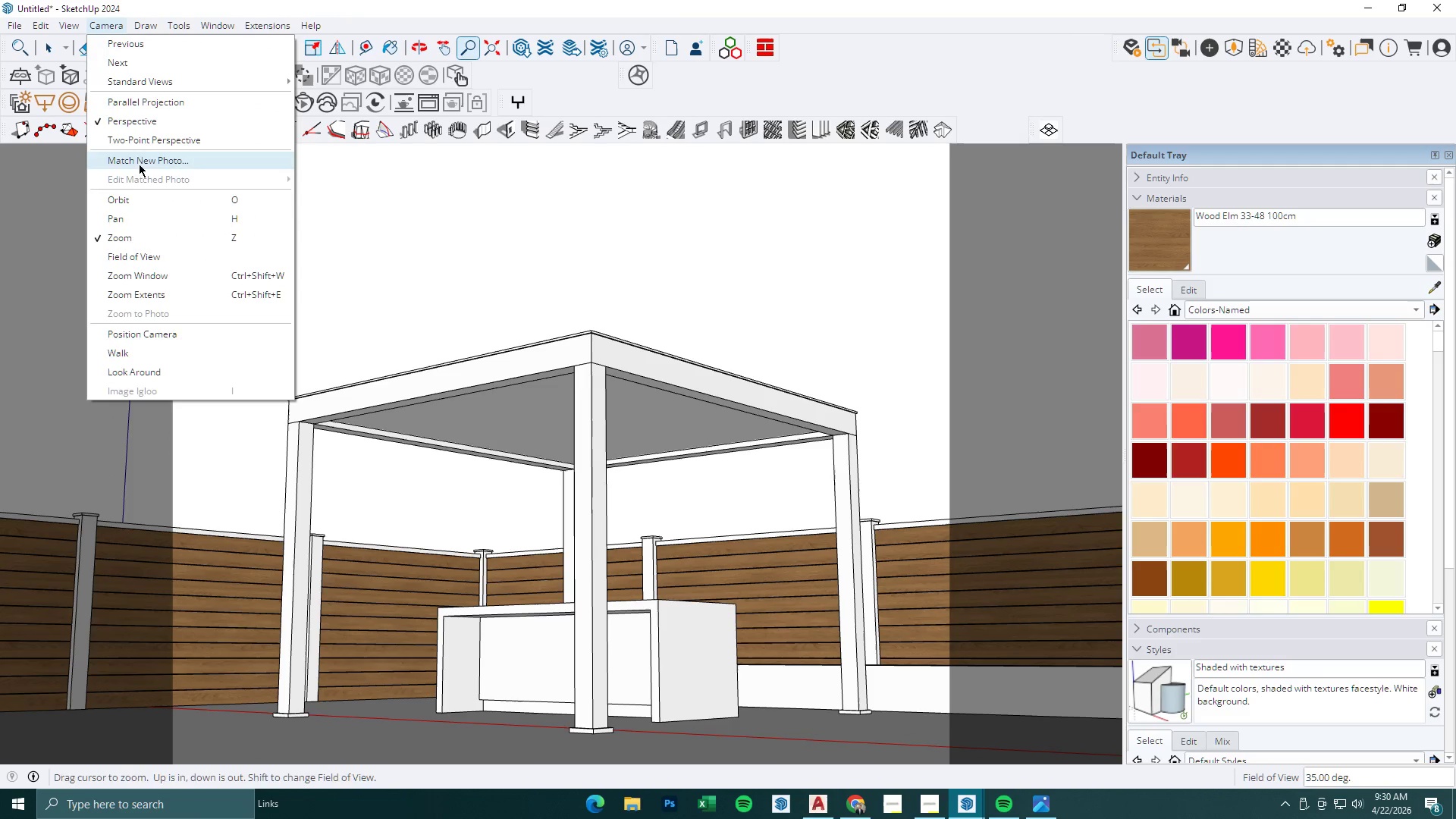 
left_click([142, 143])
 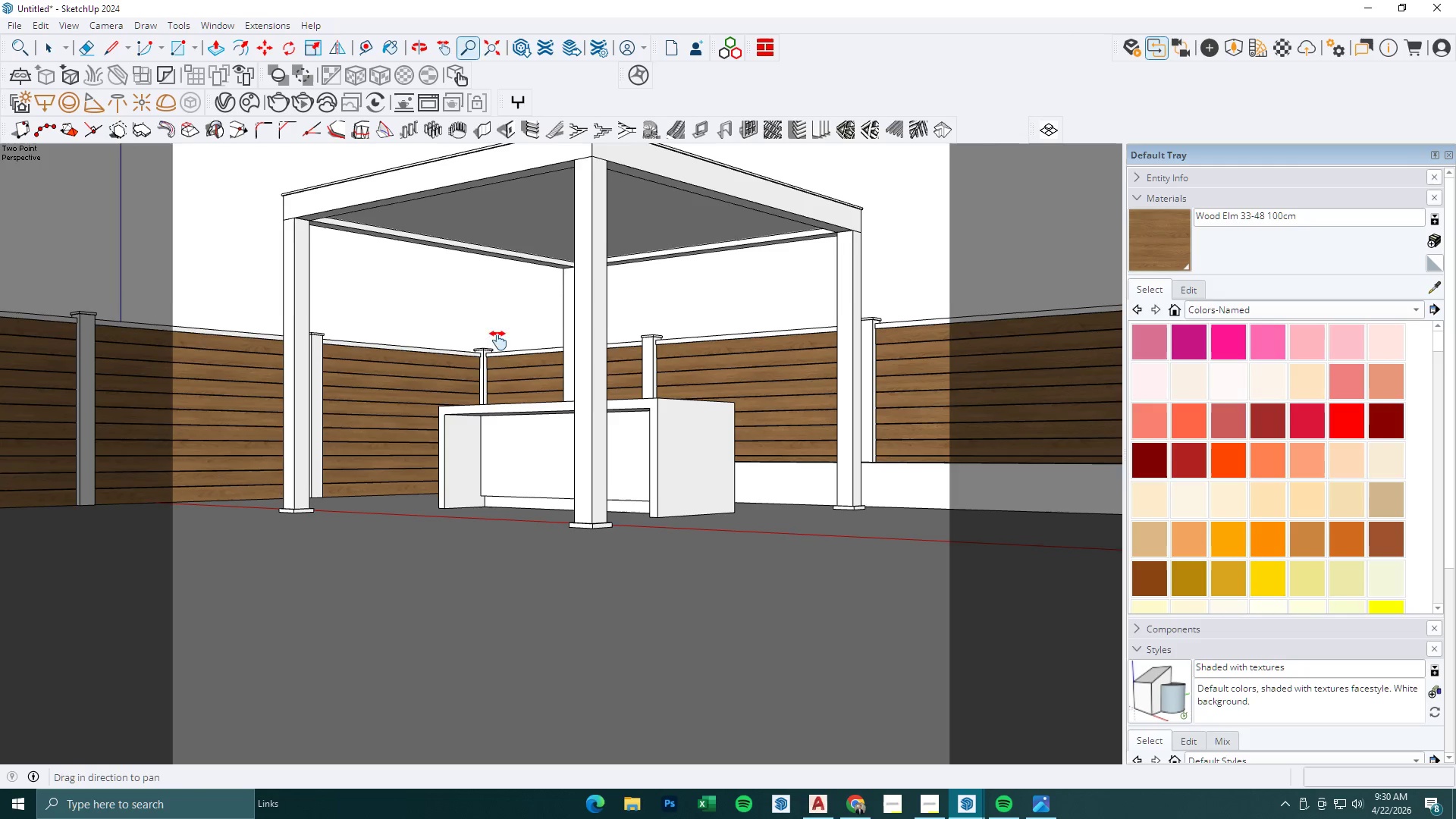 
left_click_drag(start_coordinate=[529, 372], to_coordinate=[545, 573])
 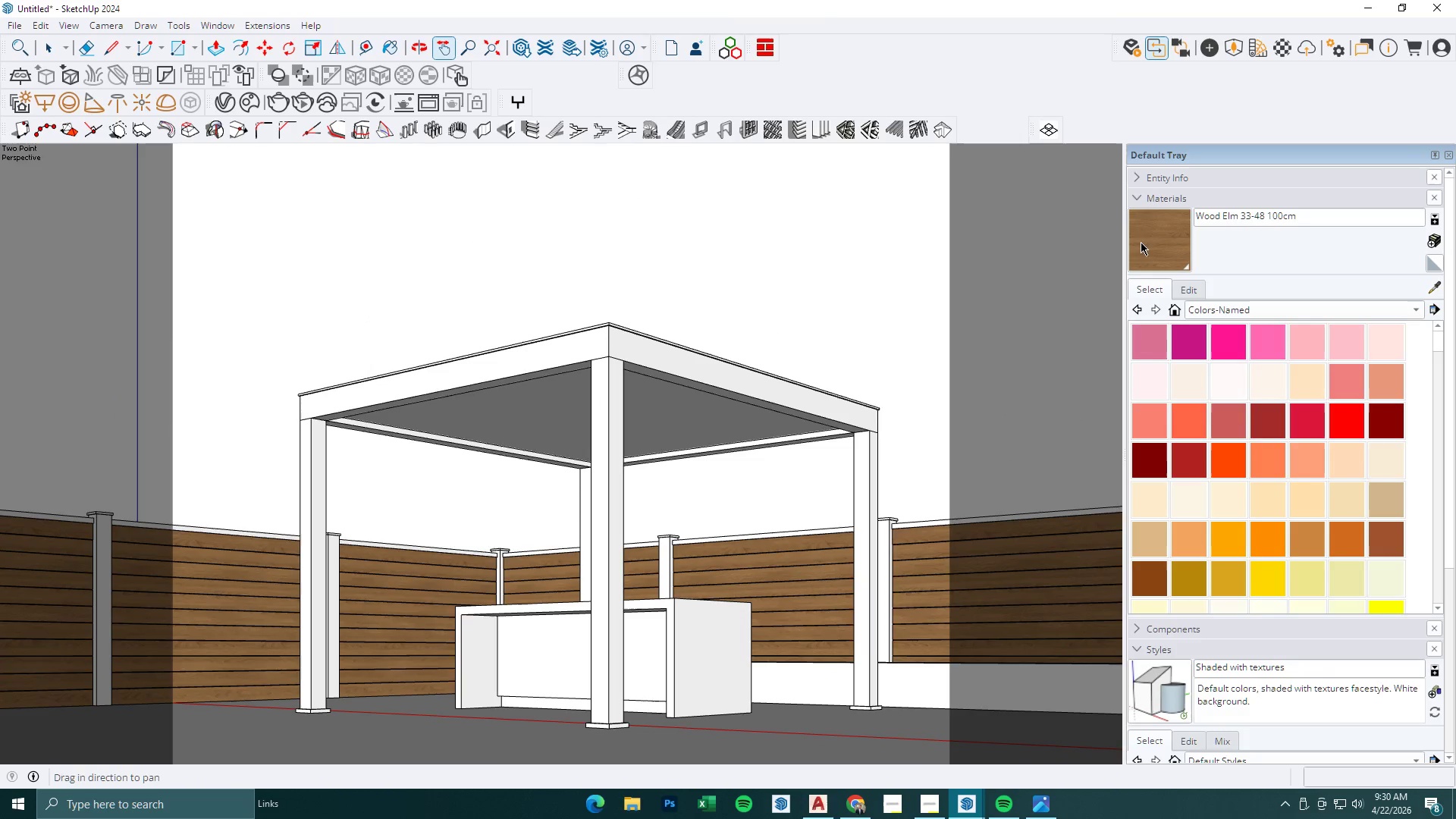 
left_click([1138, 194])
 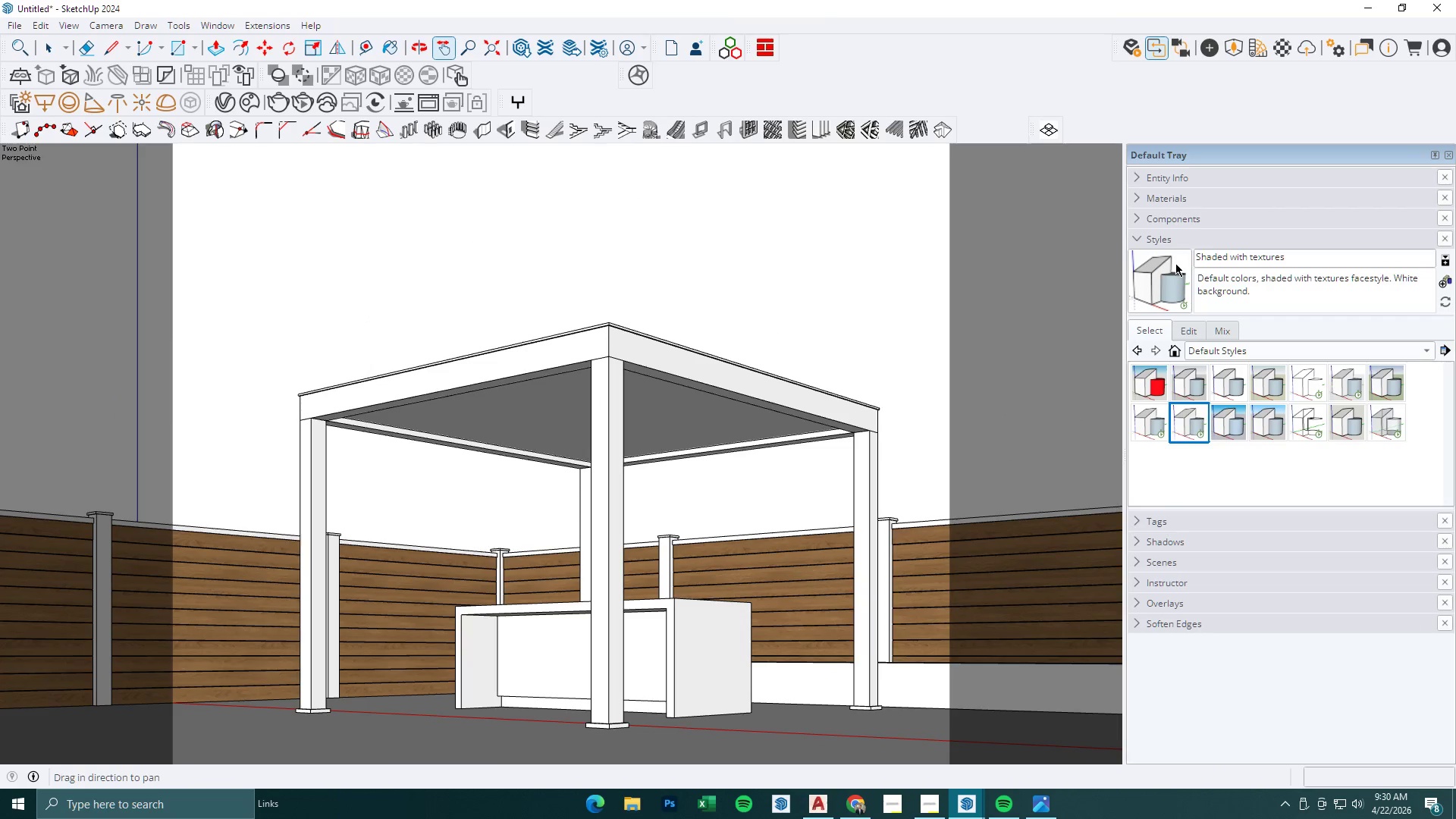 
left_click([1147, 234])
 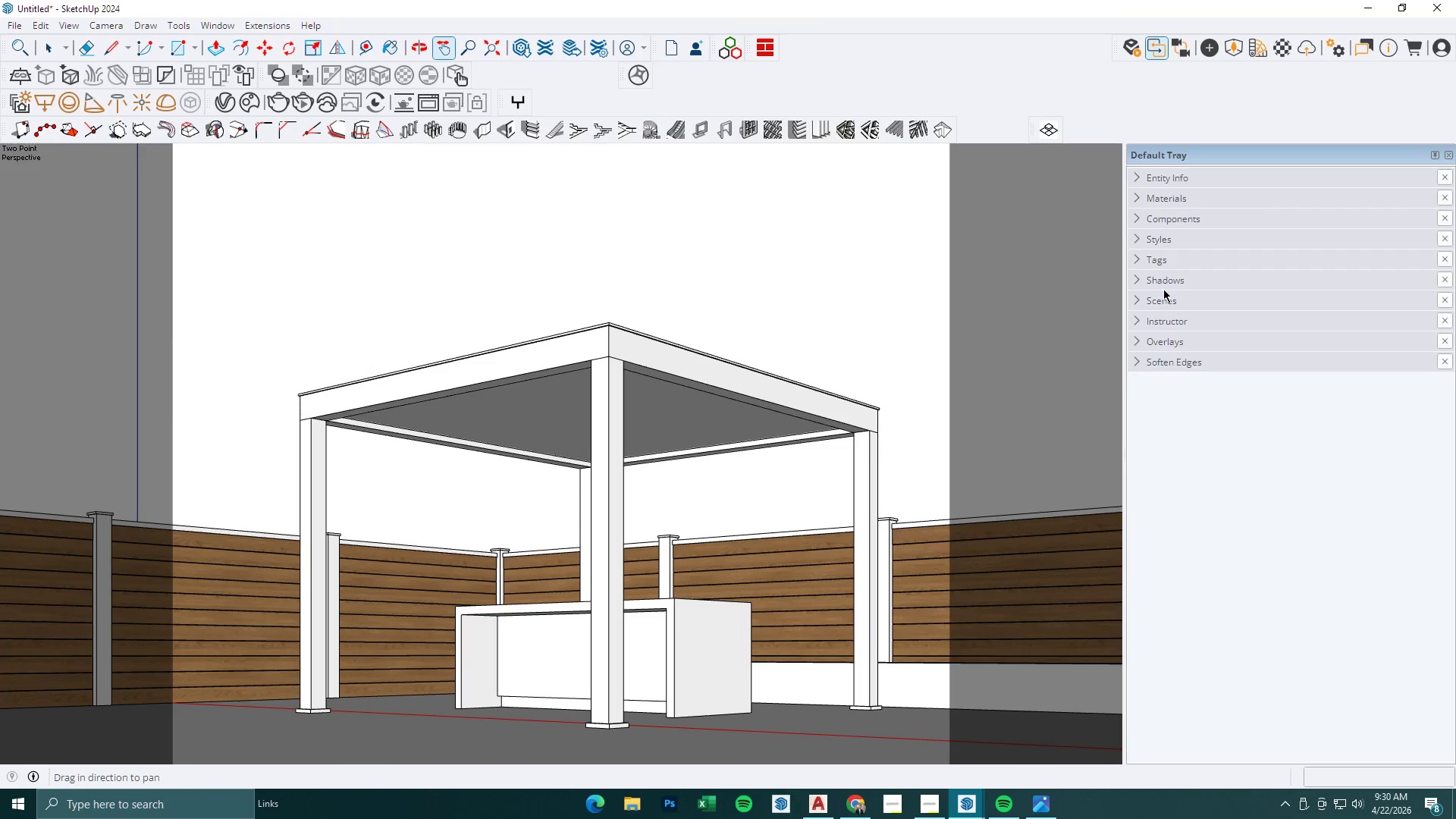 
left_click([1163, 302])
 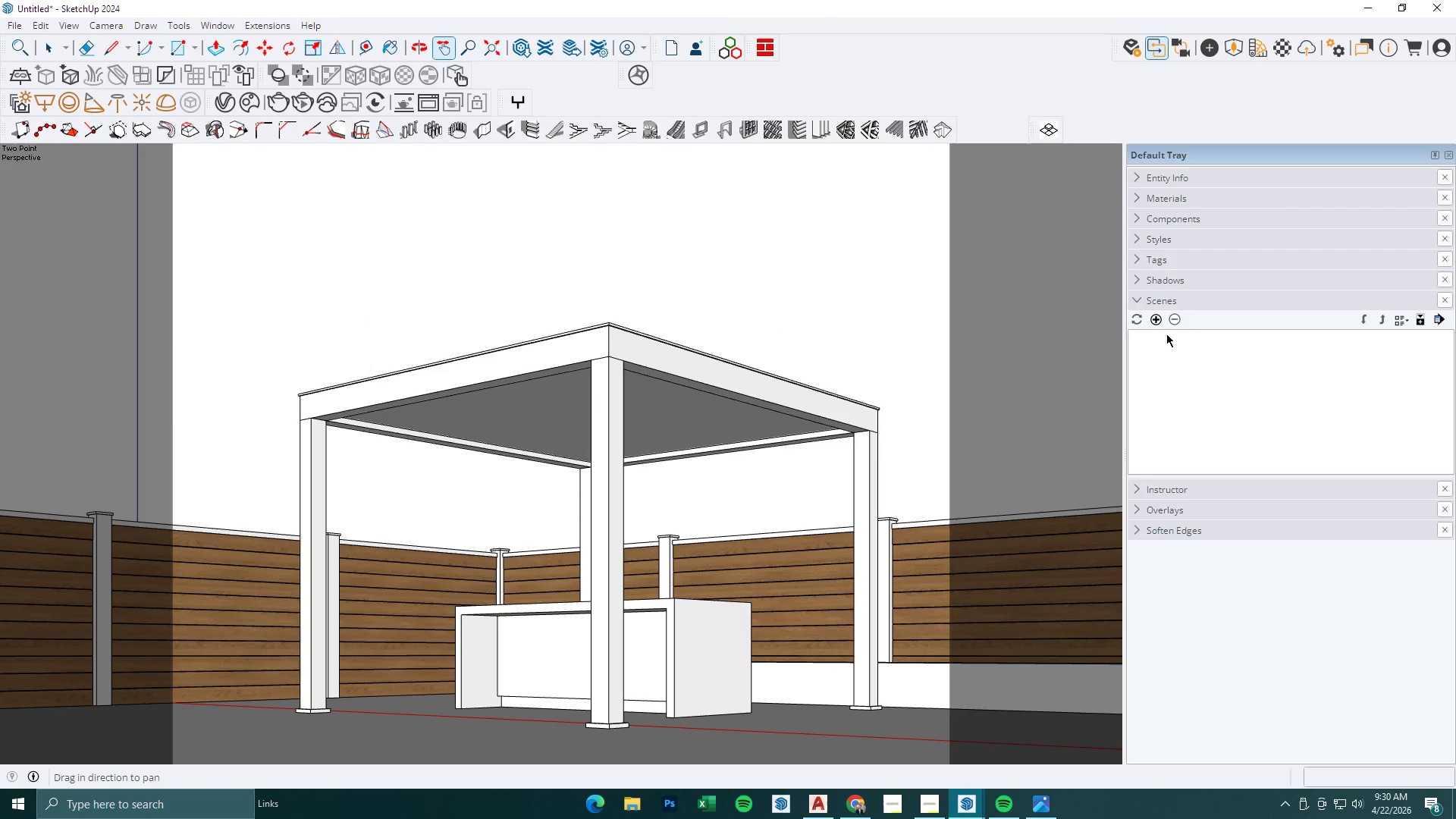 
left_click([1158, 324])
 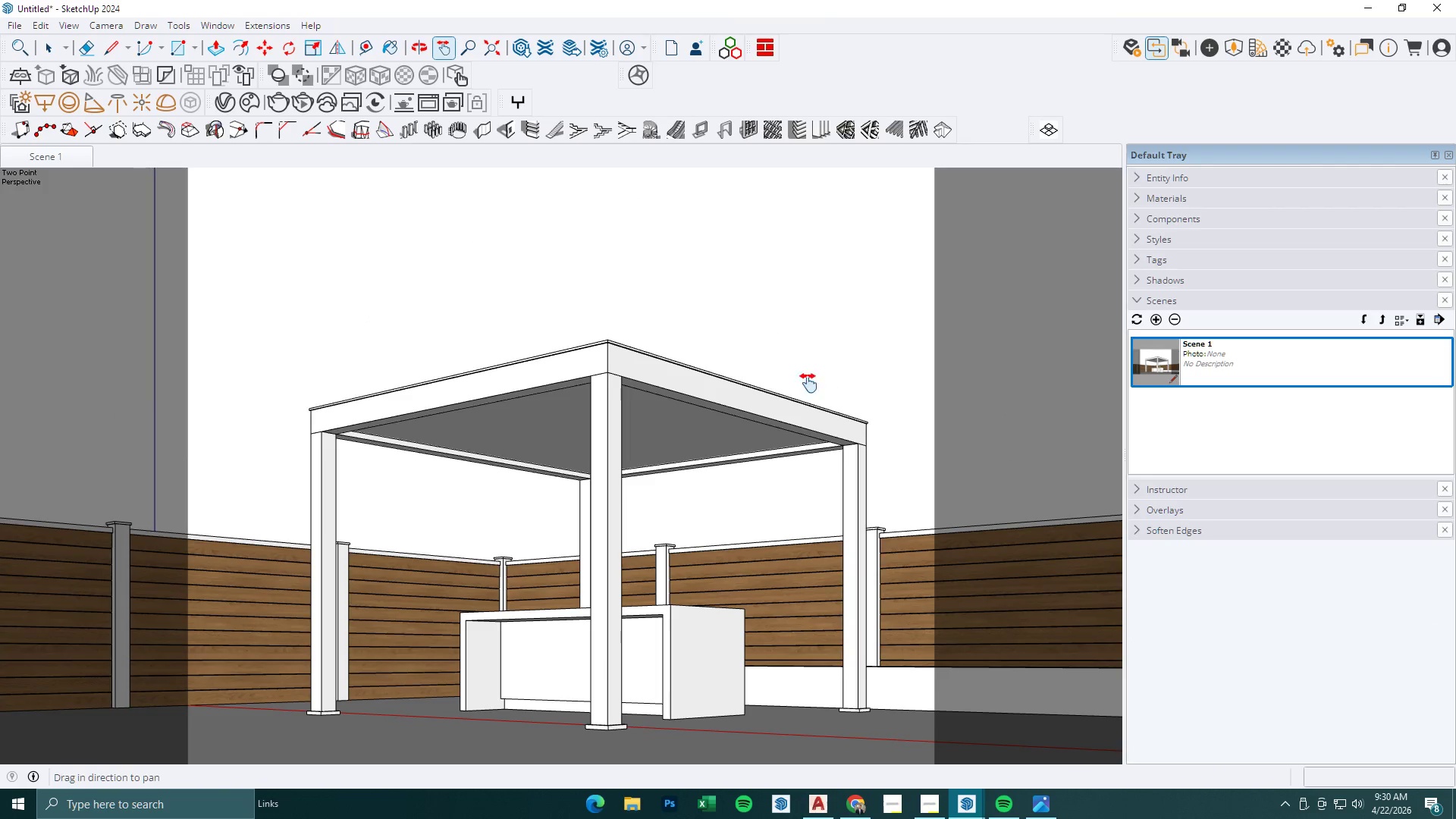 
key(Space)
 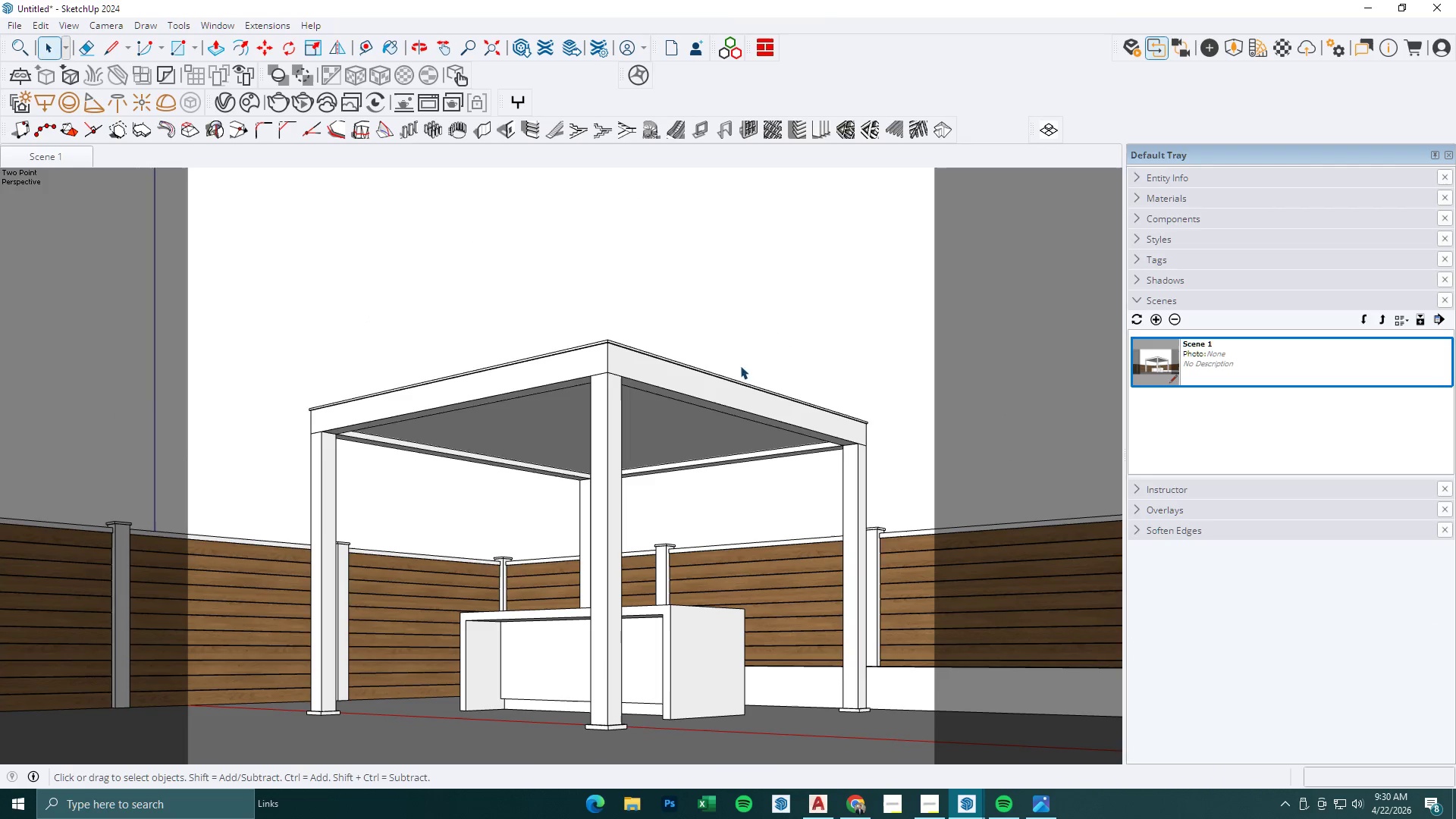 
key(Escape)
 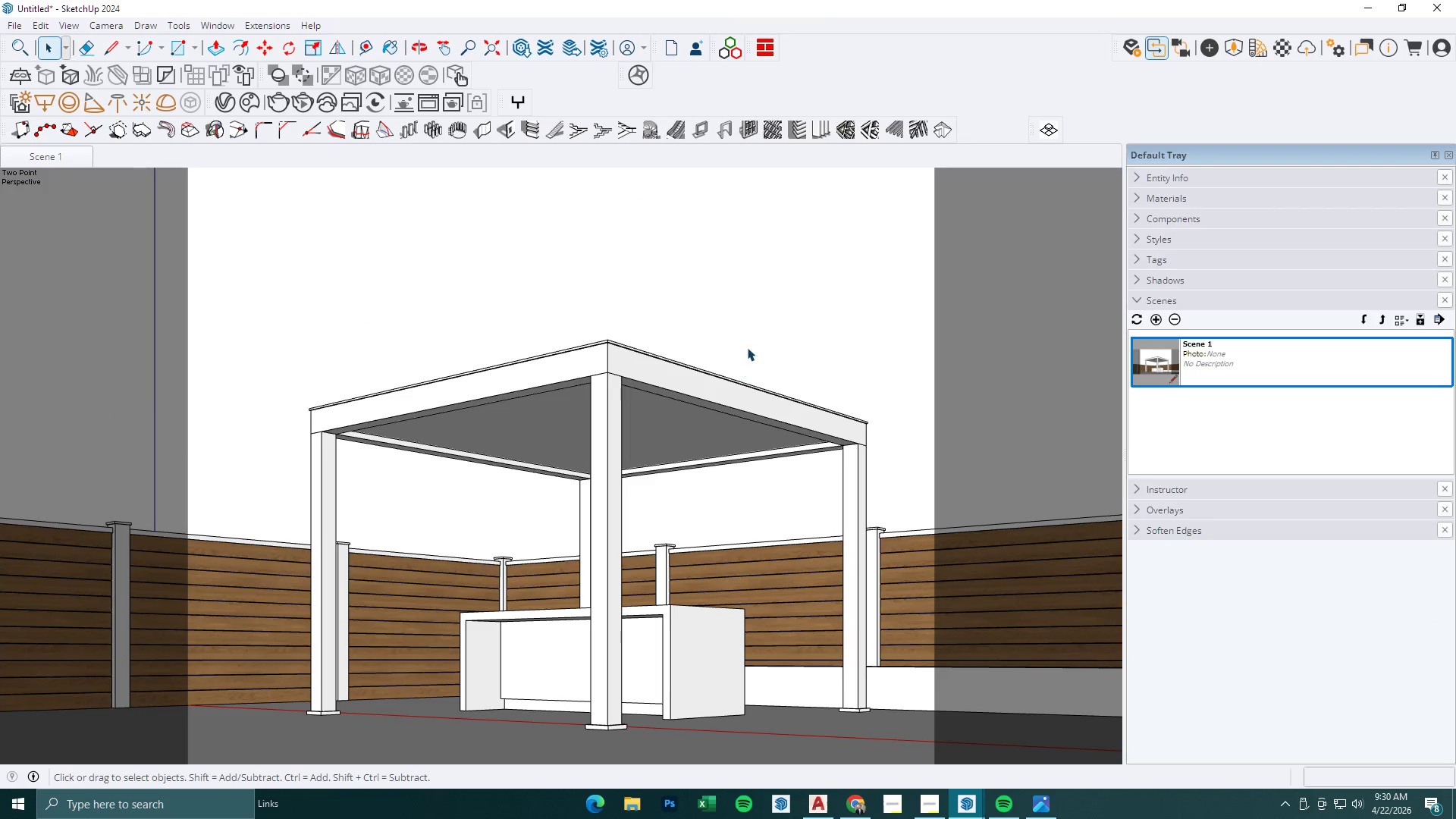 
left_click([747, 347])
 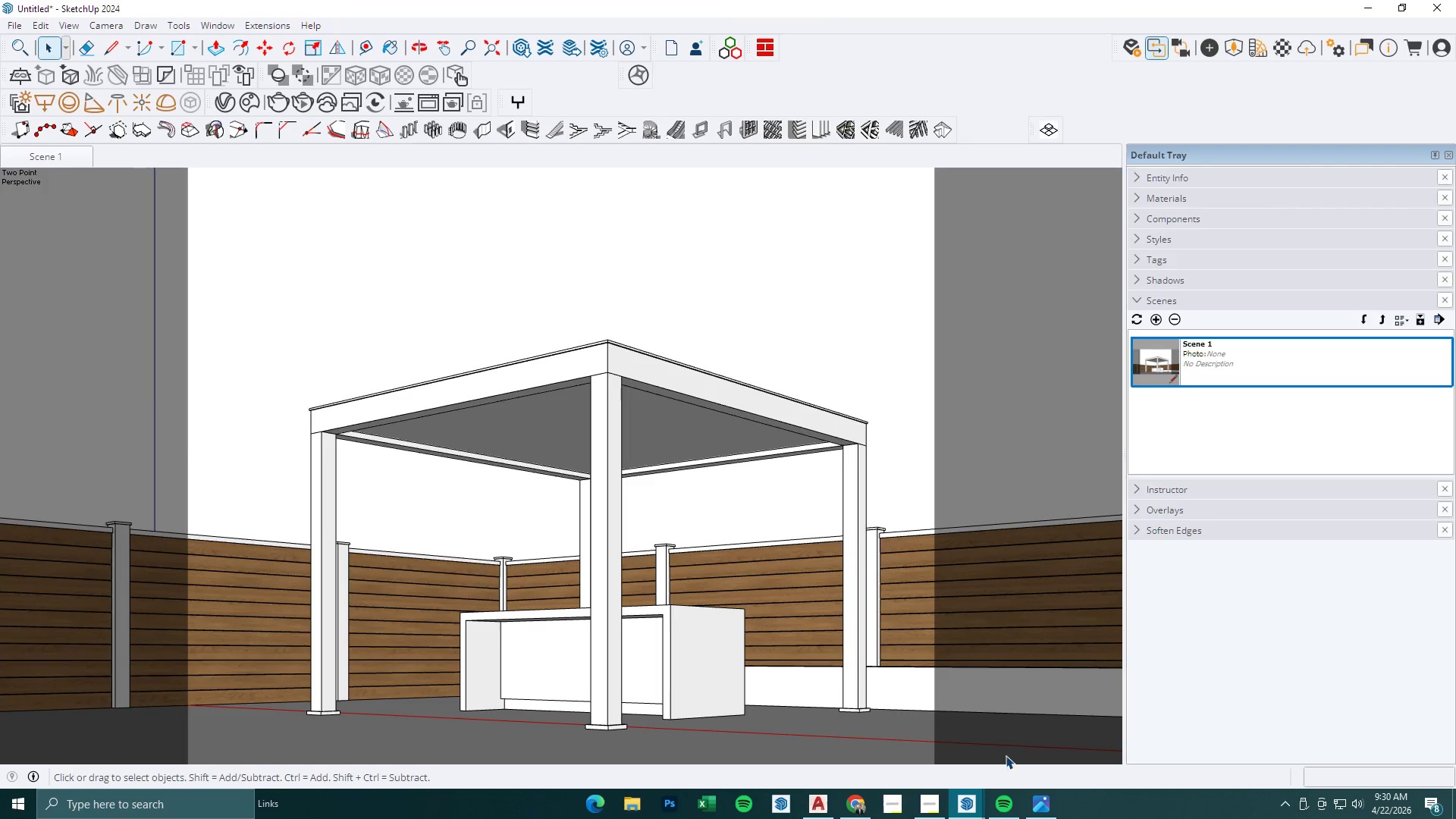 
left_click([975, 795])
 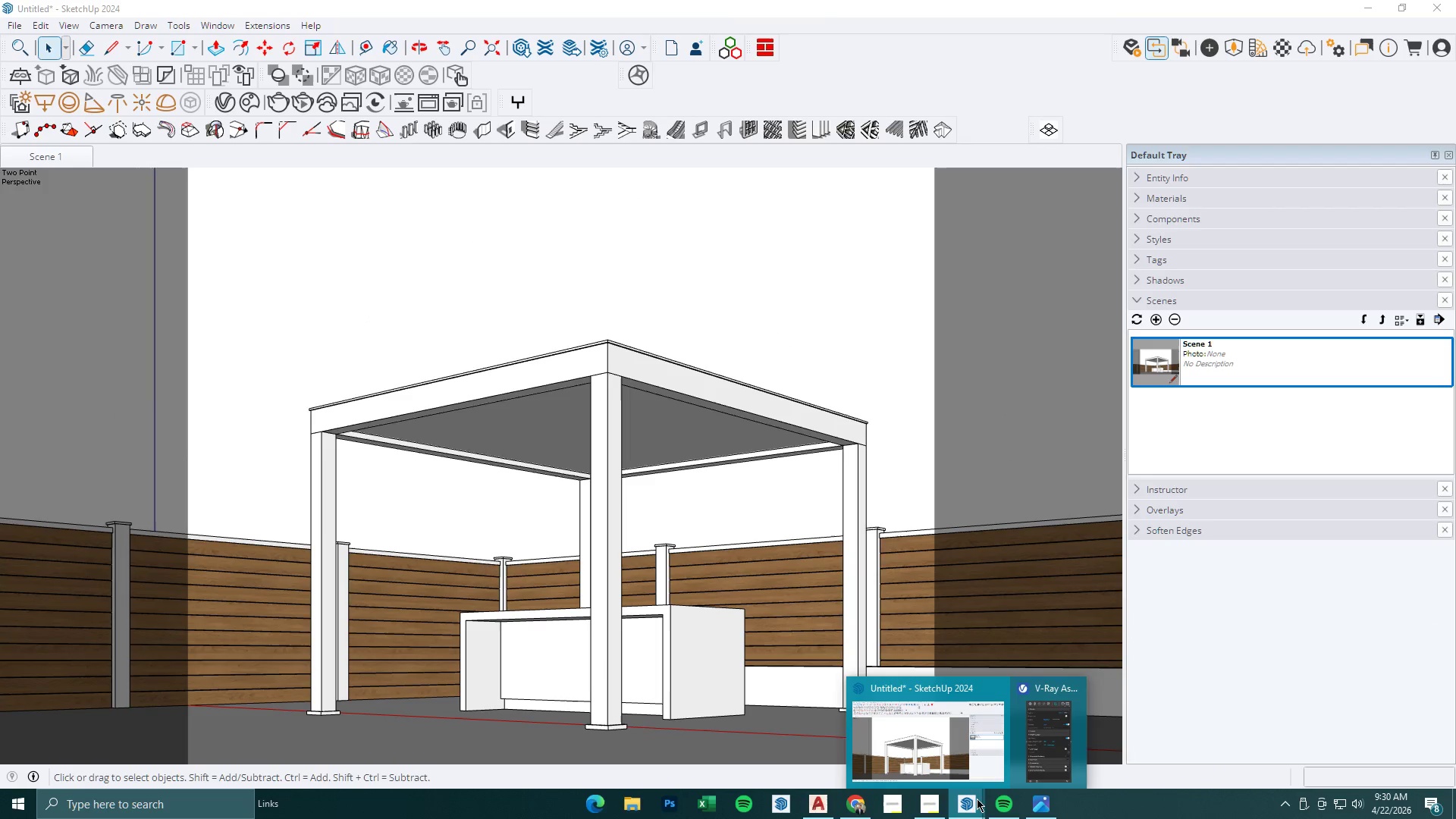 
left_click([986, 604])
 